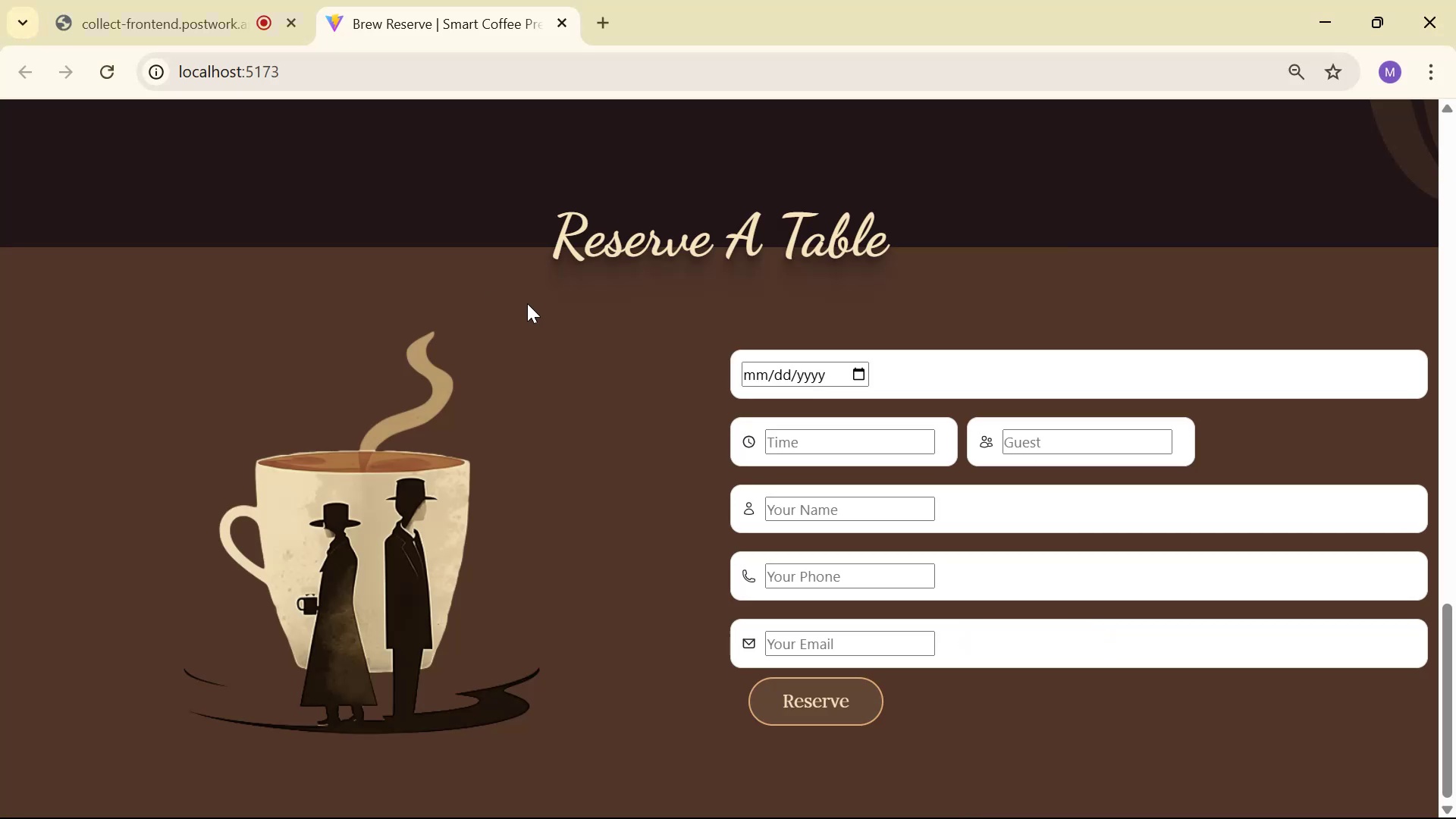 
scroll: coordinate [807, 366], scroll_direction: down, amount: 3.0
 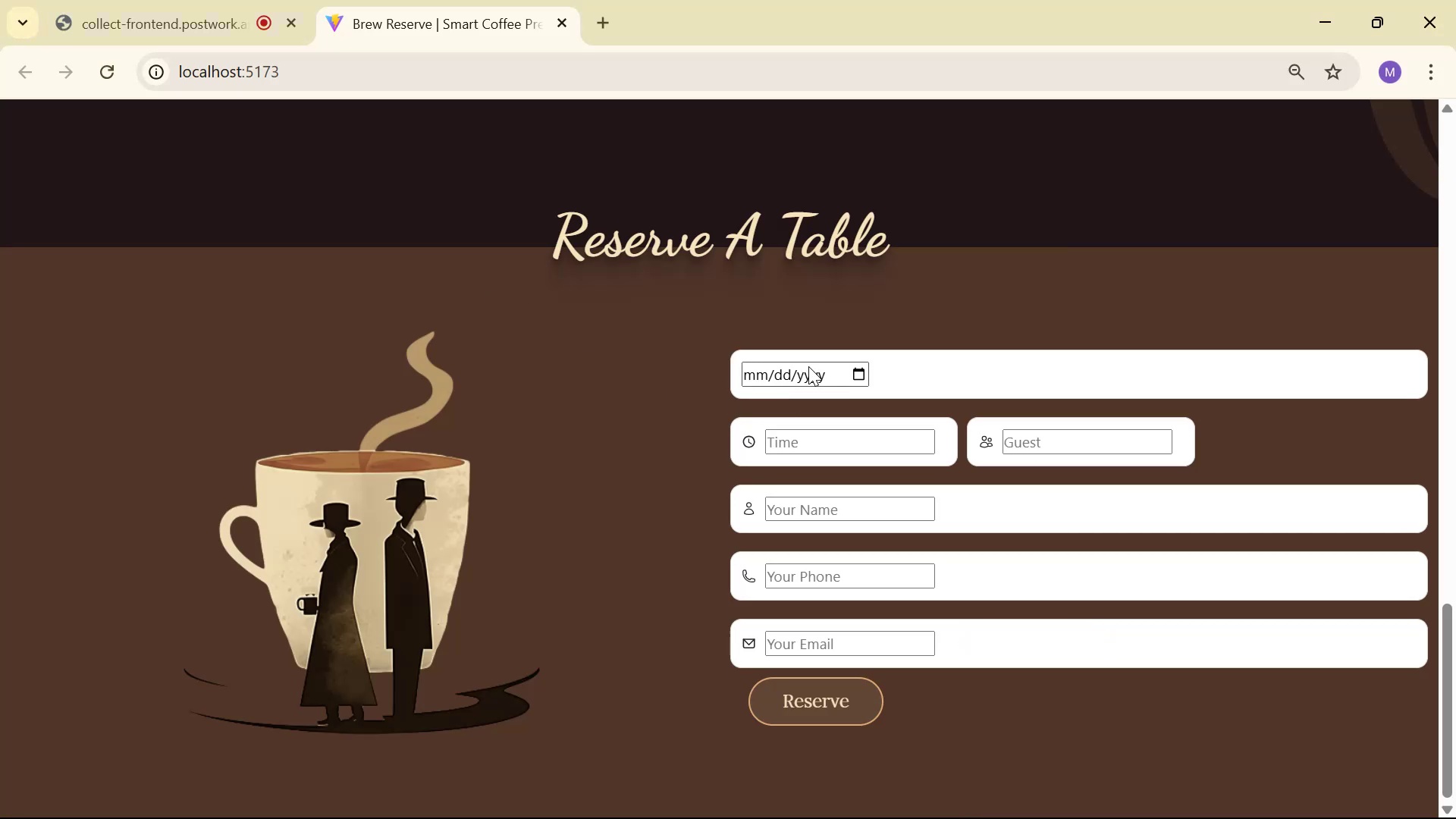 
key(Alt+AltLeft)
 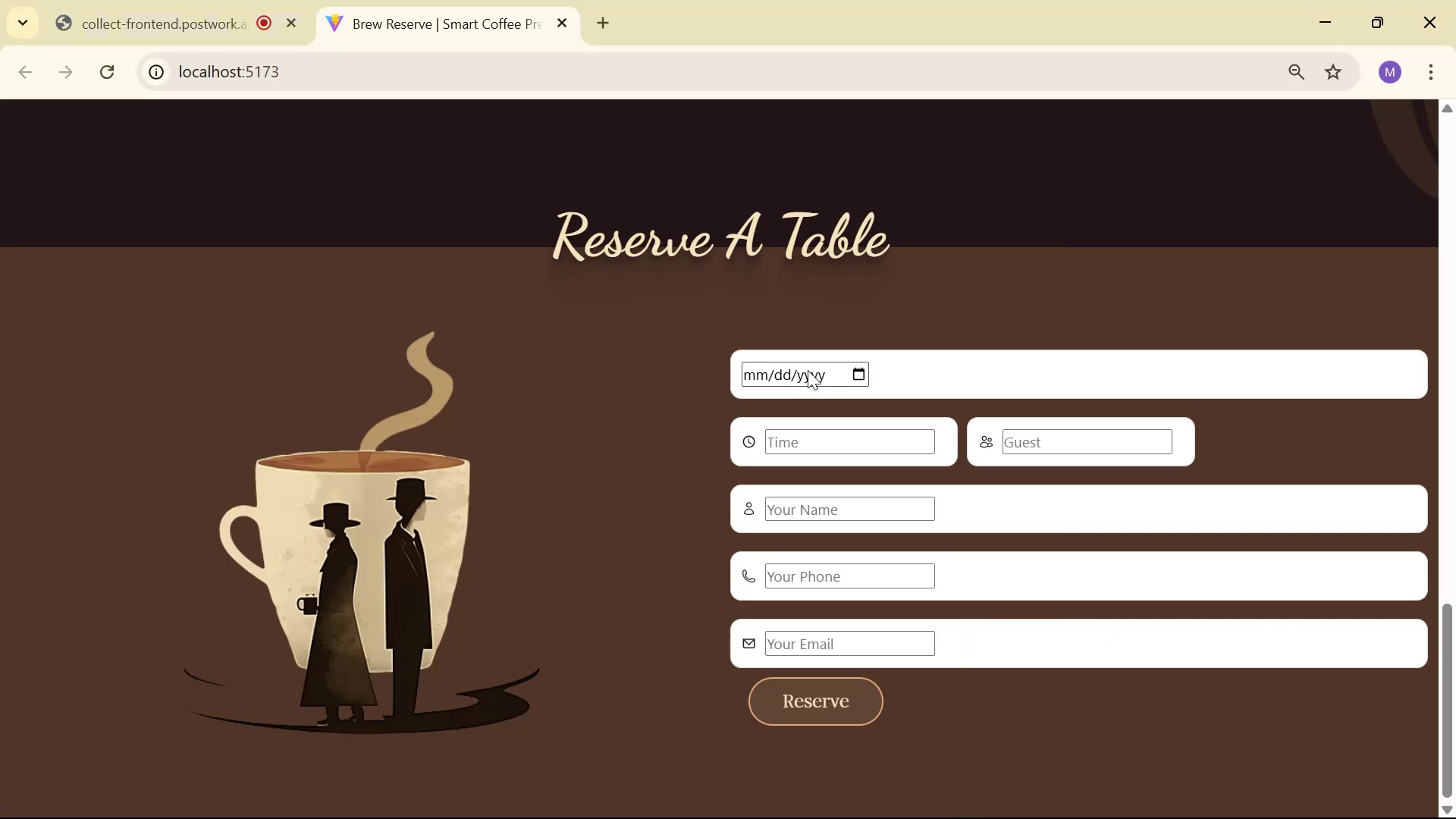 
key(Alt+Tab)
 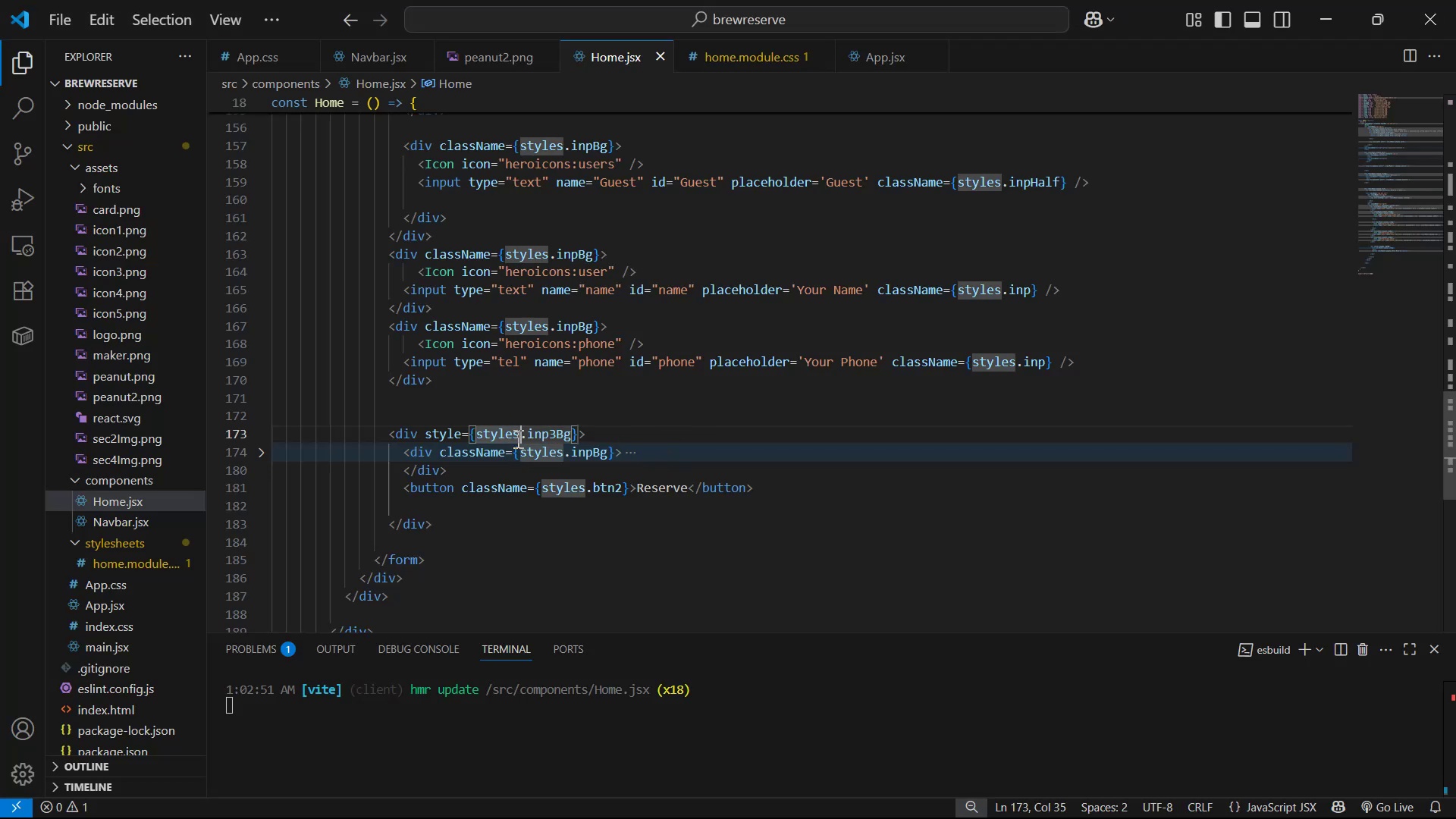 
key(Control+ControlLeft)
 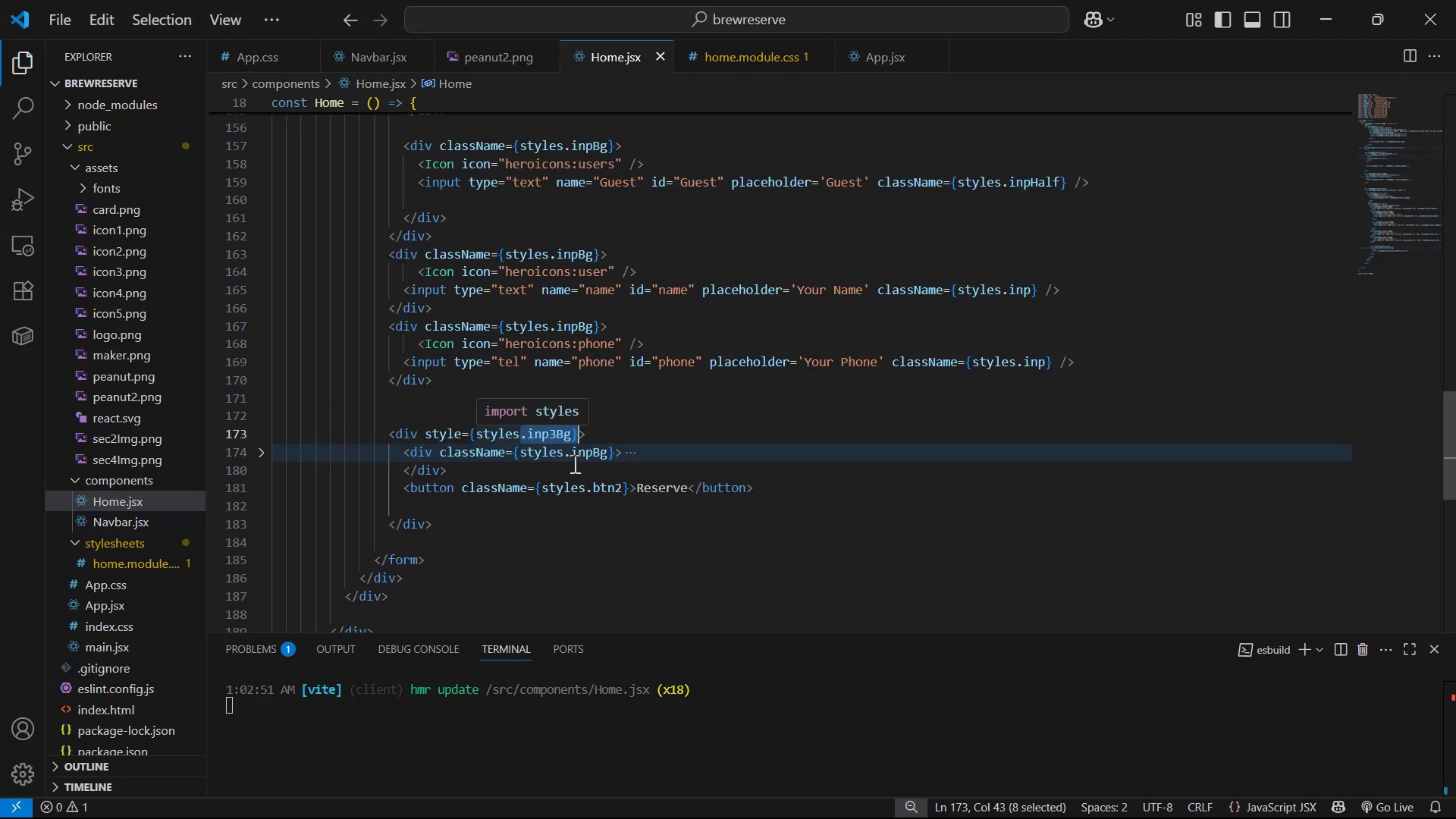 
left_click([573, 465])
 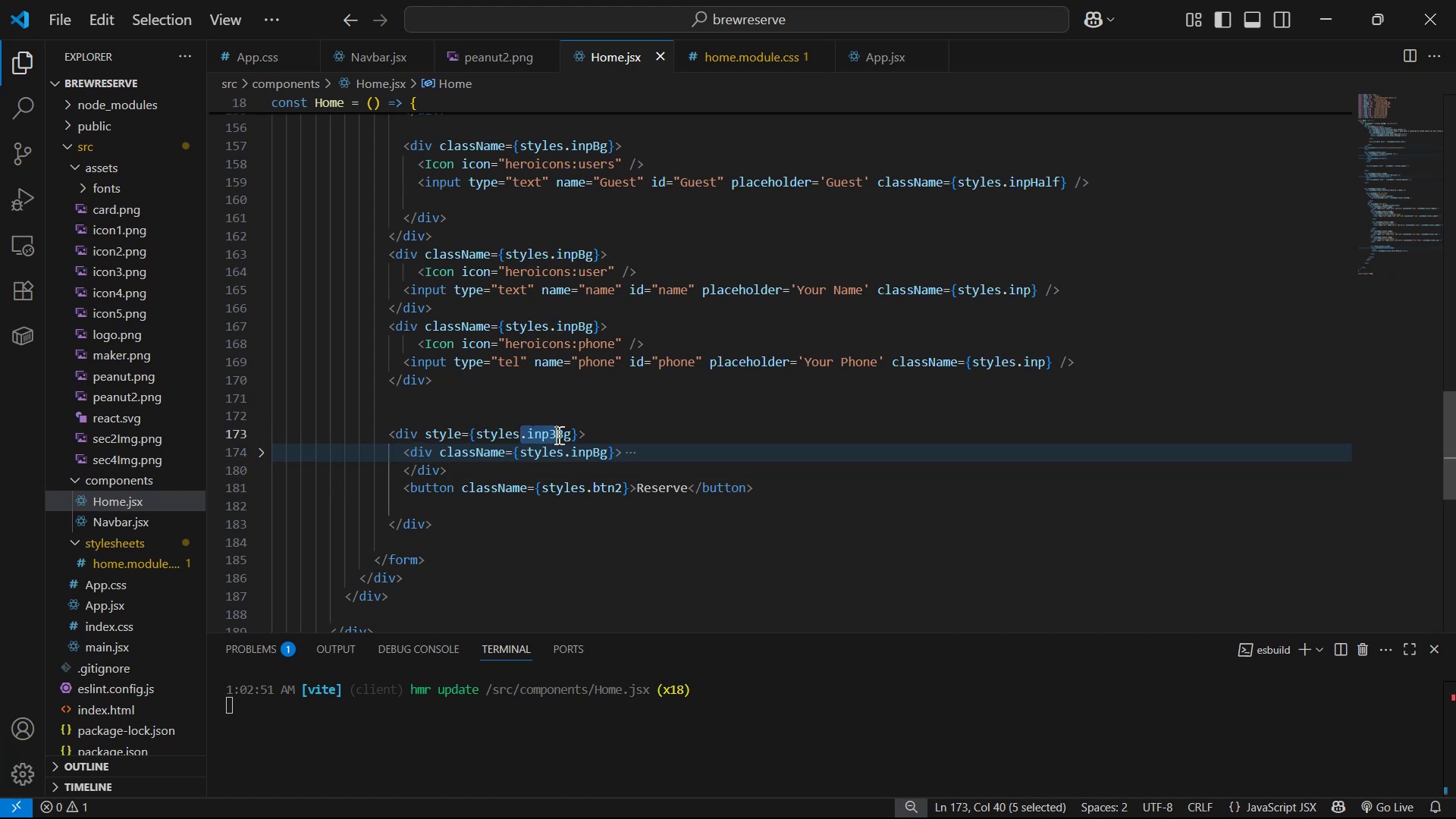 
key(Control+C)
 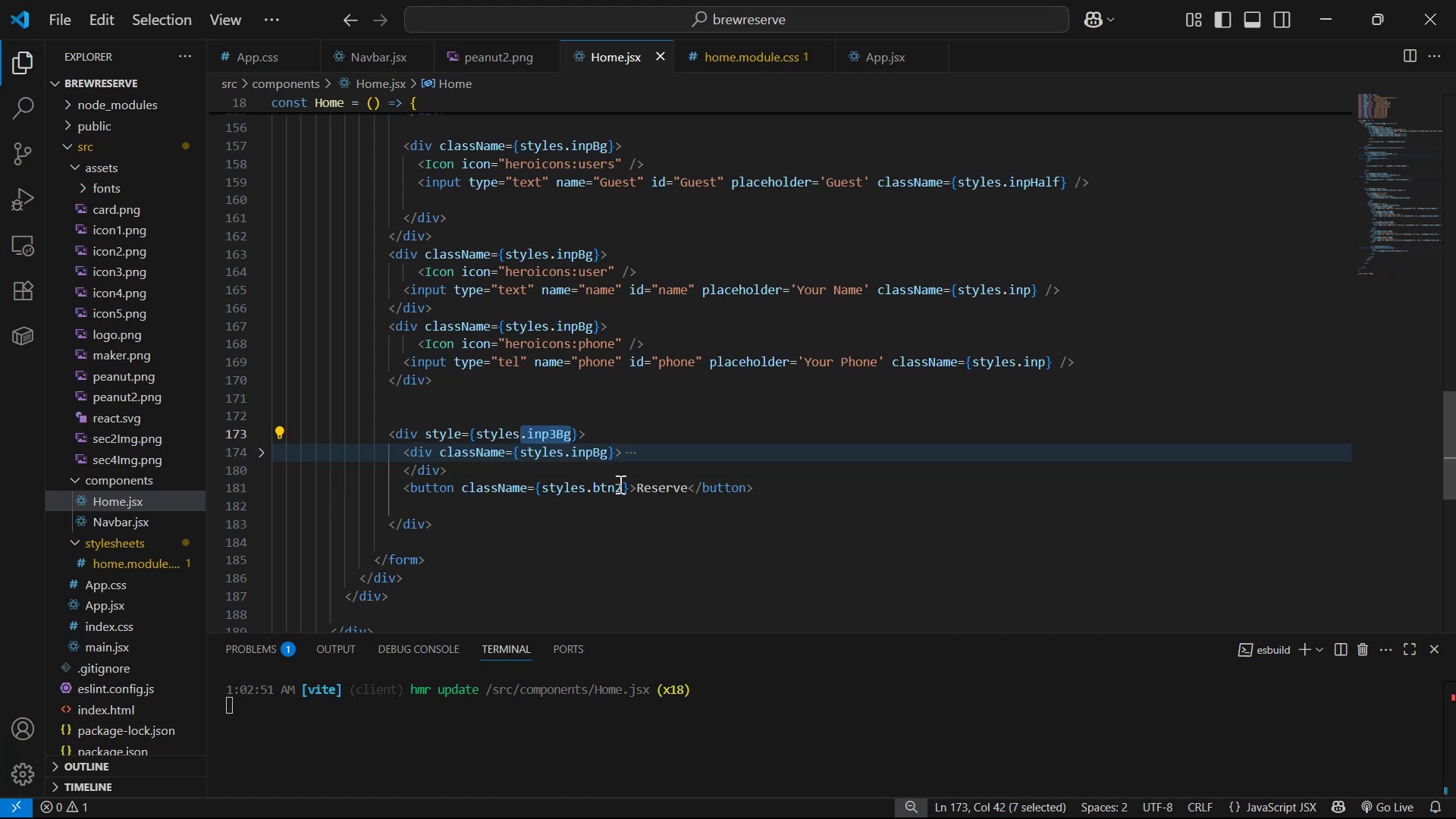 
key(Control+C)
 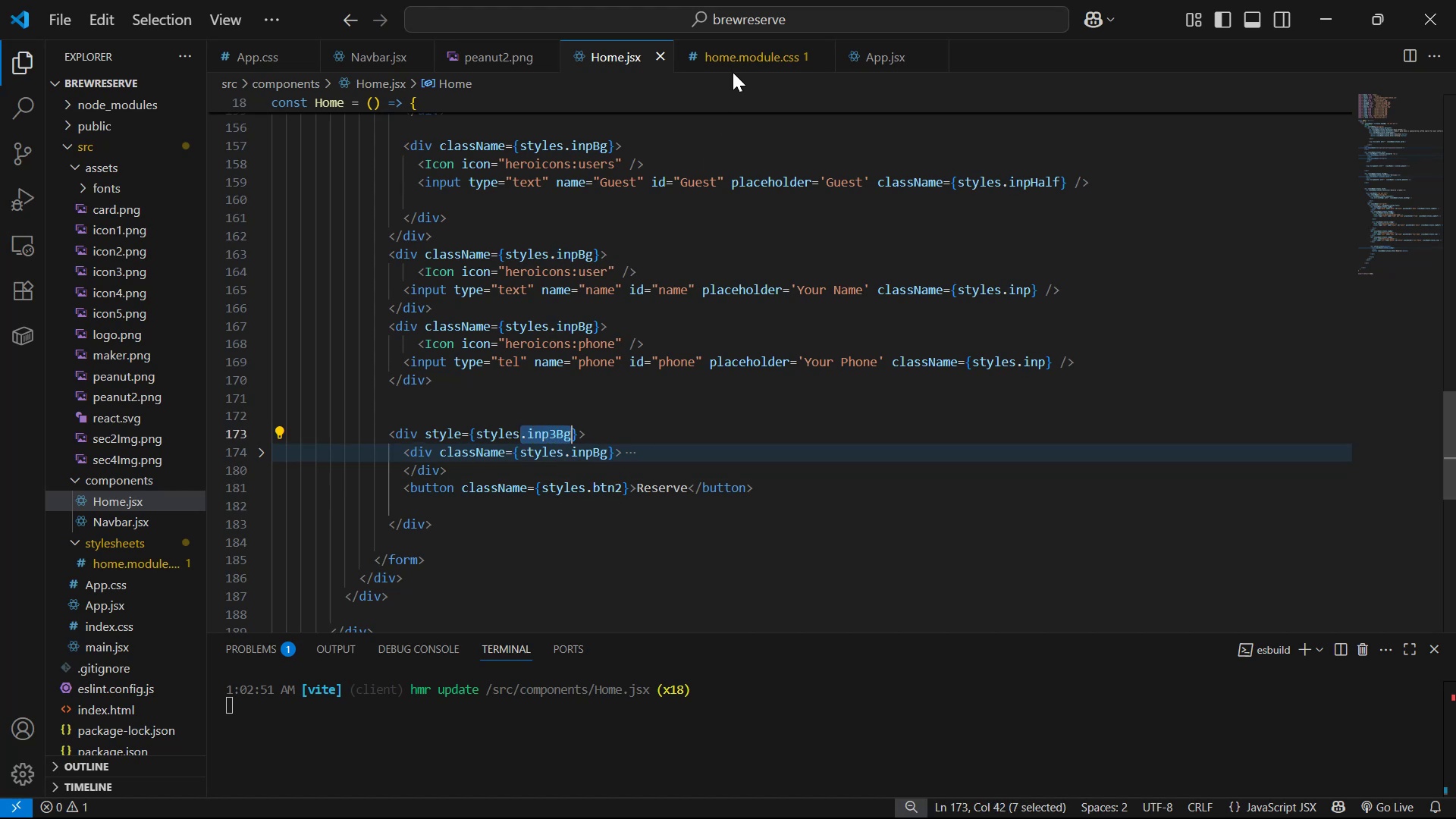 
left_click([735, 66])
 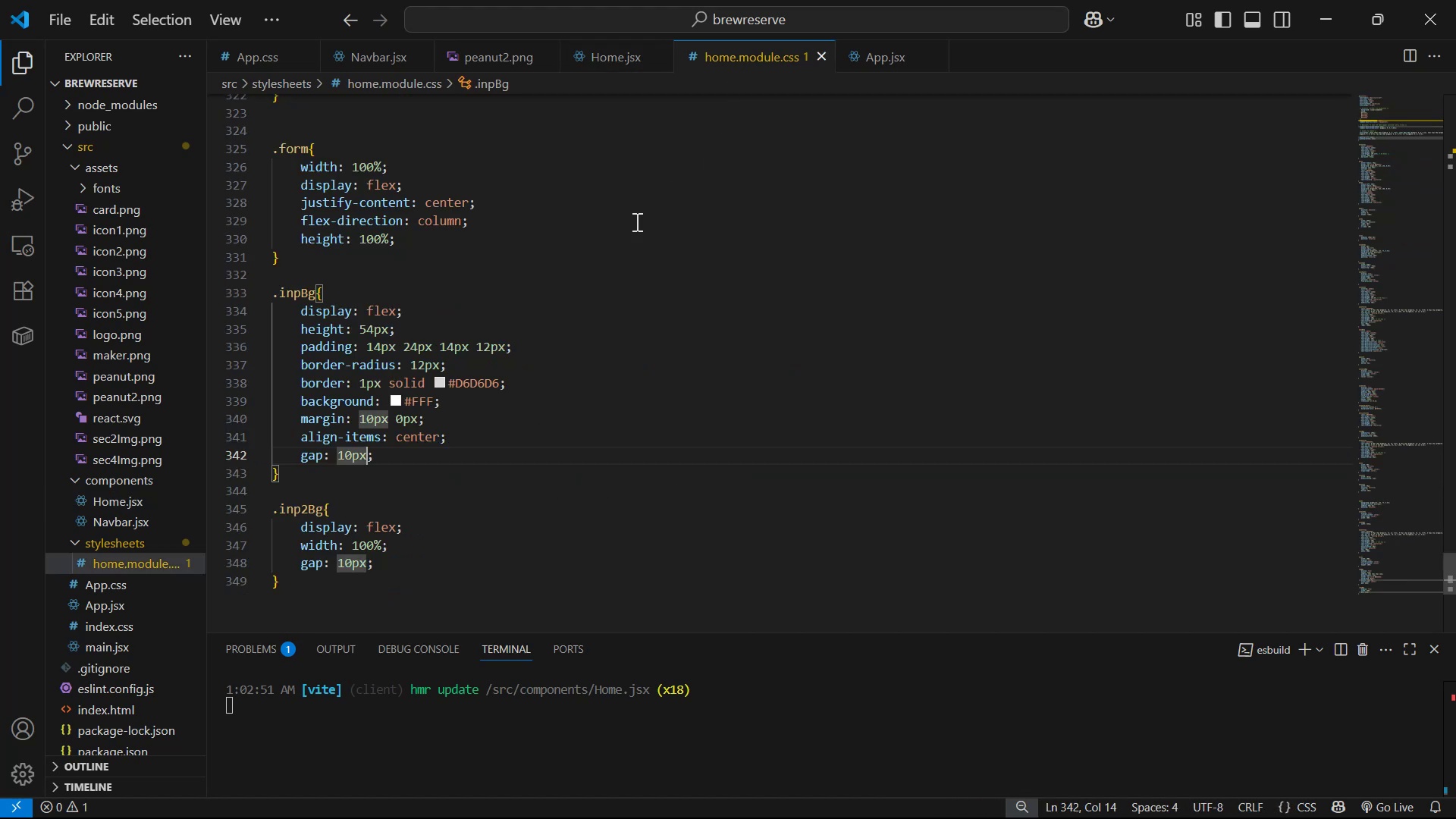 
scroll: coordinate [507, 322], scroll_direction: up, amount: 1.0
 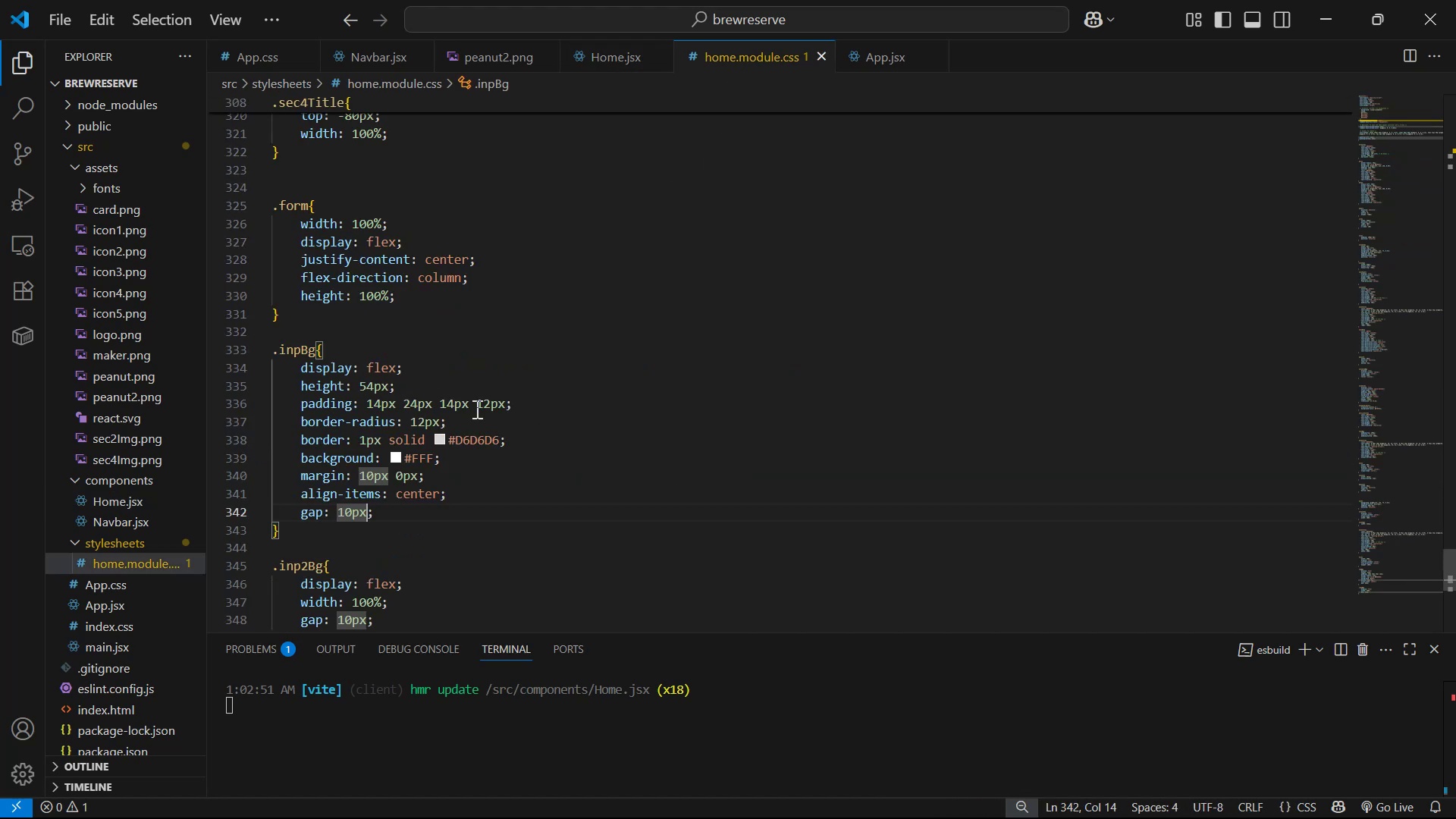 
scroll: coordinate [484, 446], scroll_direction: down, amount: 1.0
 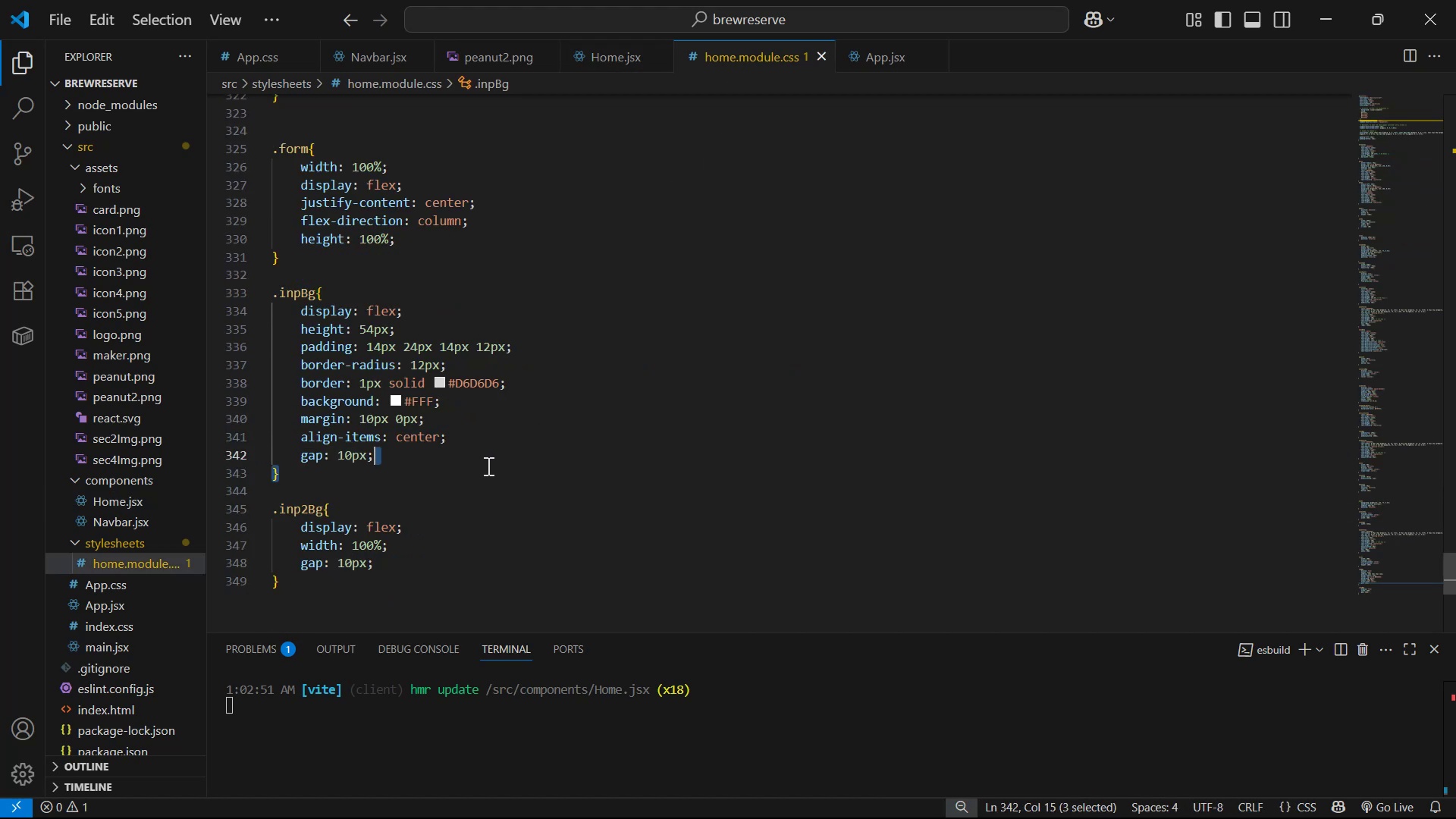 
key(Enter)
 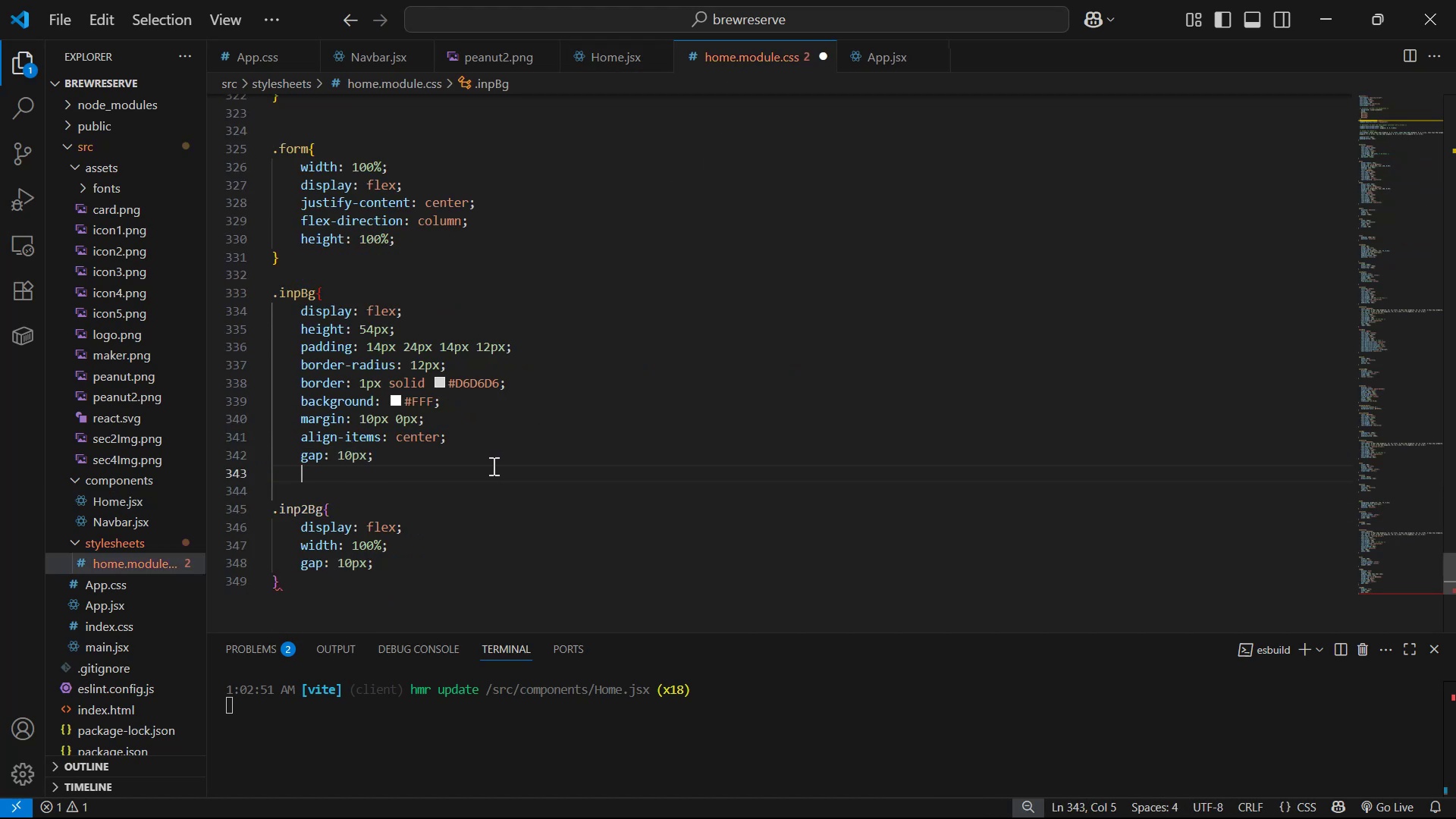 
type(wi)
 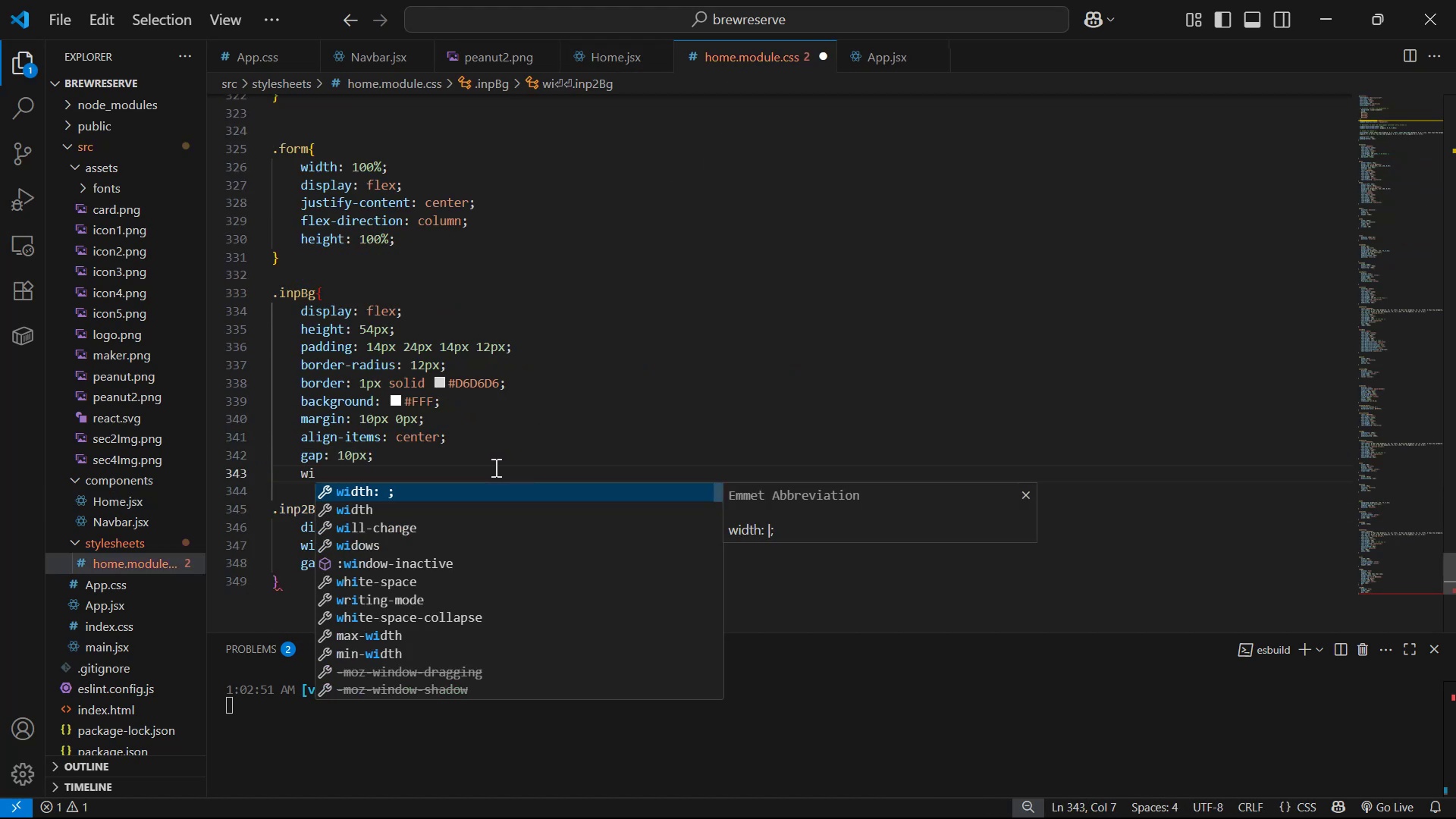 
key(Control+Z)
 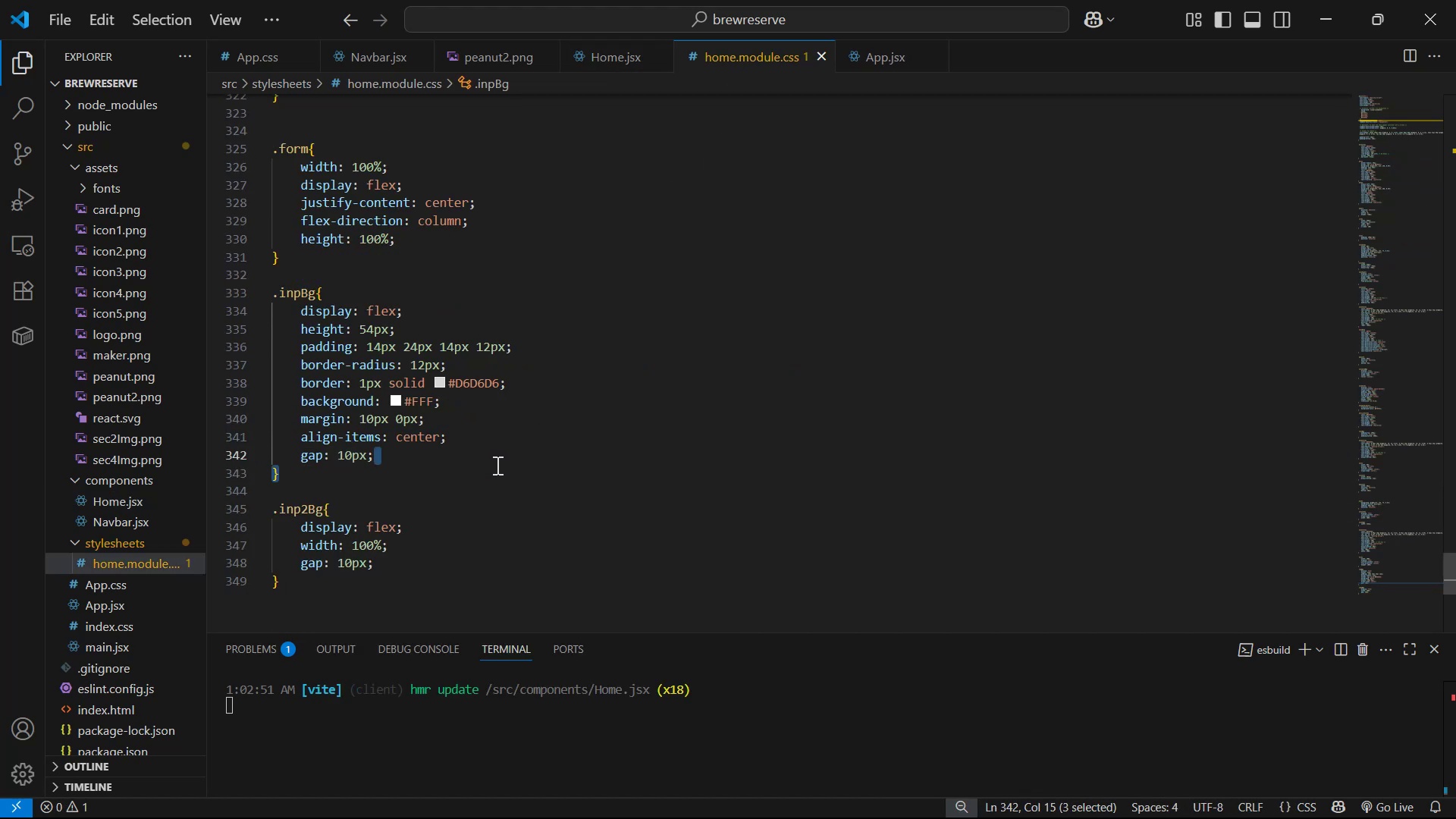 
key(ArrowRight)
 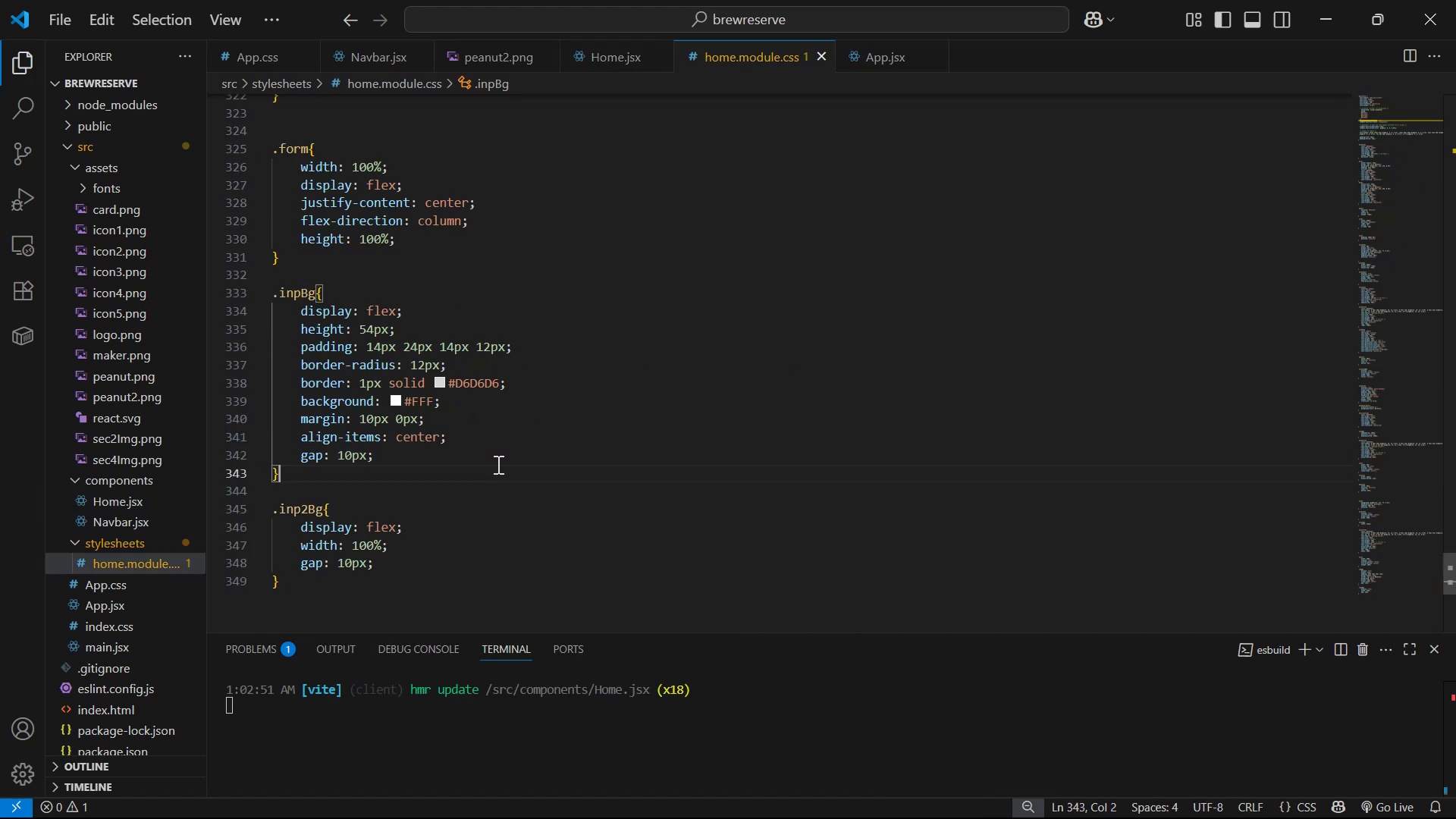 
key(ArrowLeft)
 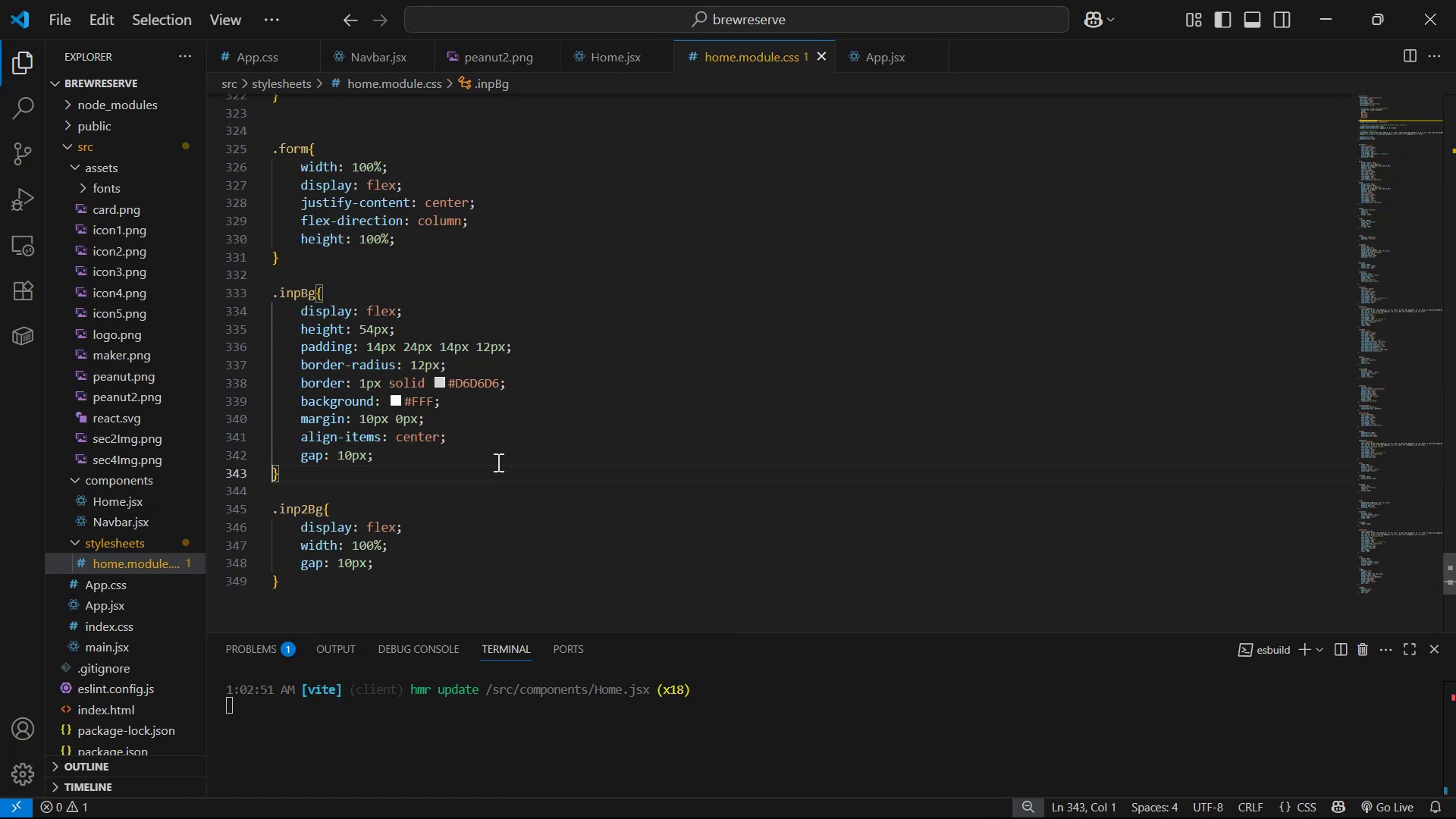 
key(ArrowLeft)
 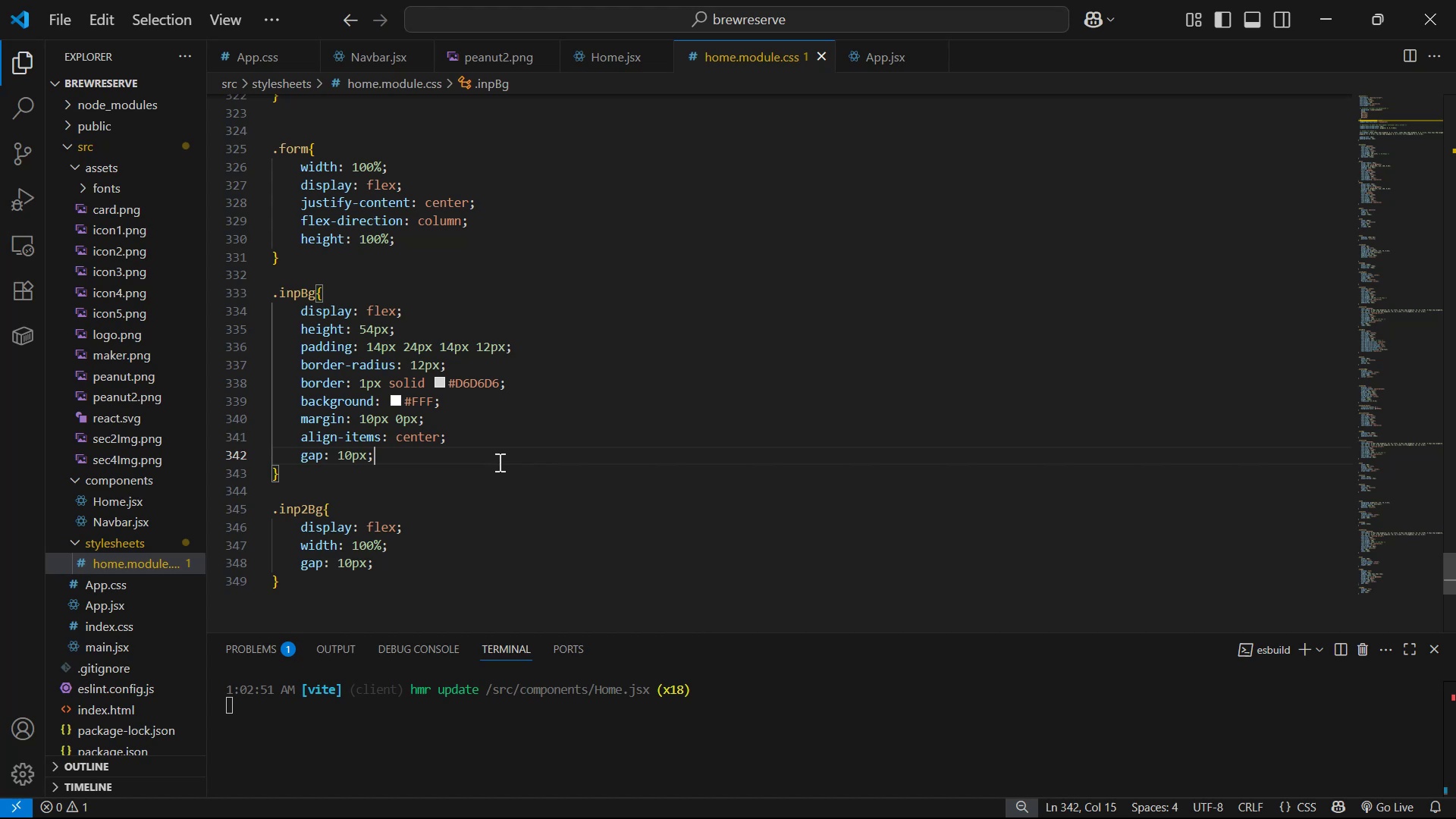 
key(Enter)
 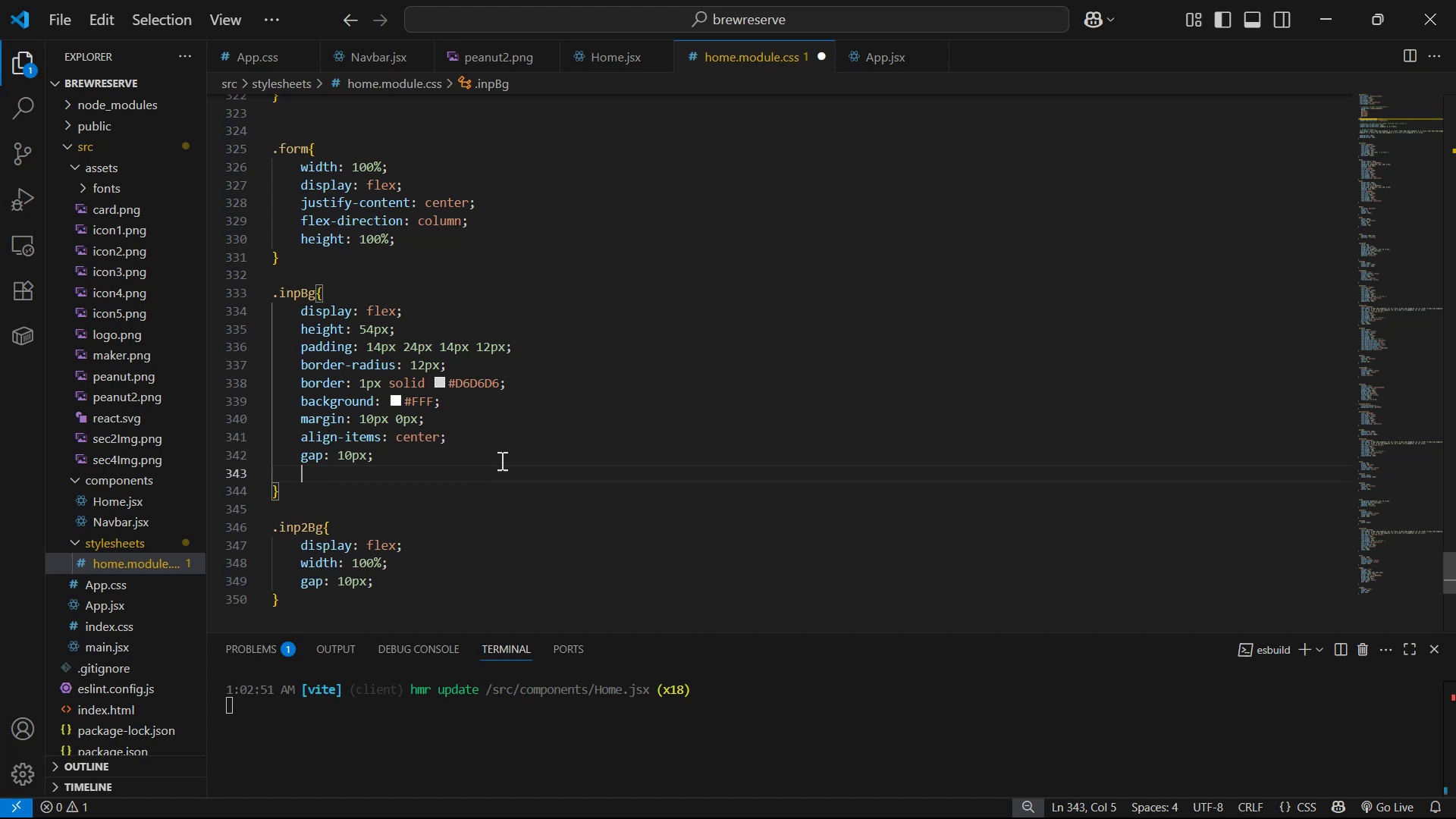 
type(wi)
 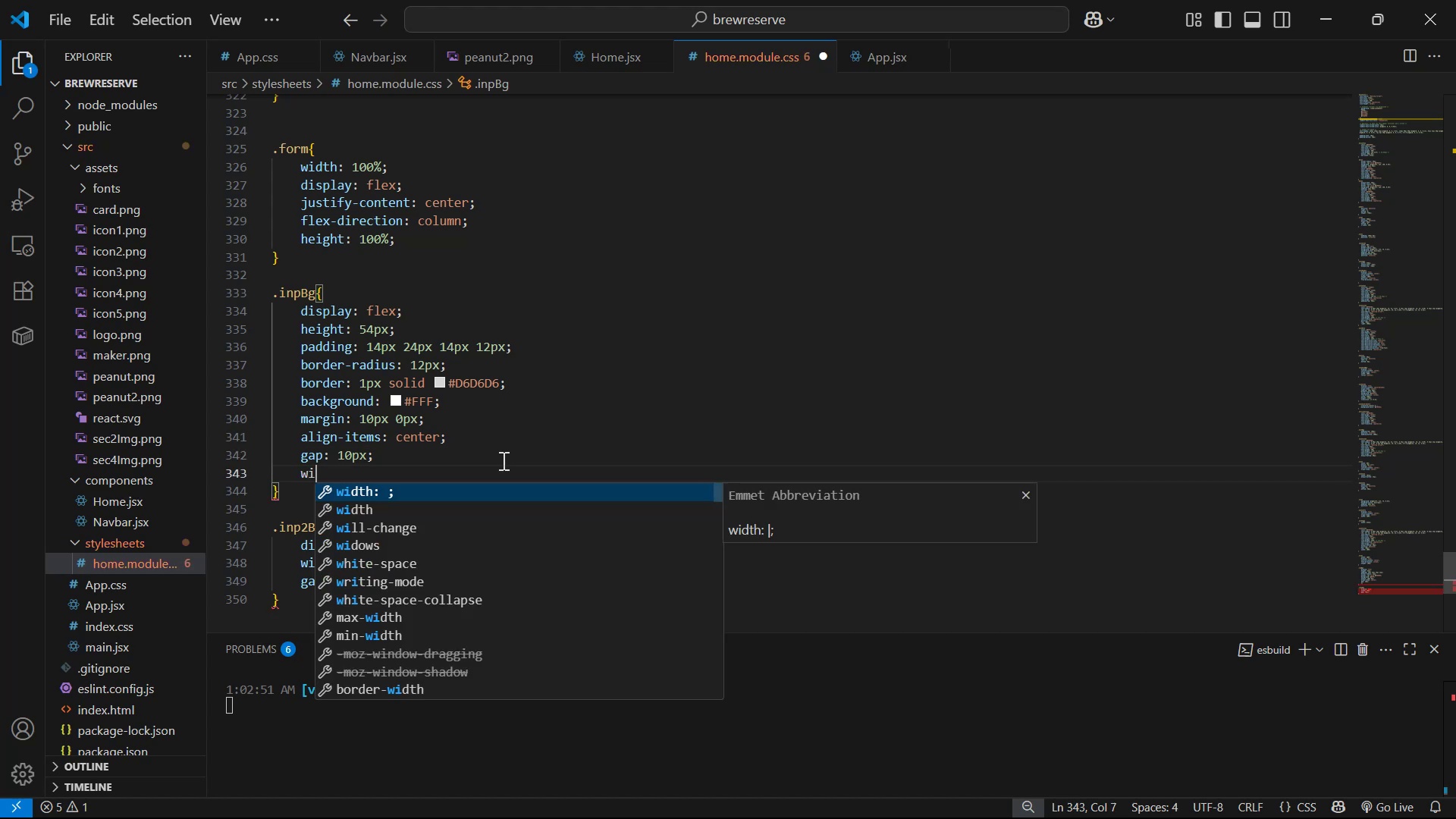 
key(Enter)
 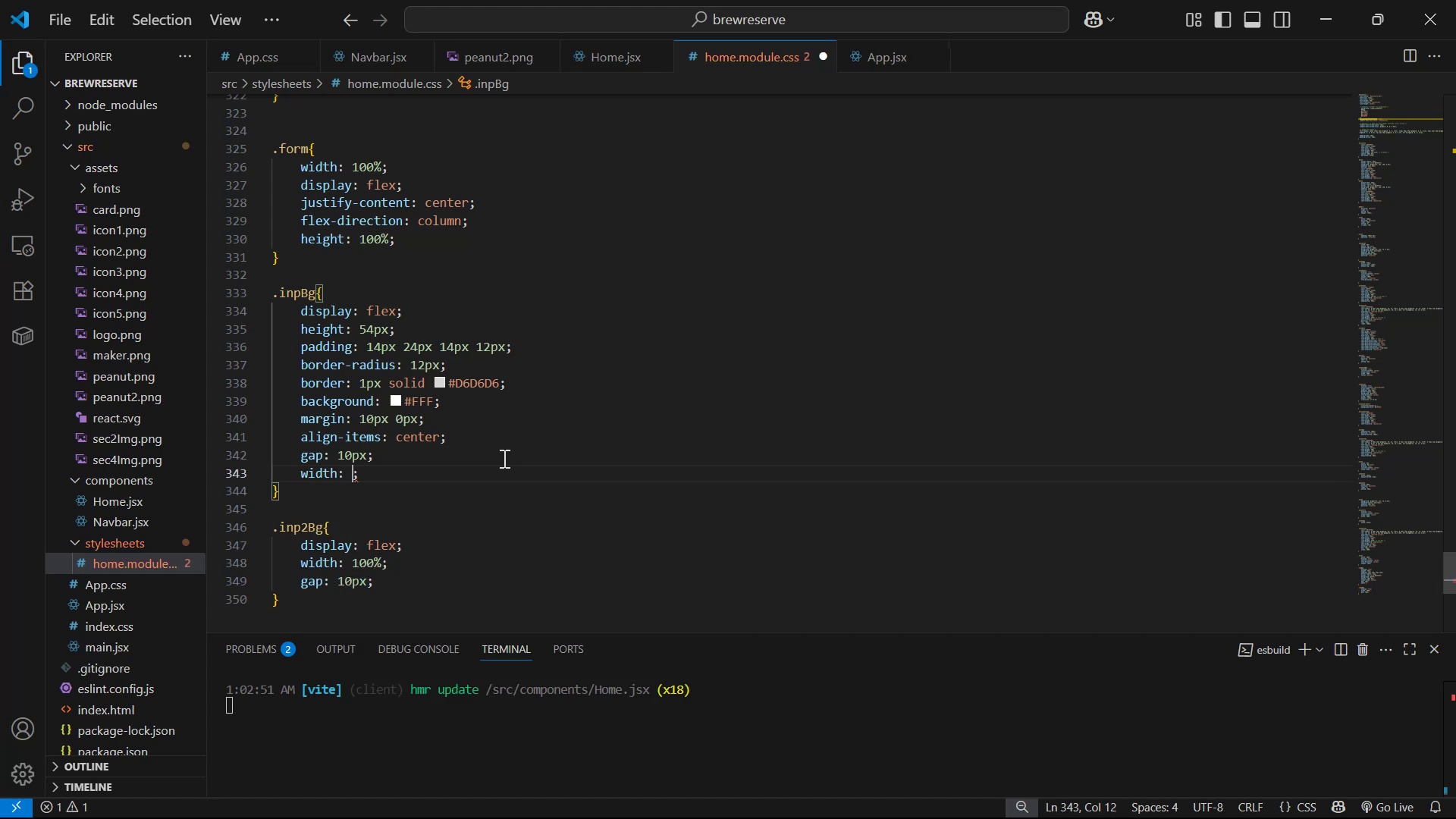 
type(100%)
 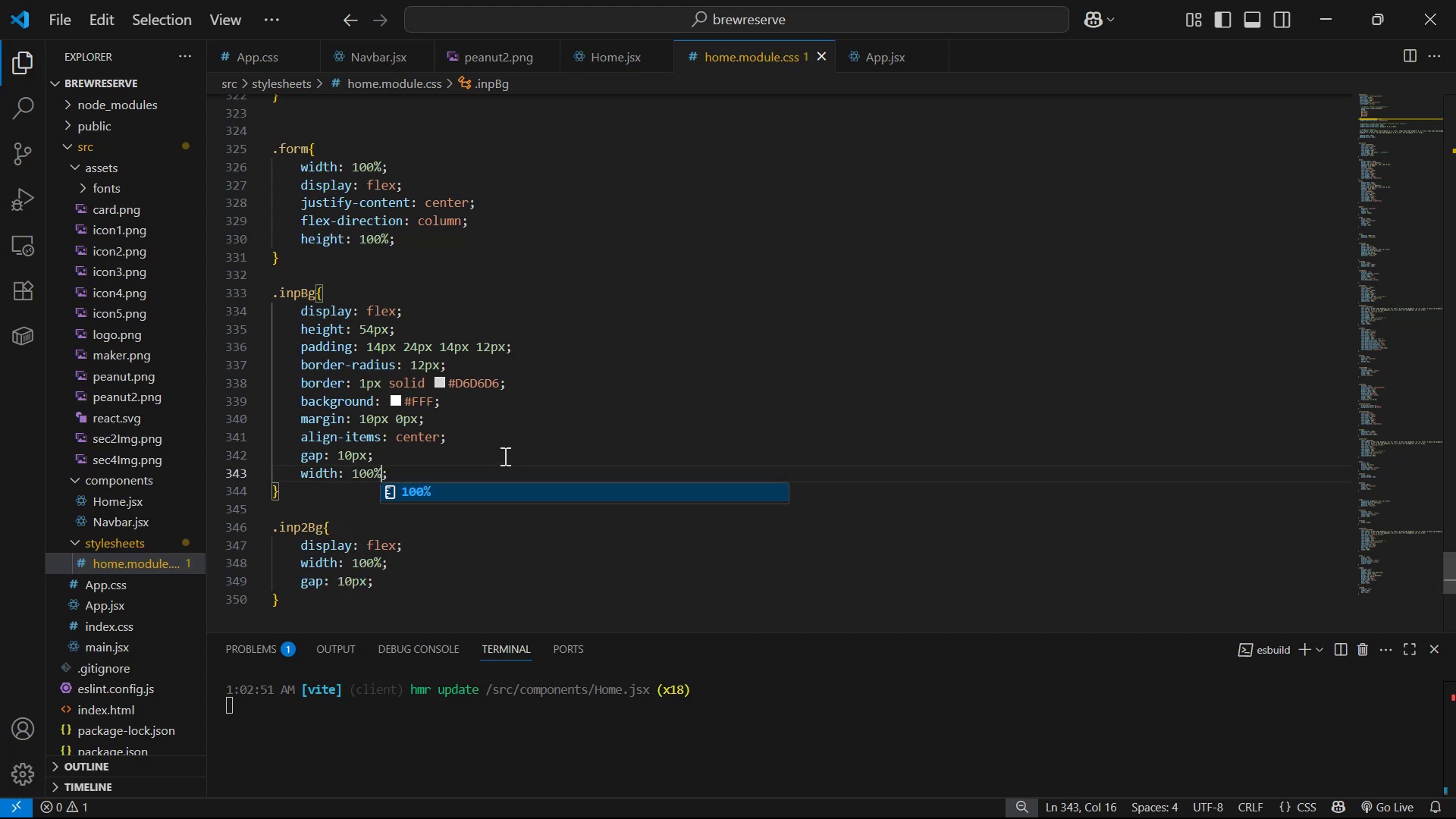 
key(Control+S)
 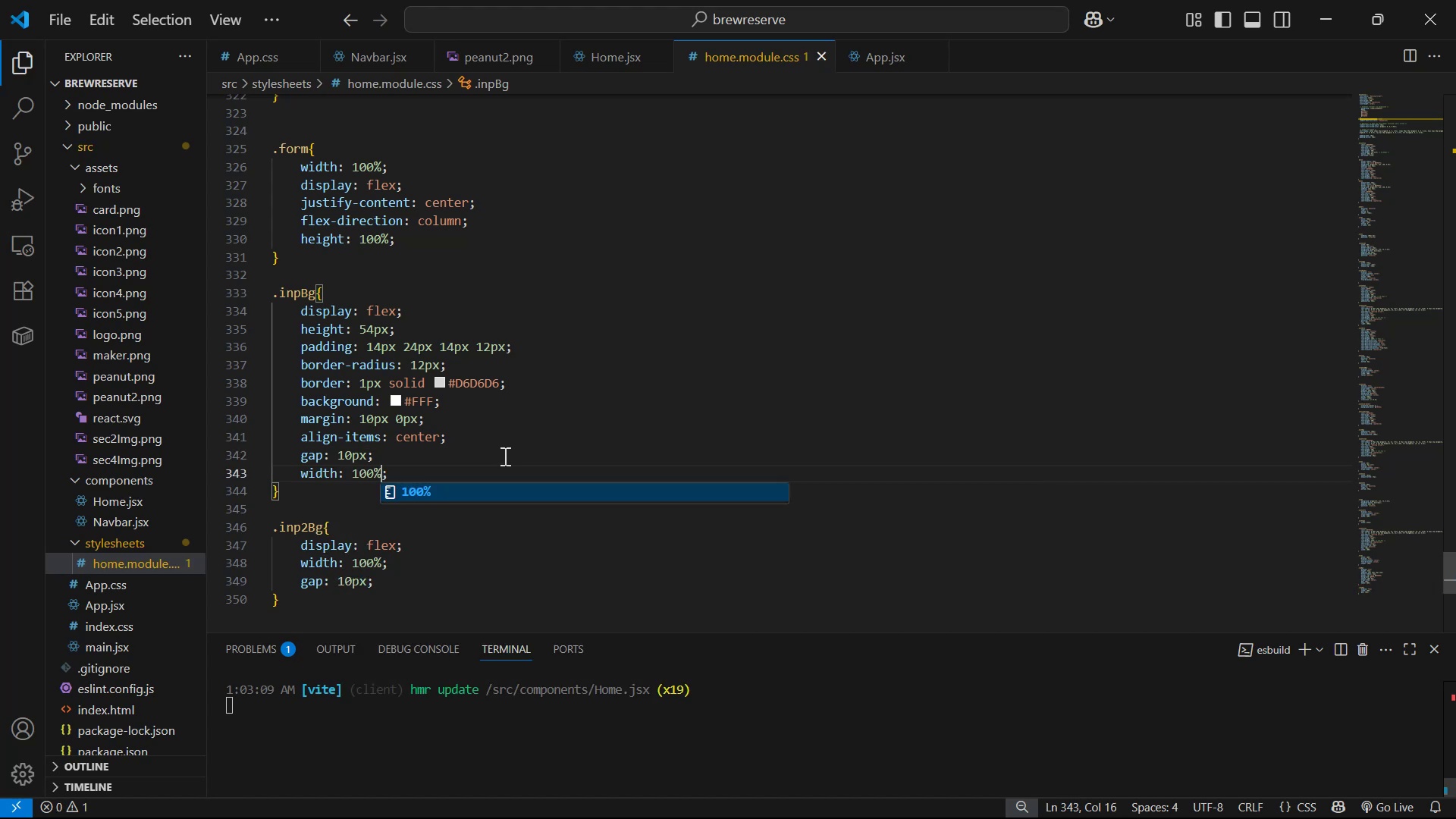 
key(Alt+AltLeft)
 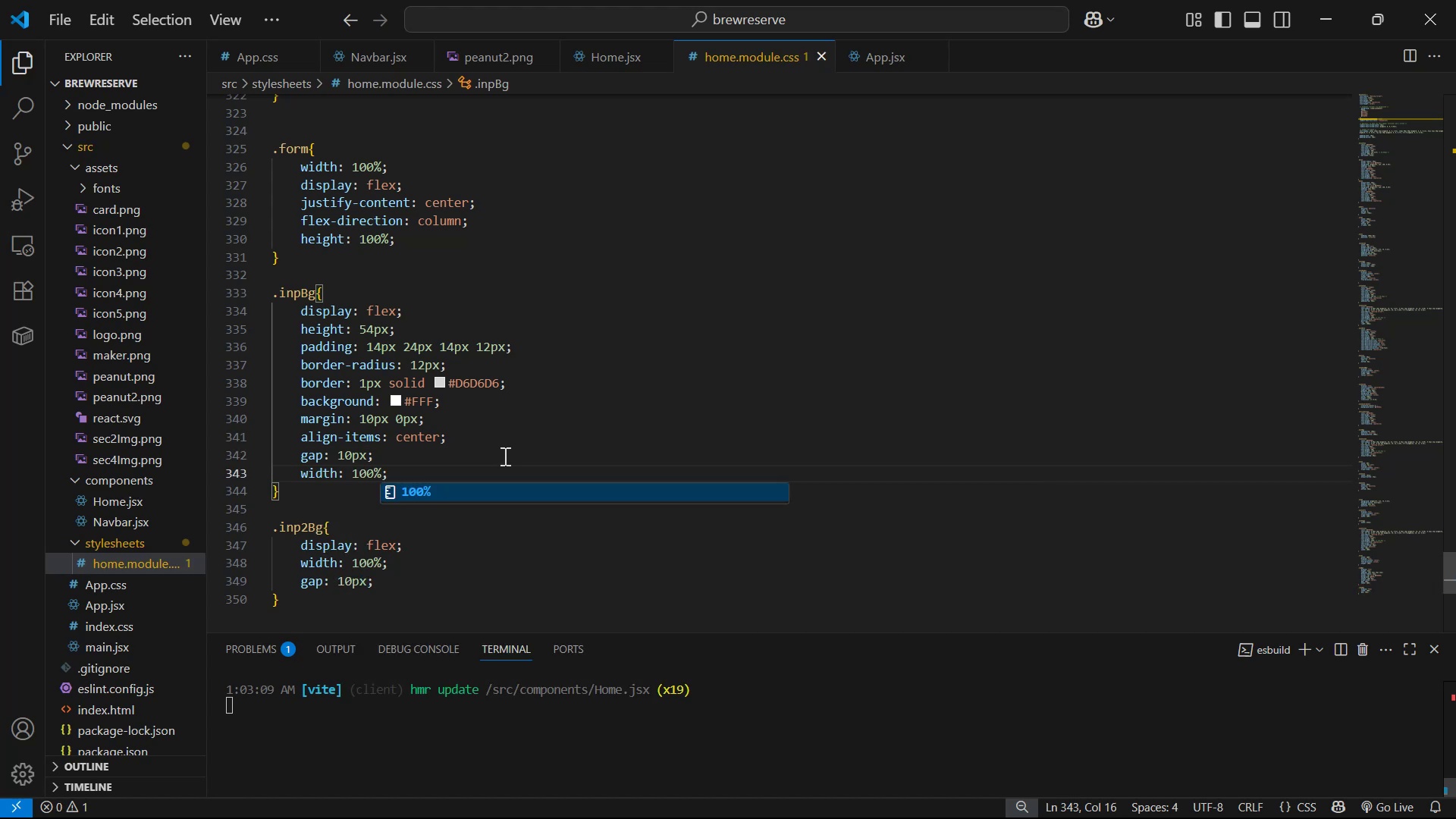 
key(Alt+Tab)
 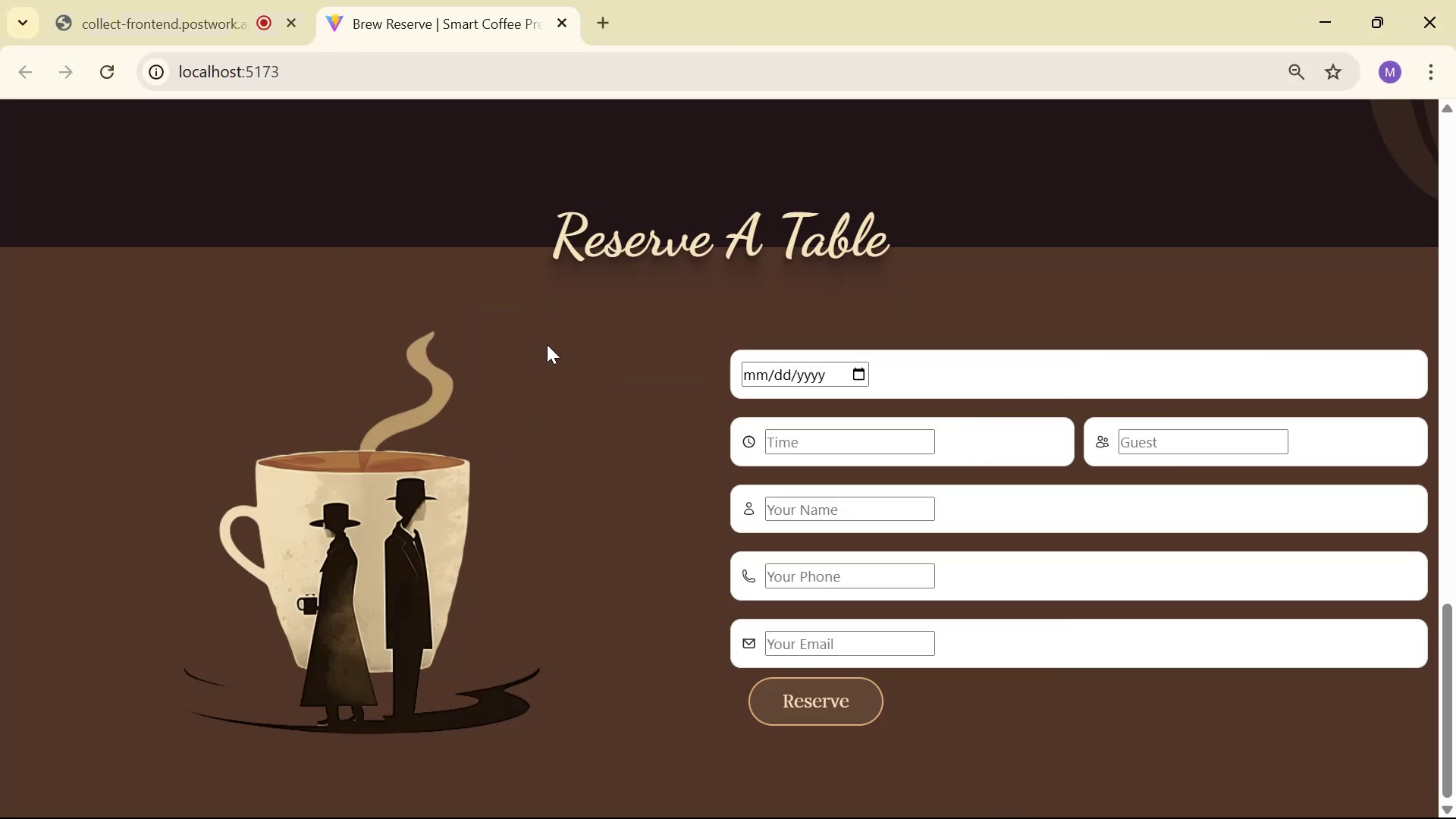 
scroll: coordinate [662, 331], scroll_direction: down, amount: 6.0
 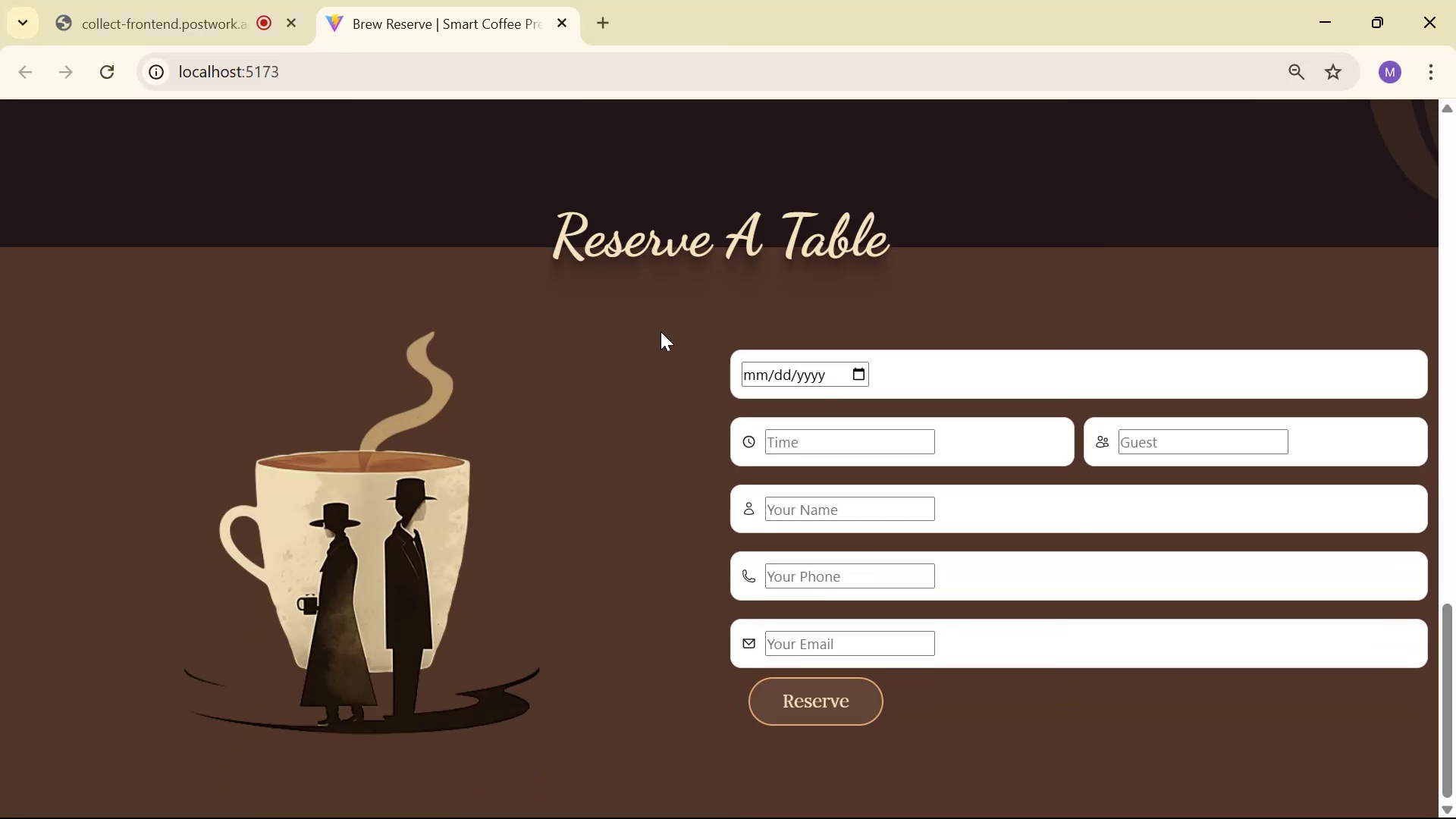 
key(Alt+AltLeft)
 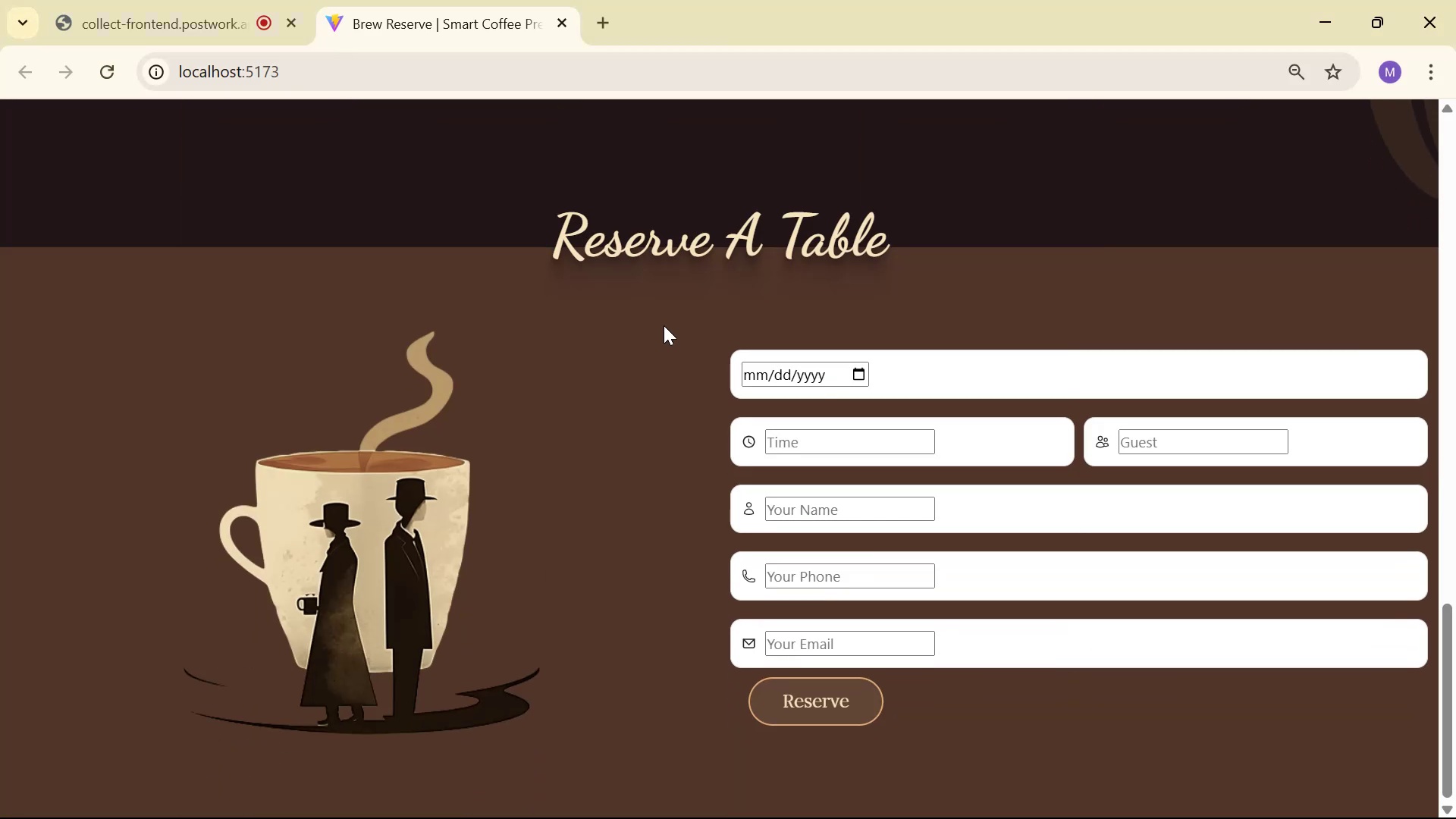 
key(Alt+Tab)
 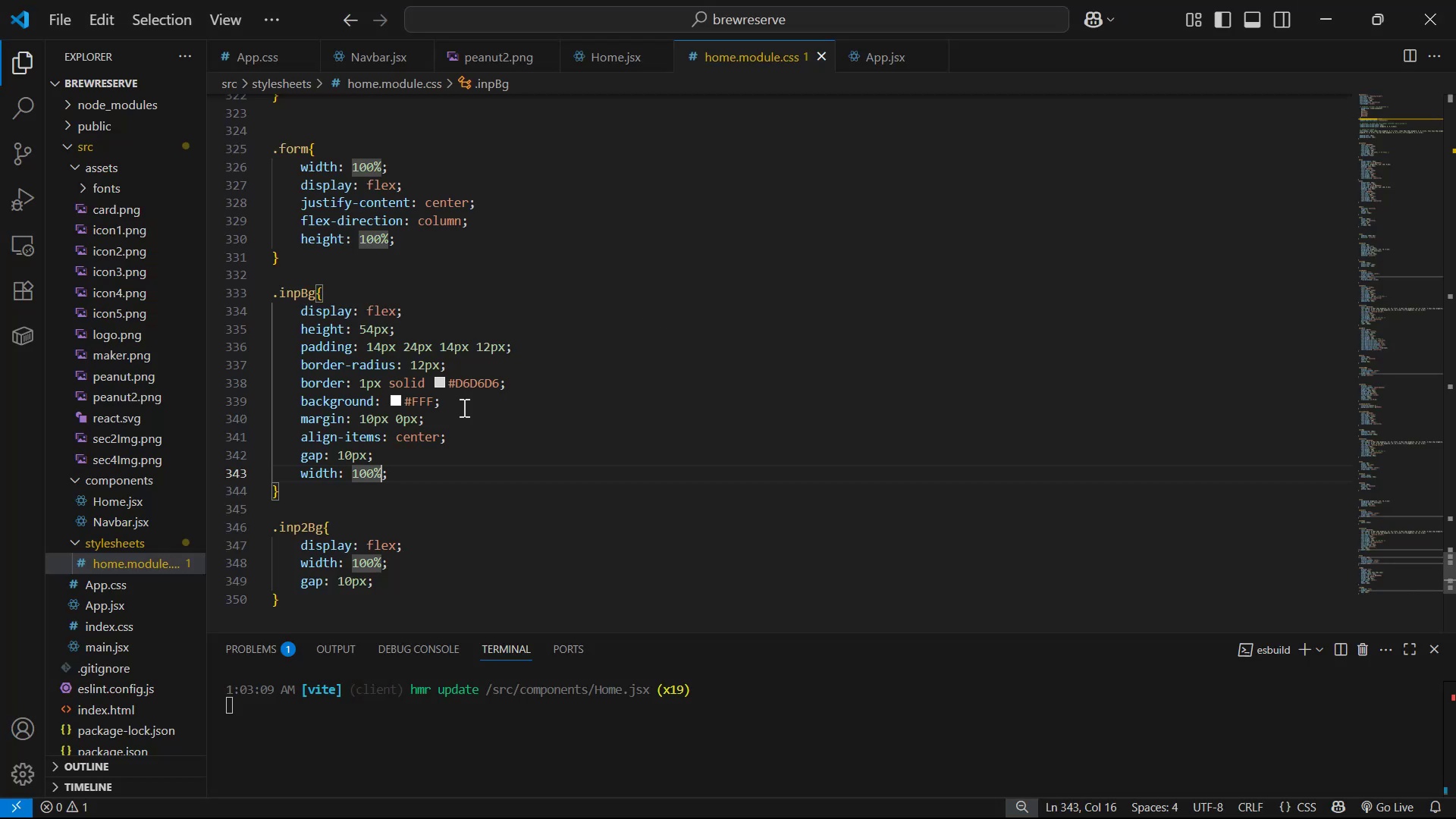 
scroll: coordinate [422, 420], scroll_direction: down, amount: 4.0
 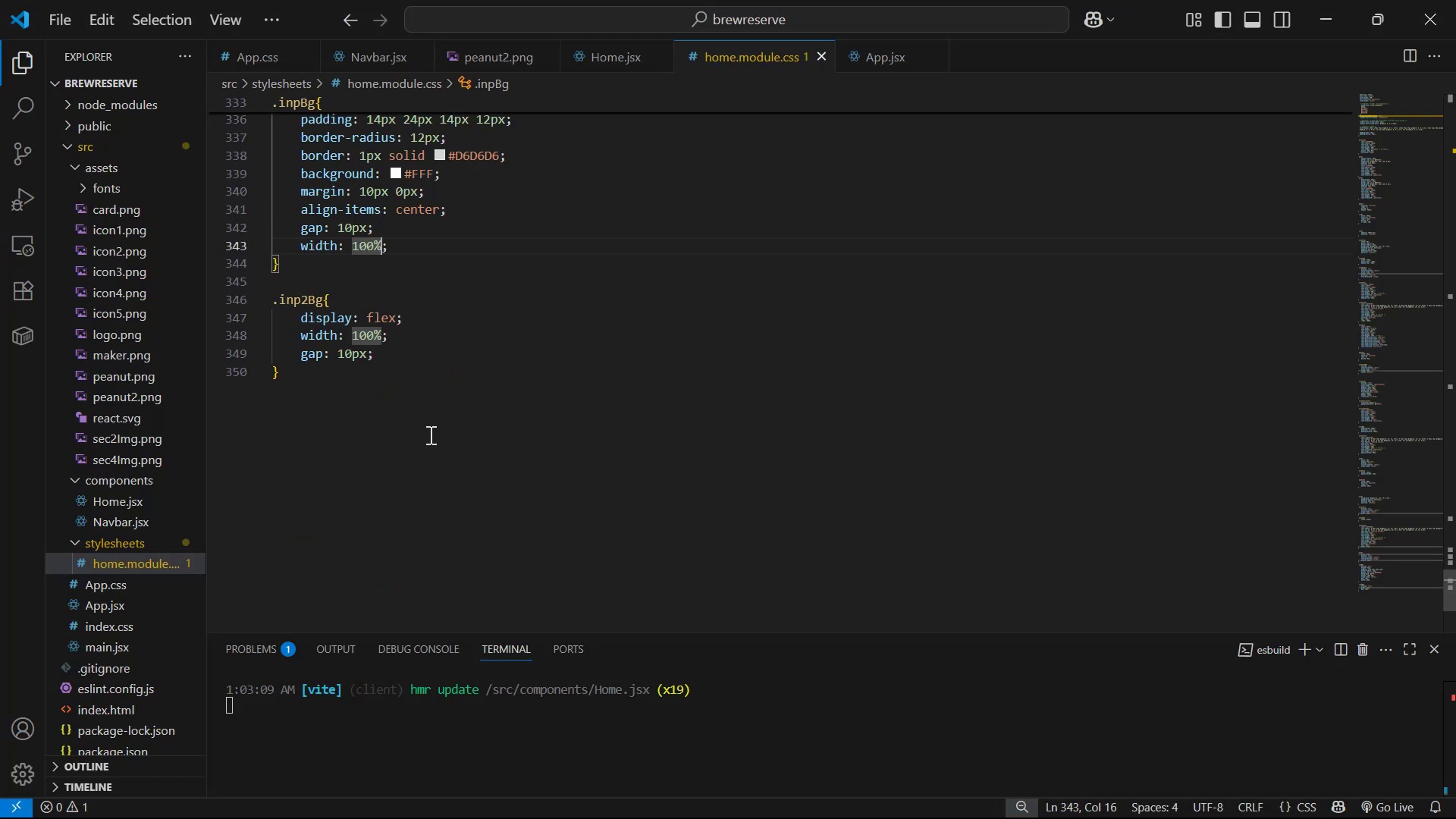 
scroll: coordinate [430, 431], scroll_direction: up, amount: 1.0
 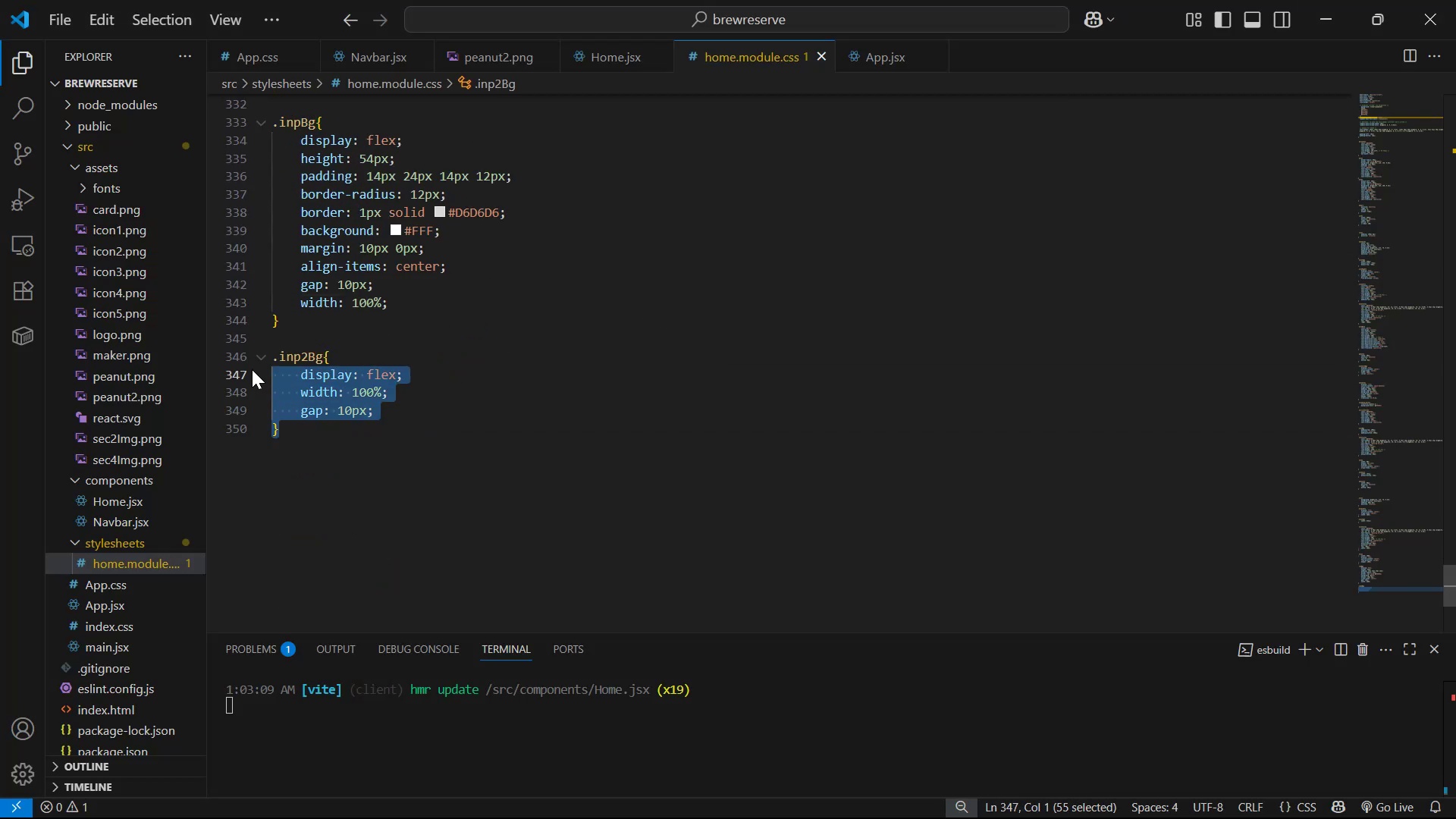 
left_click([363, 442])
 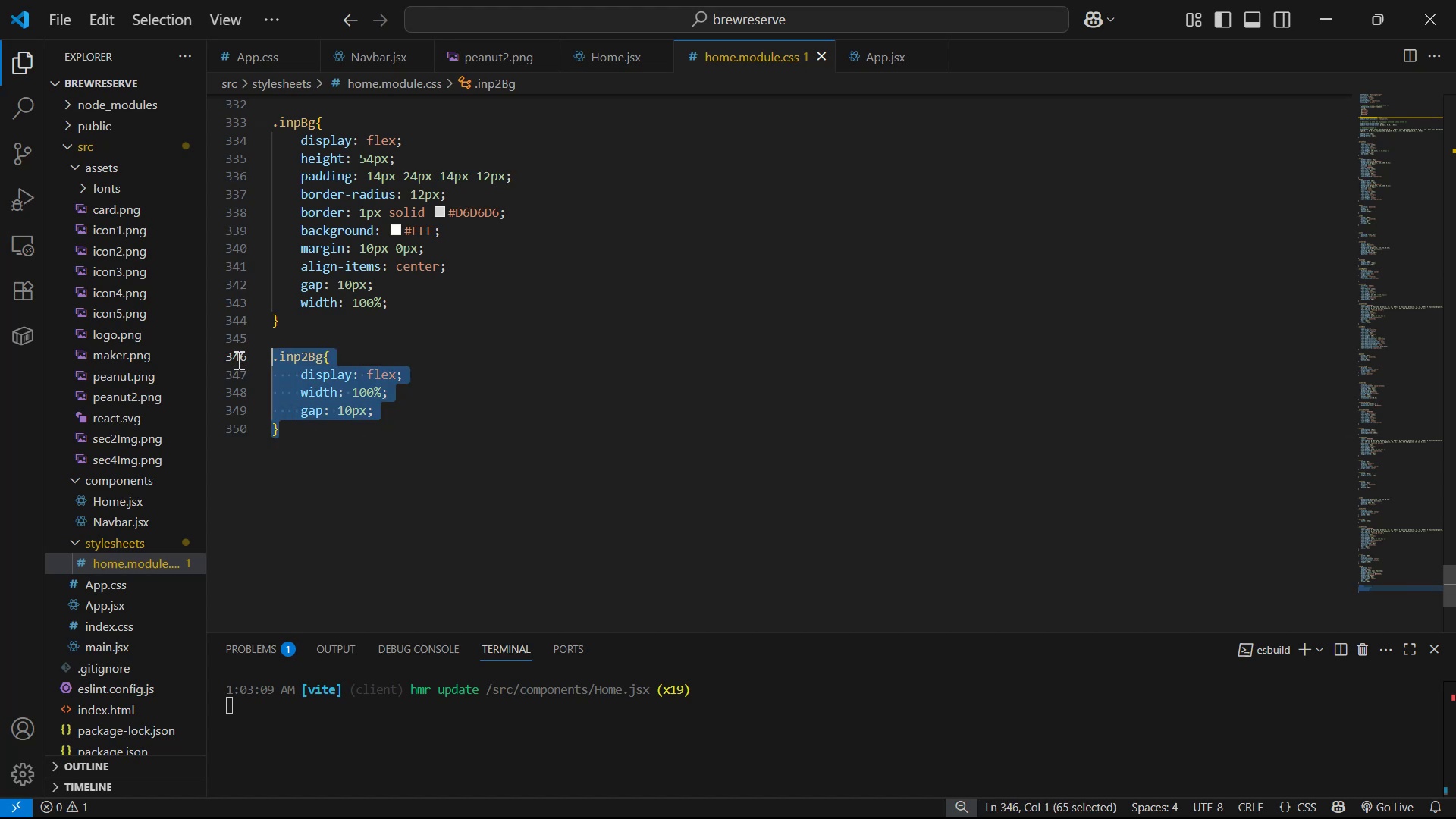 
key(Alt+Shift+ArrowDown)
 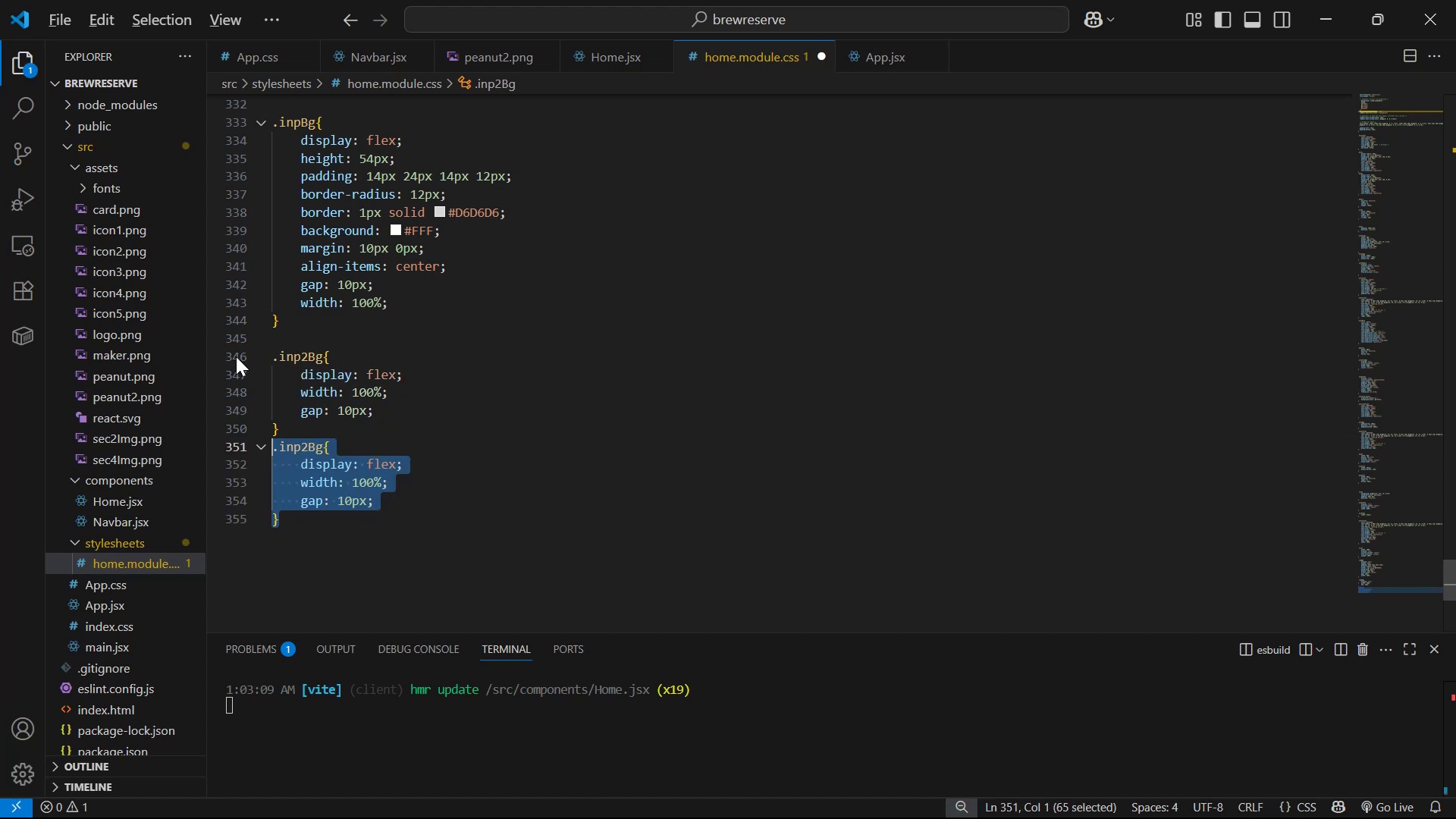 
key(Alt+Shift+ArrowDown)
 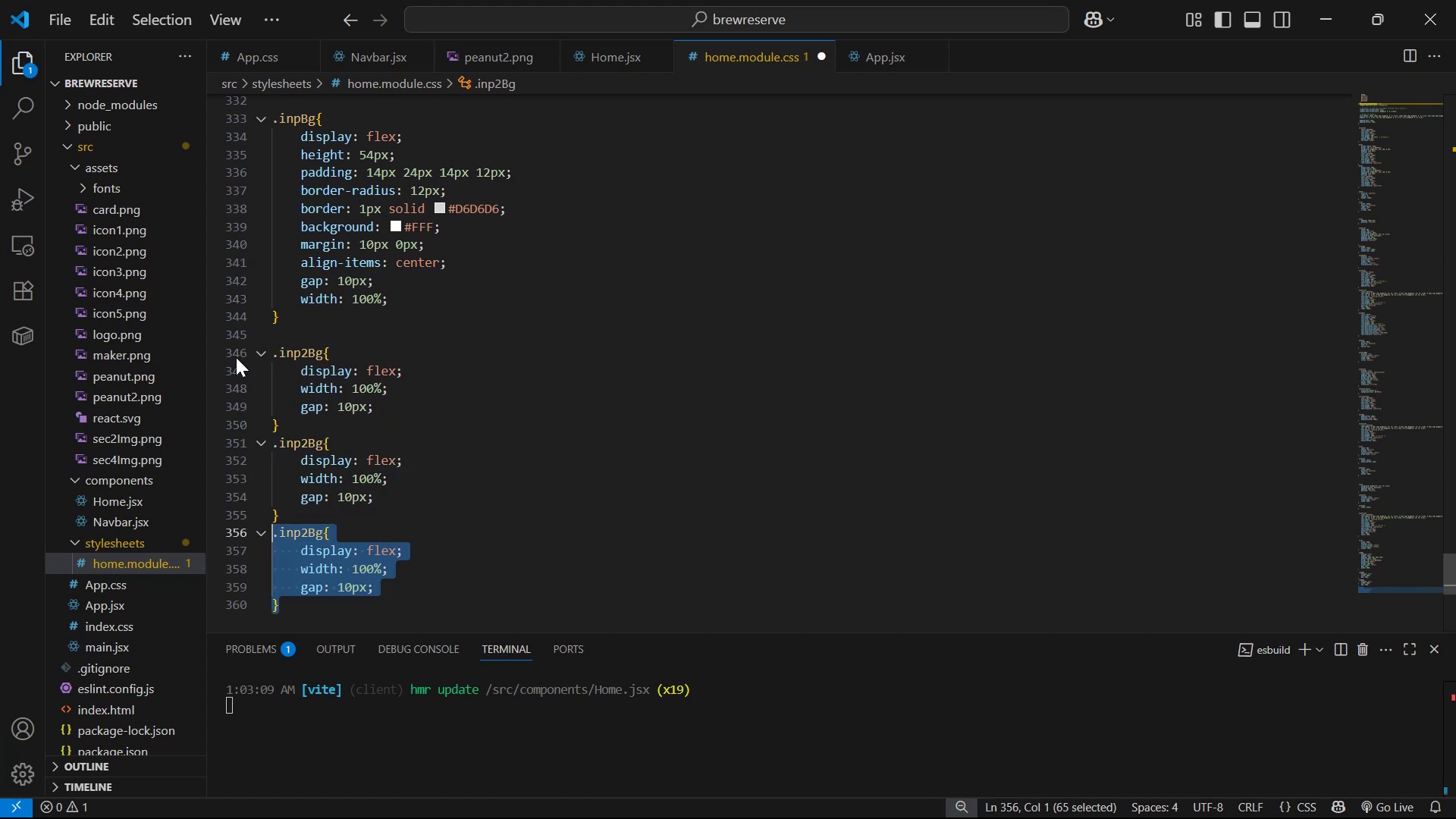 
key(Control+Z)
 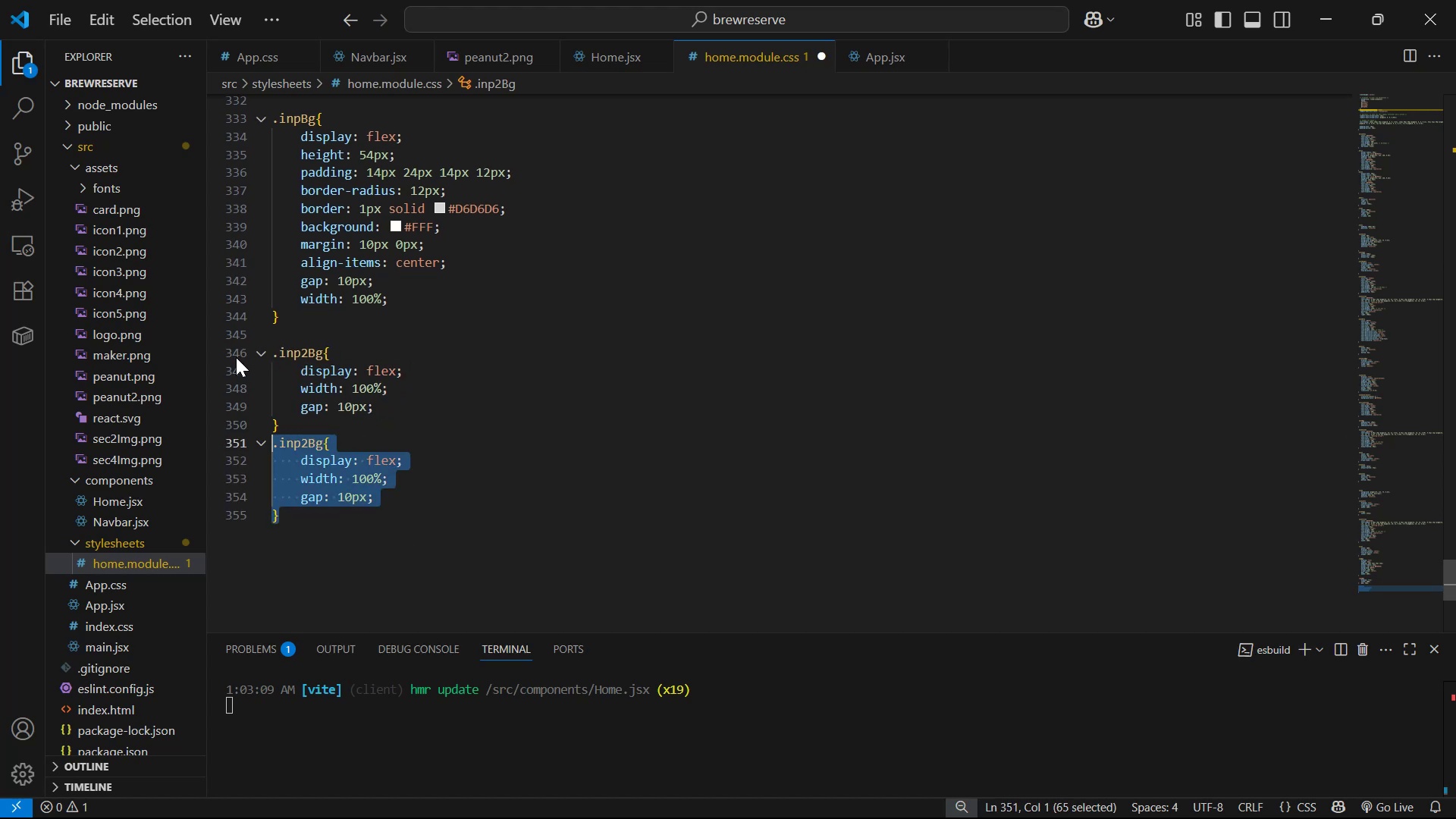 
key(ArrowUp)
 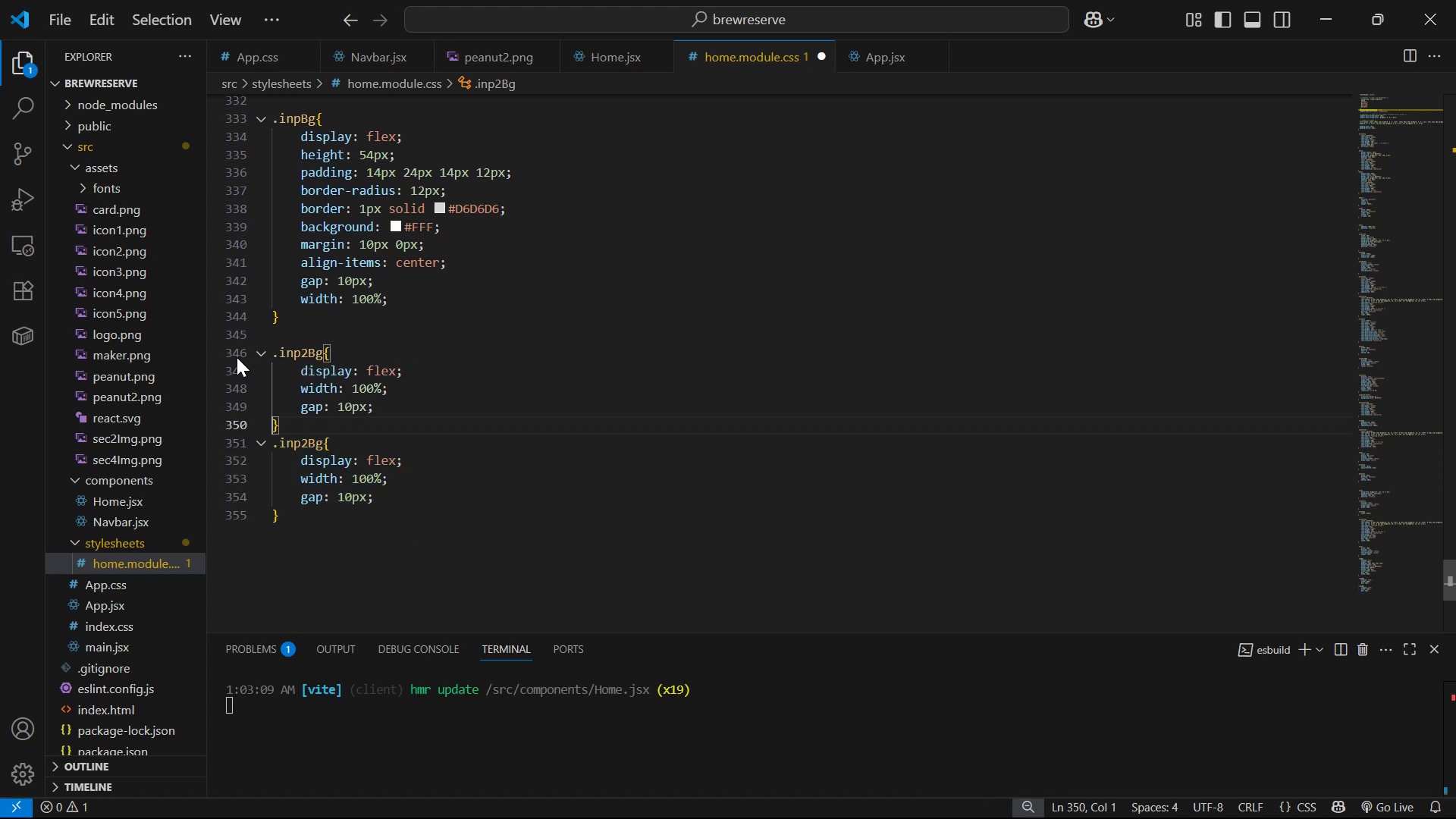 
key(ArrowDown)
 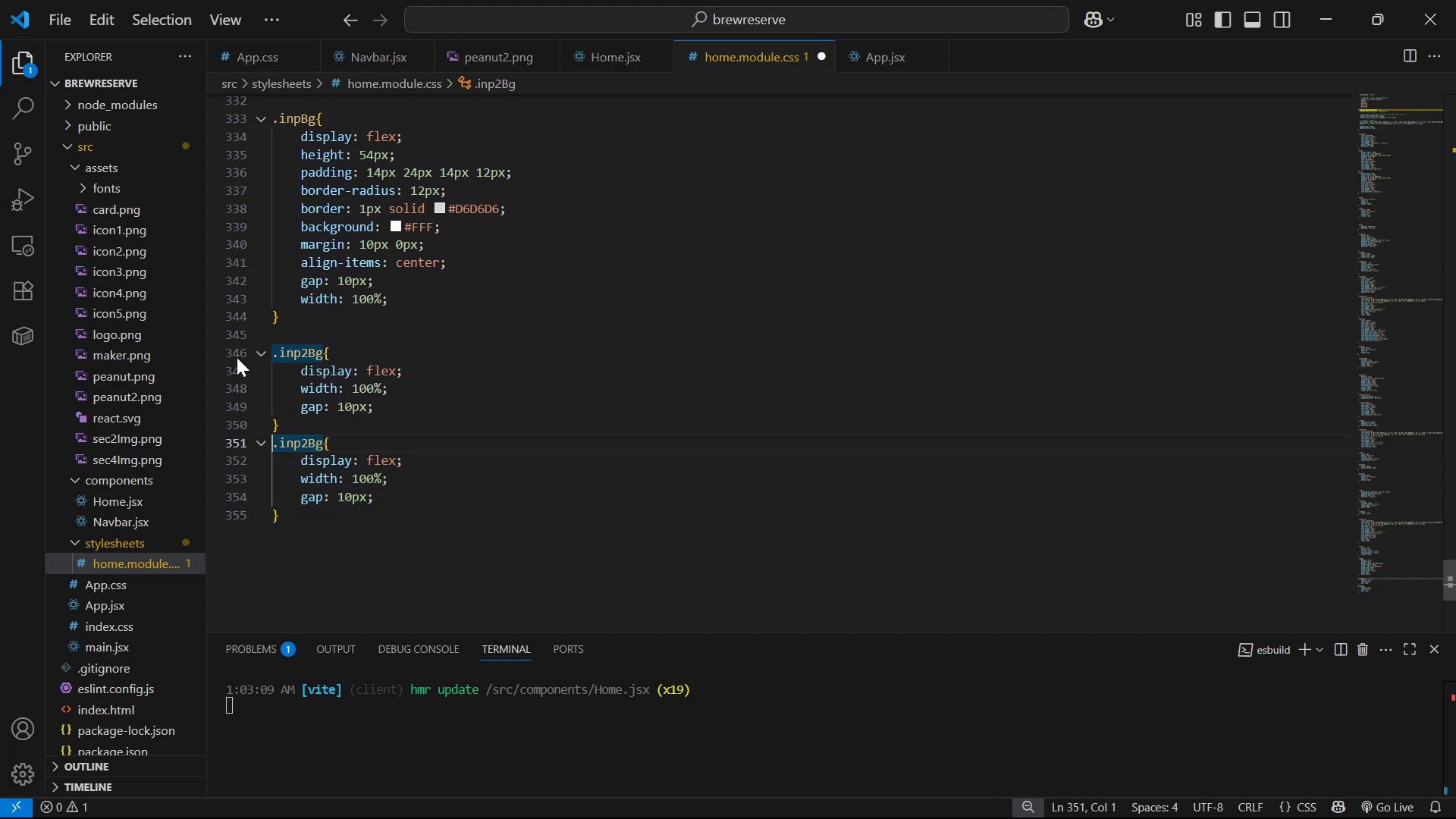 
key(ArrowRight)
 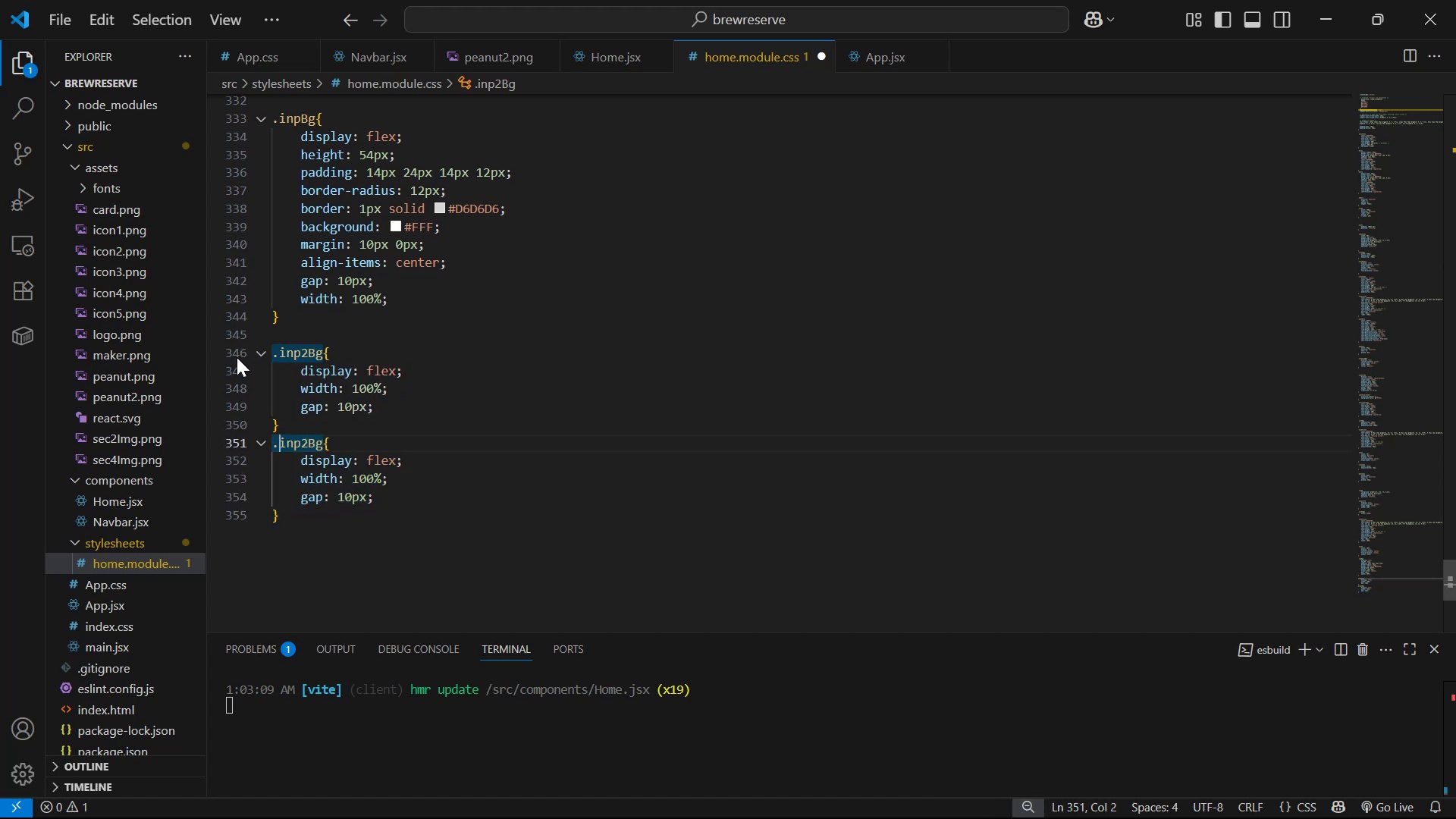 
key(ArrowRight)
 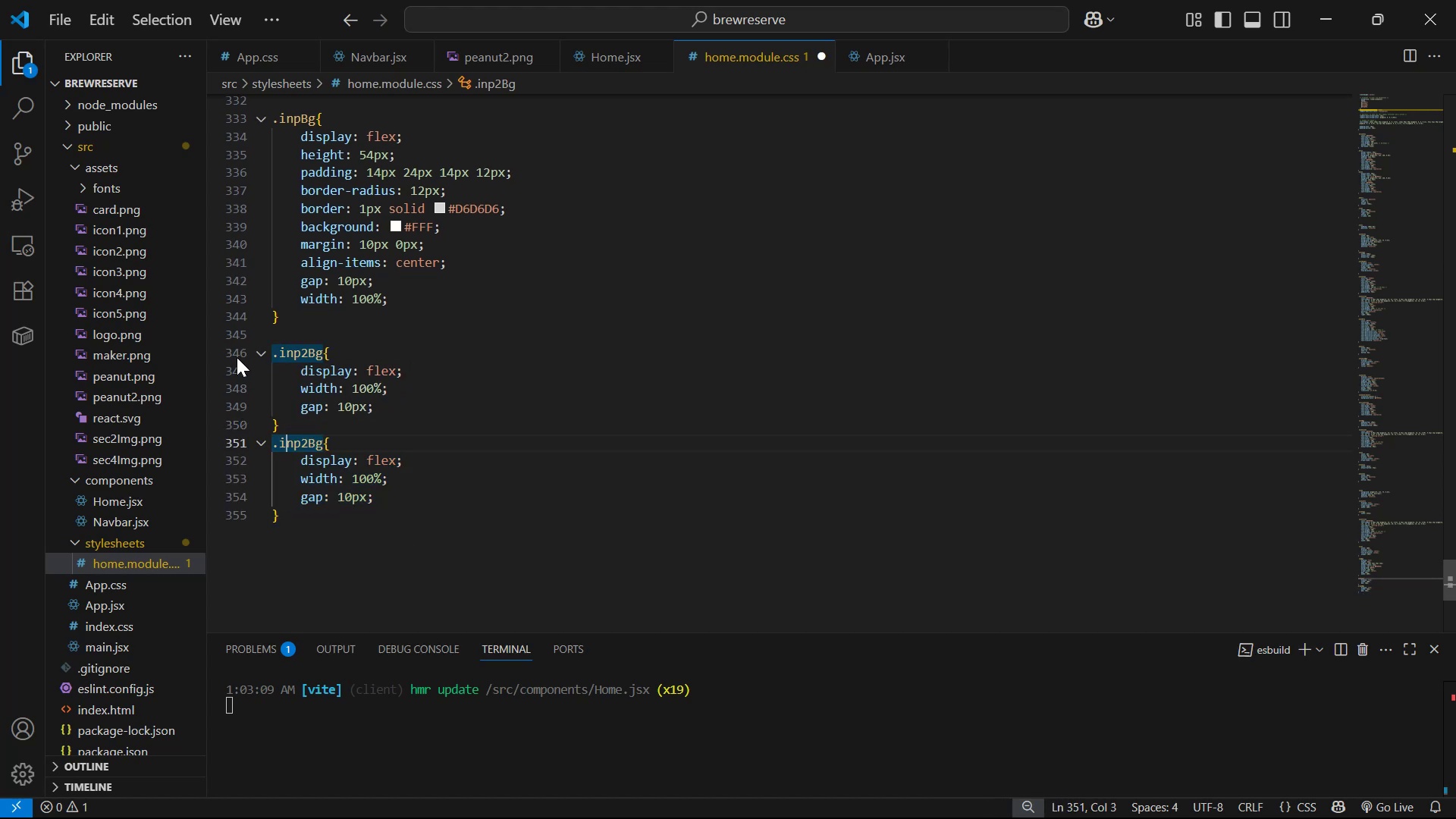 
key(ArrowRight)
 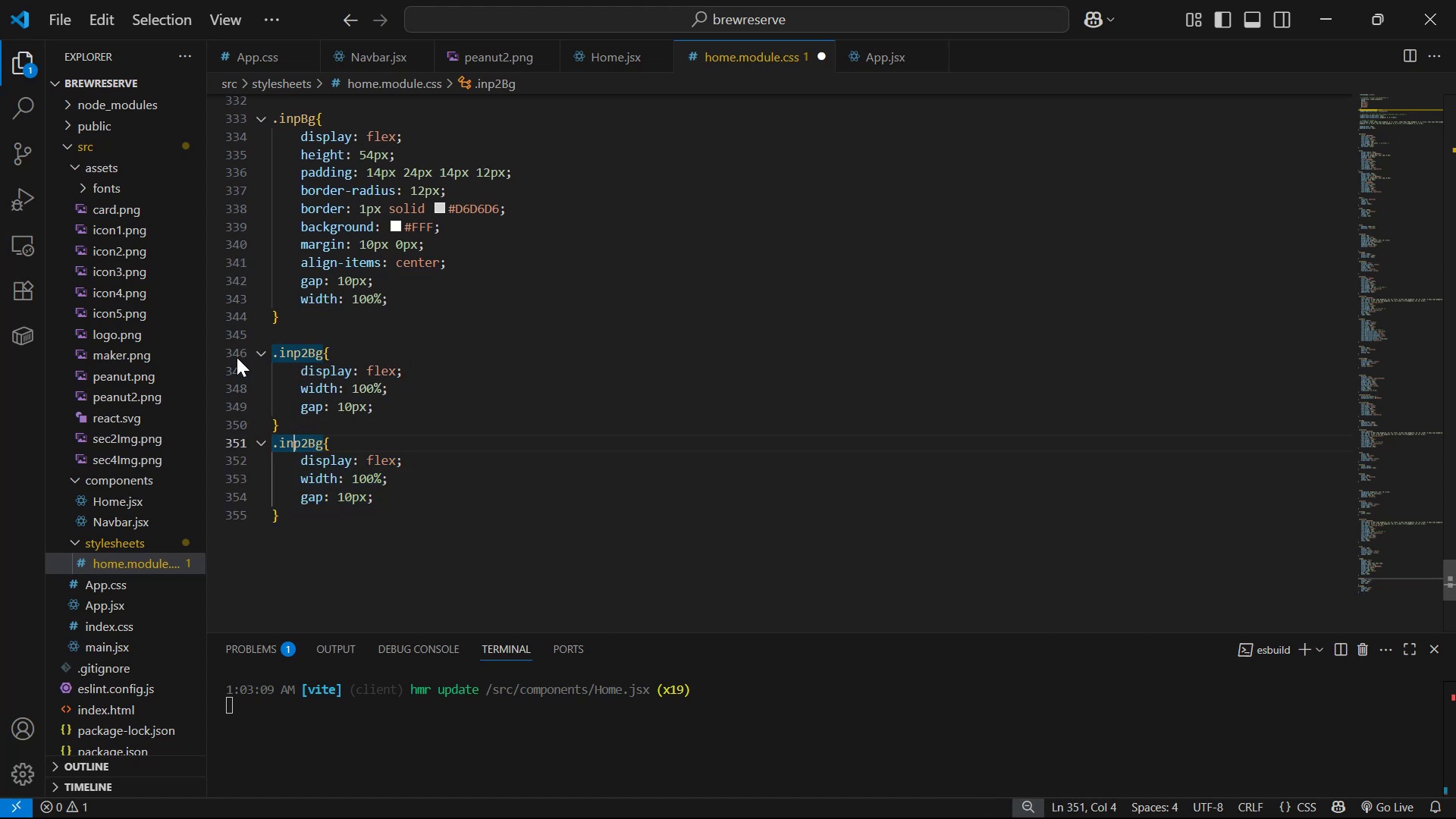 
key(ArrowRight)
 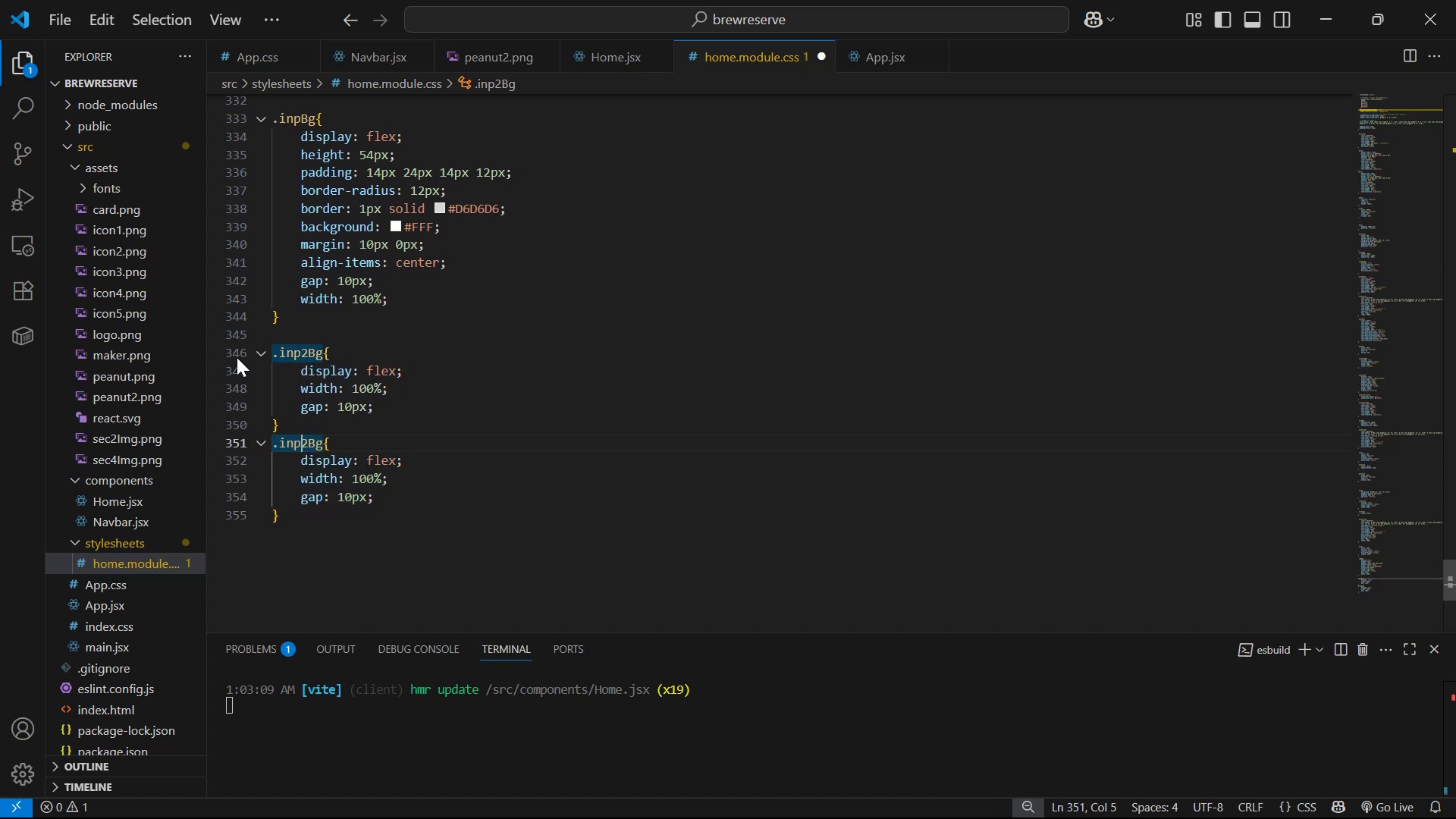 
key(ArrowRight)
 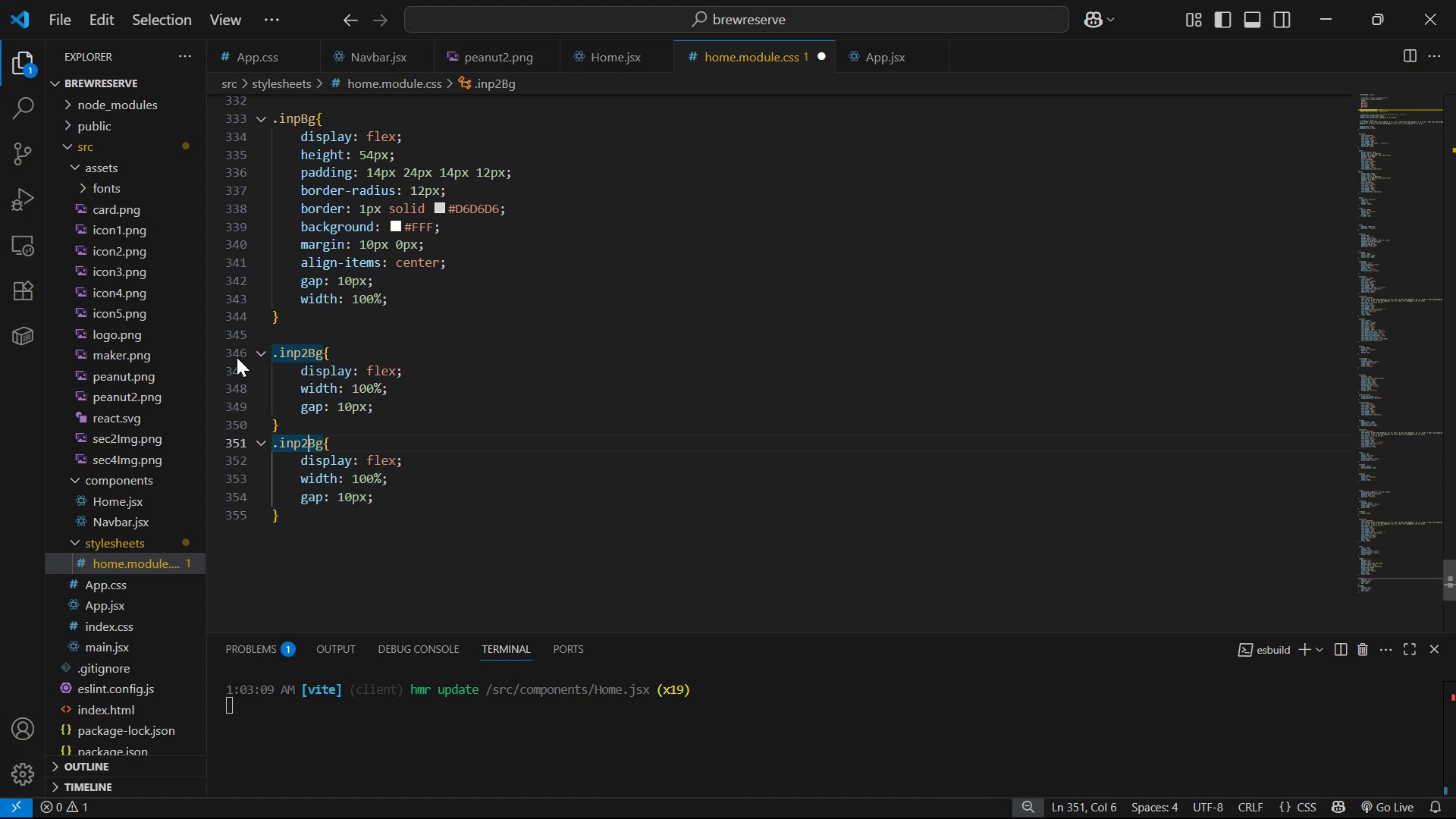 
key(Backspace)
 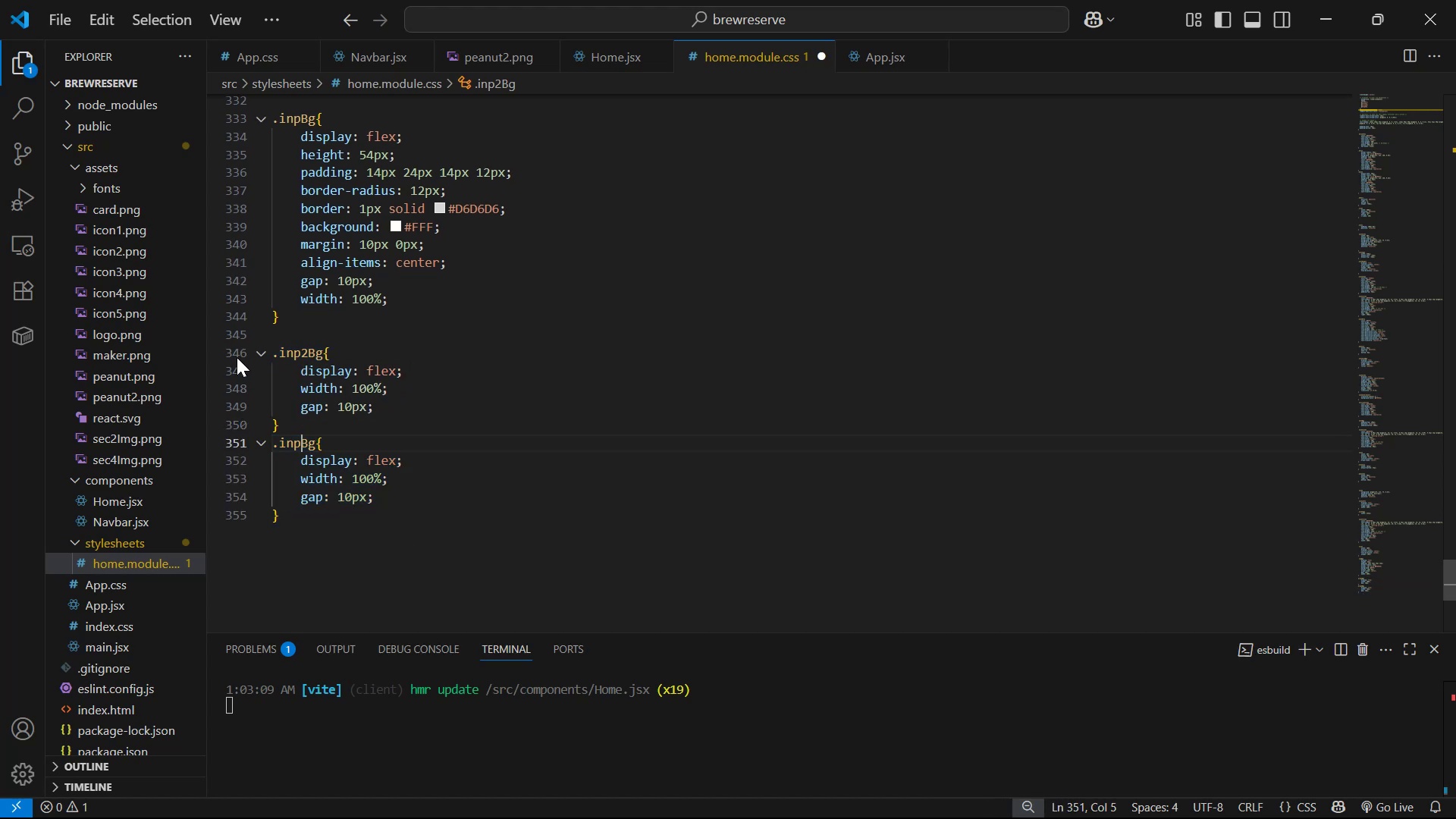 
key(3)
 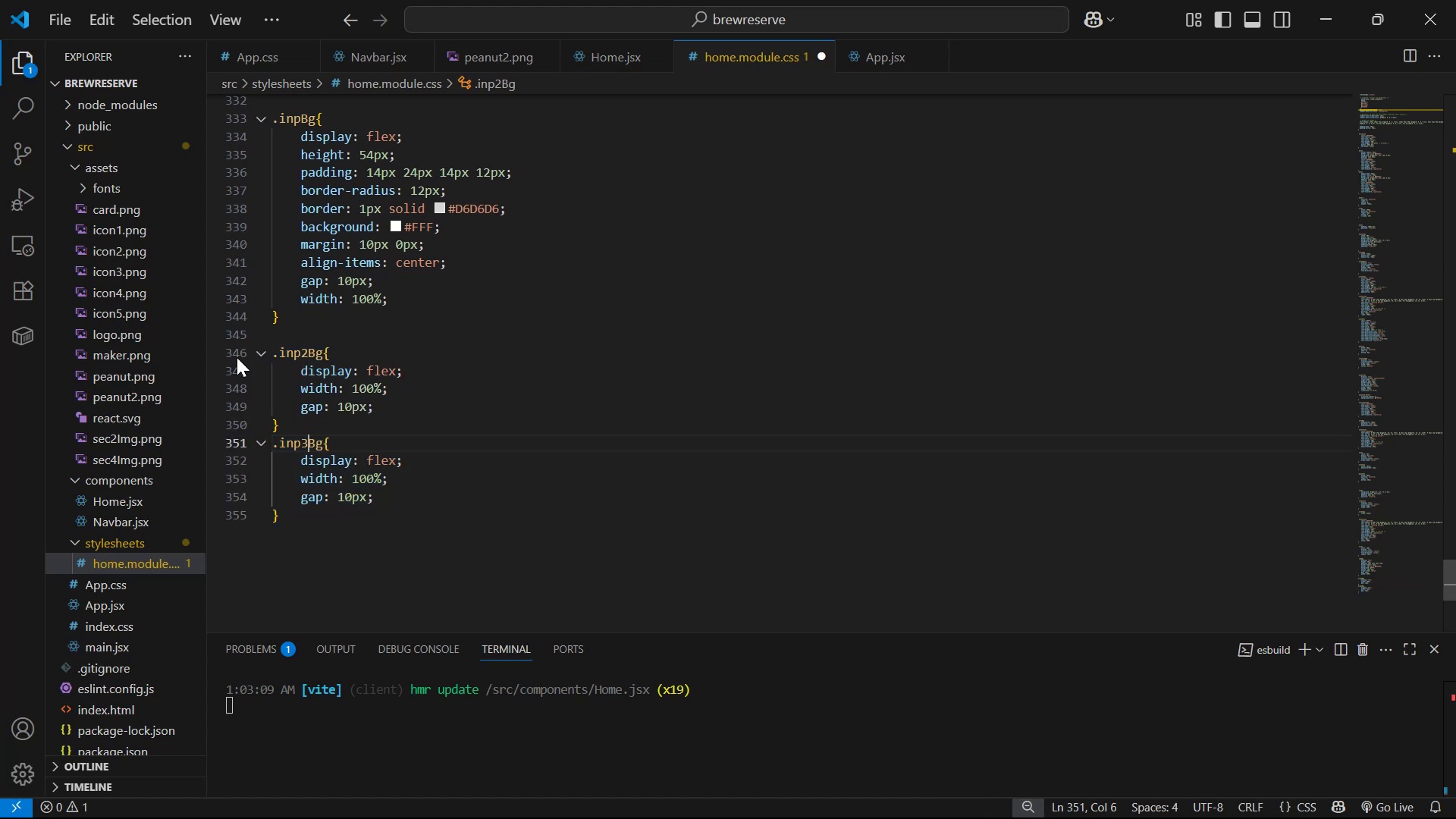 
key(Control+ControlLeft)
 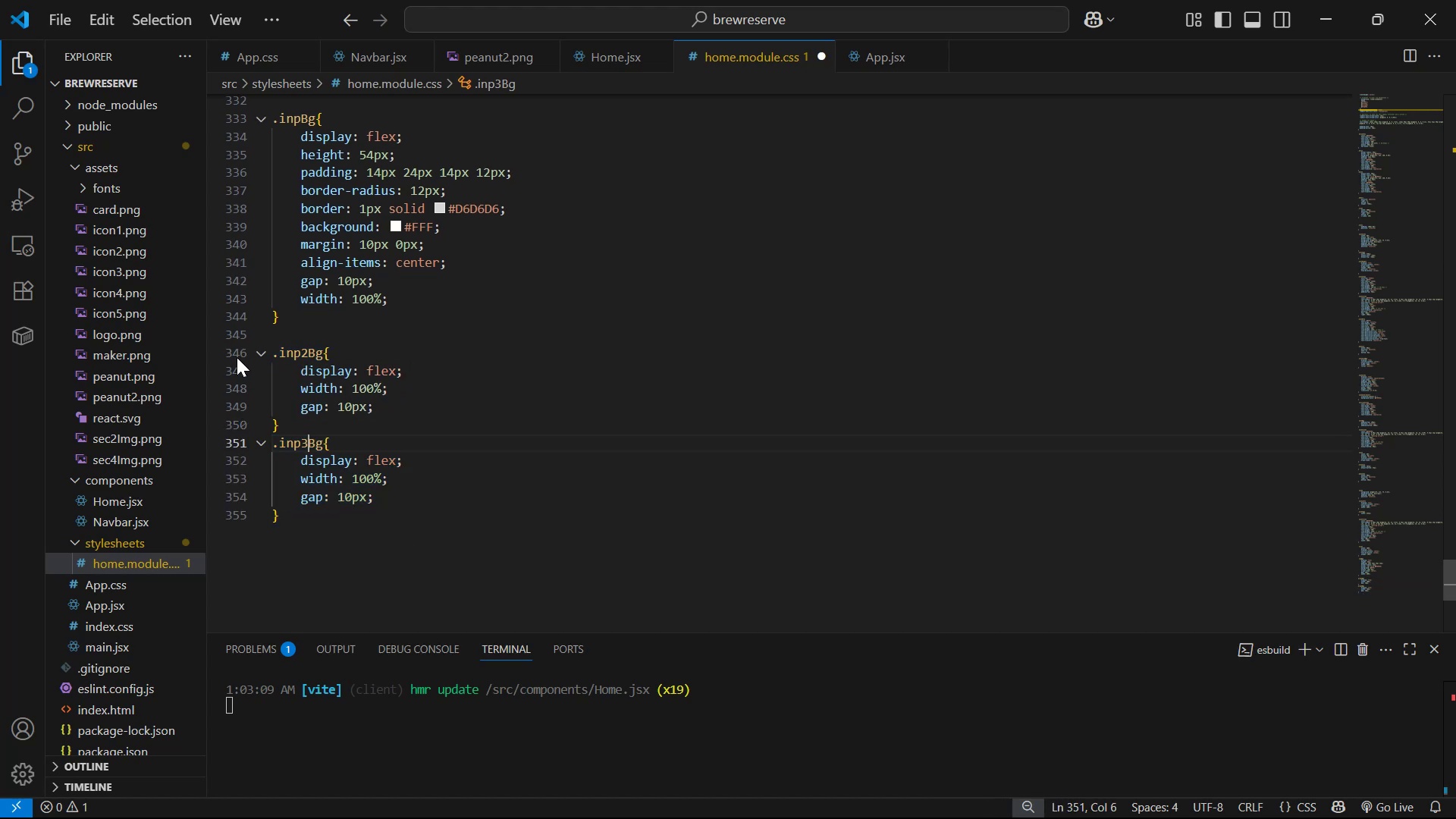 
key(Control+S)
 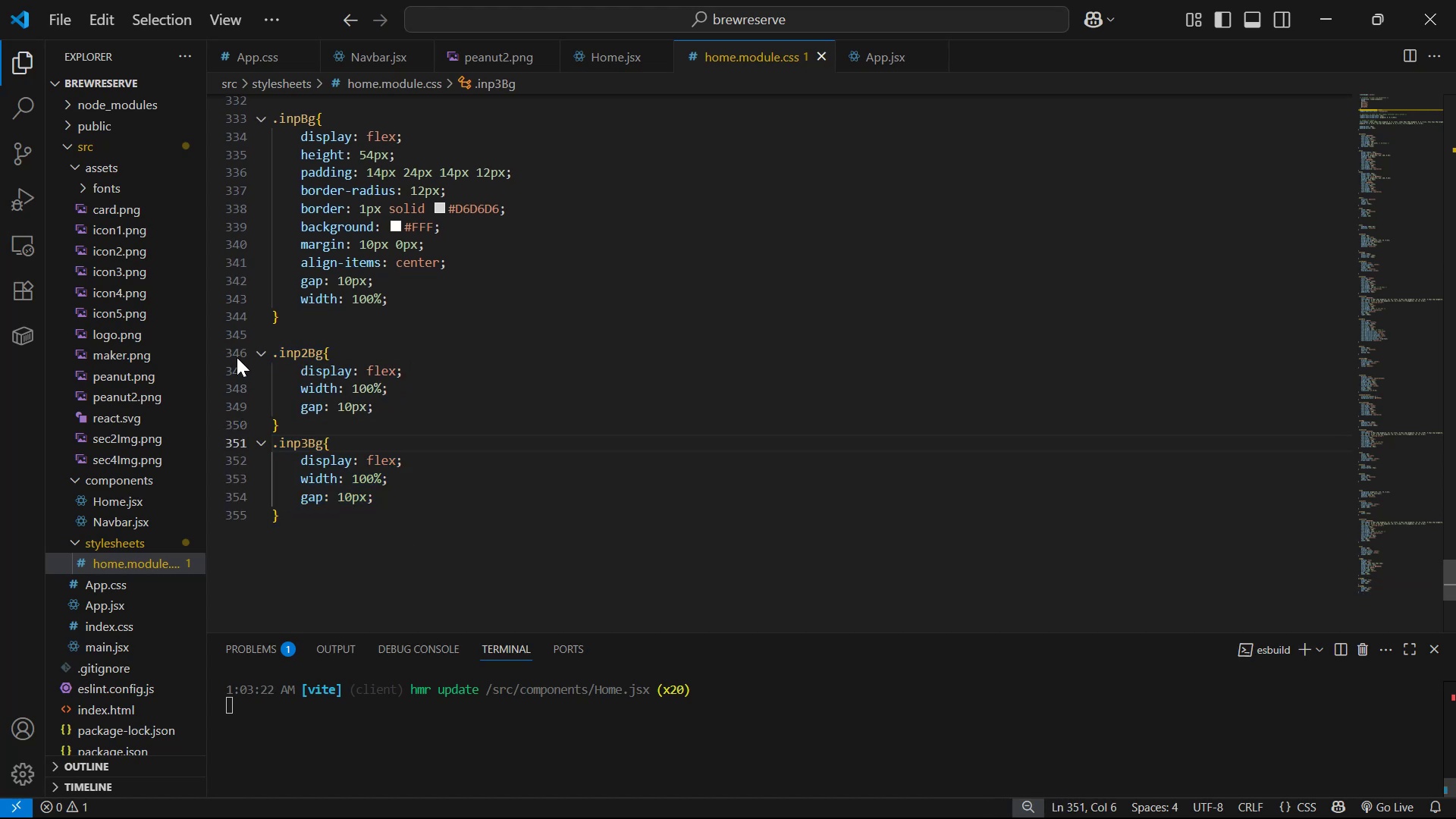 
key(Alt+AltLeft)
 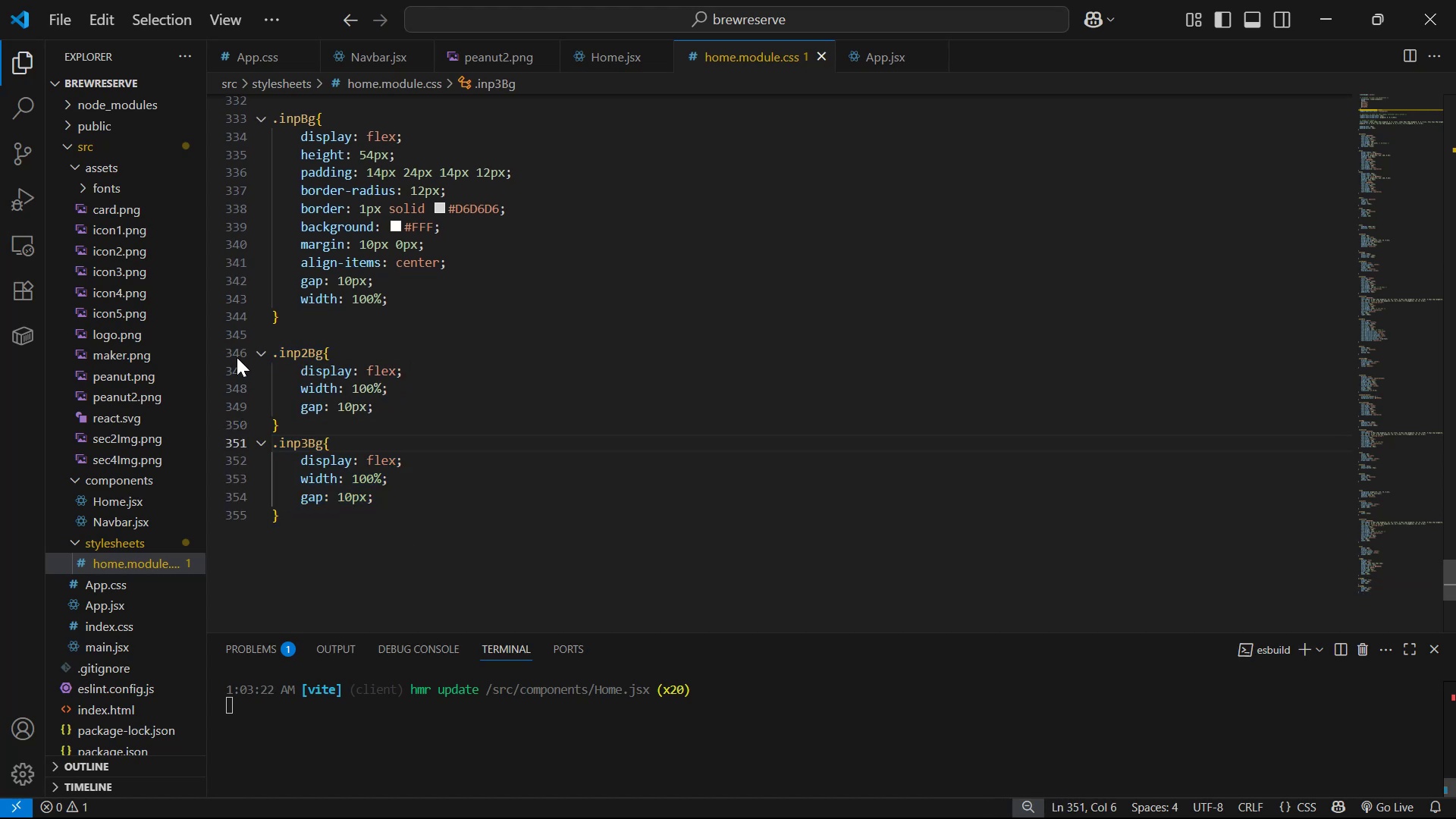 
key(Alt+Tab)
 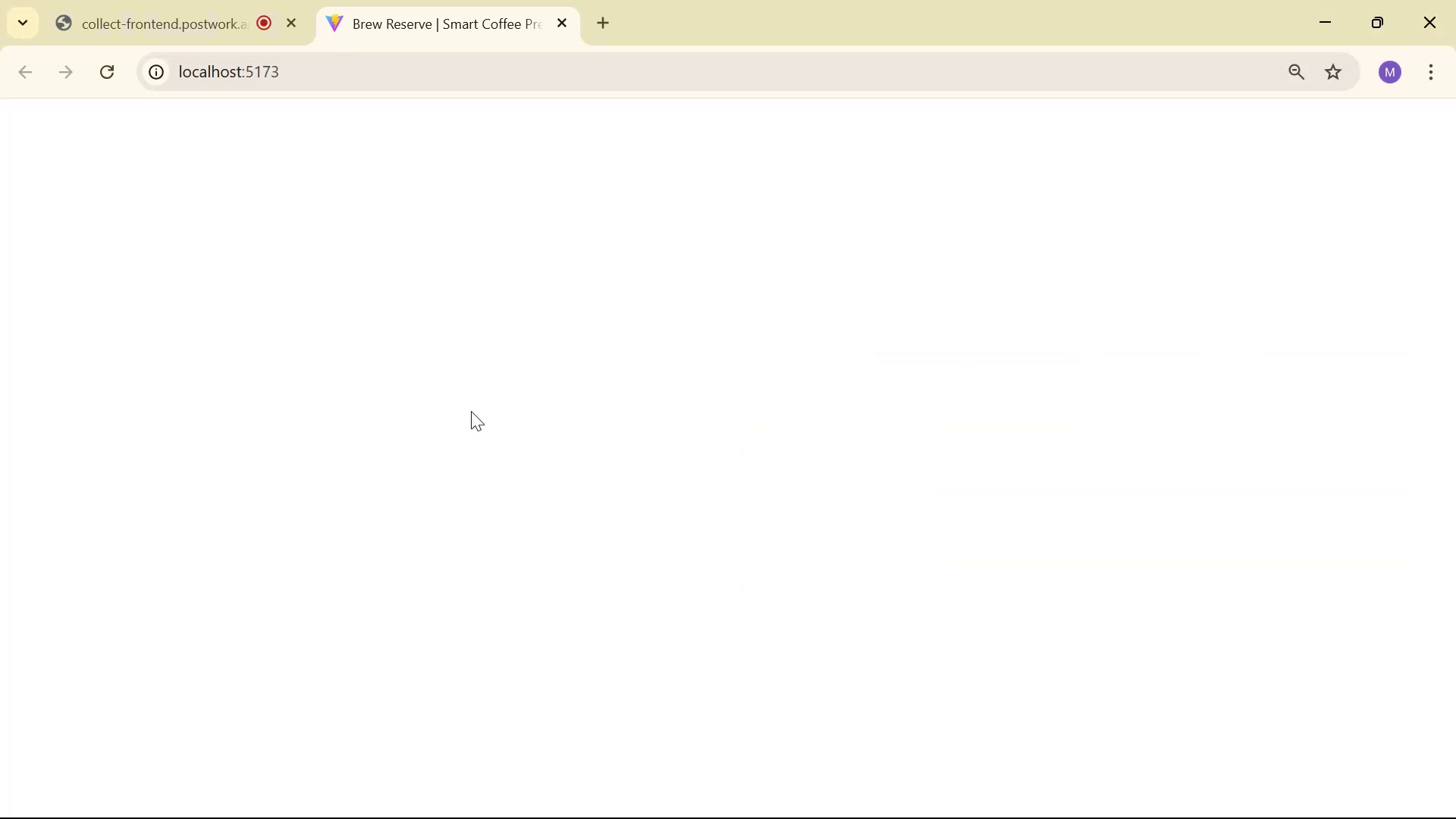 
key(Alt+AltLeft)
 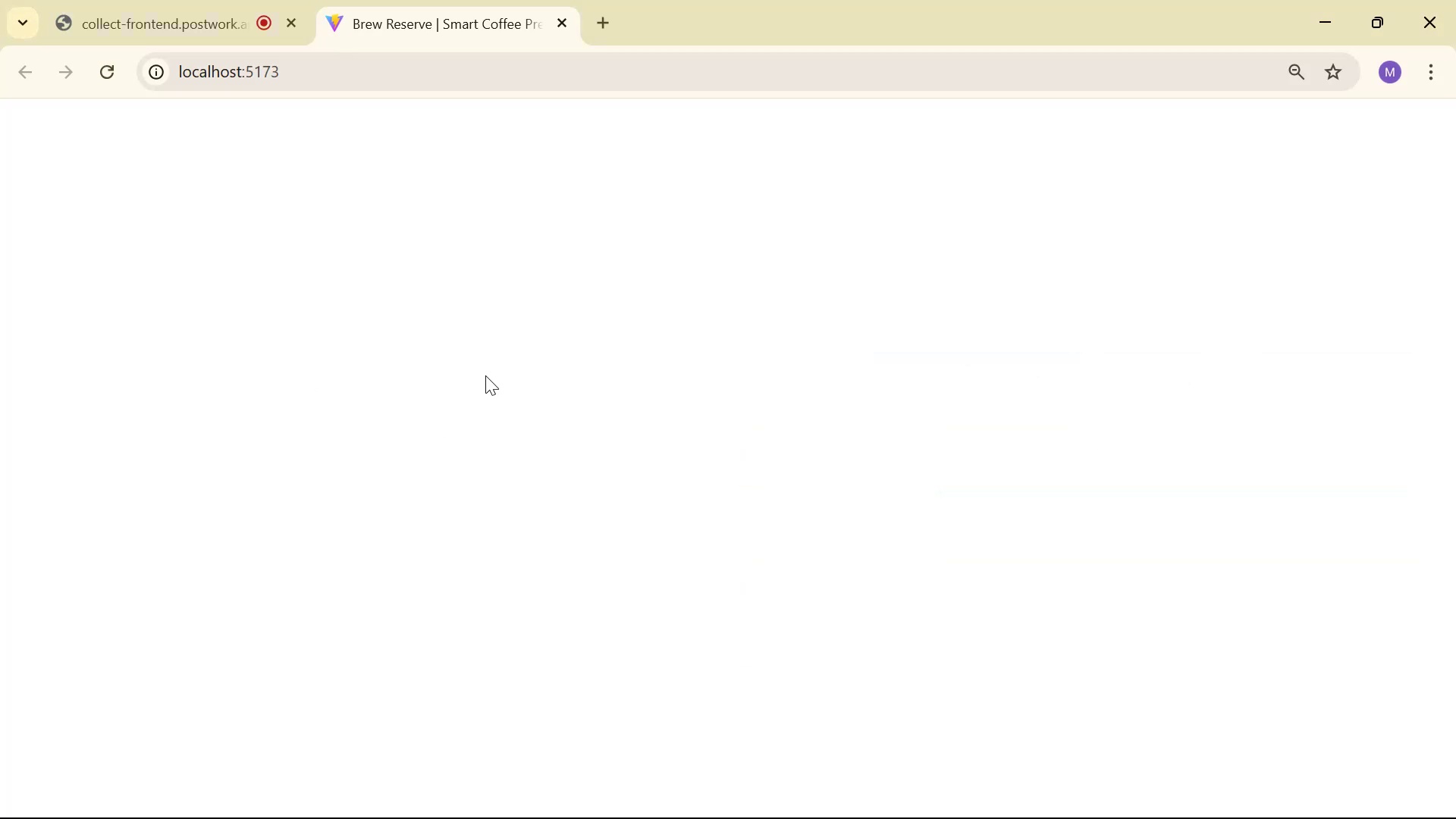 
key(Alt+Tab)
 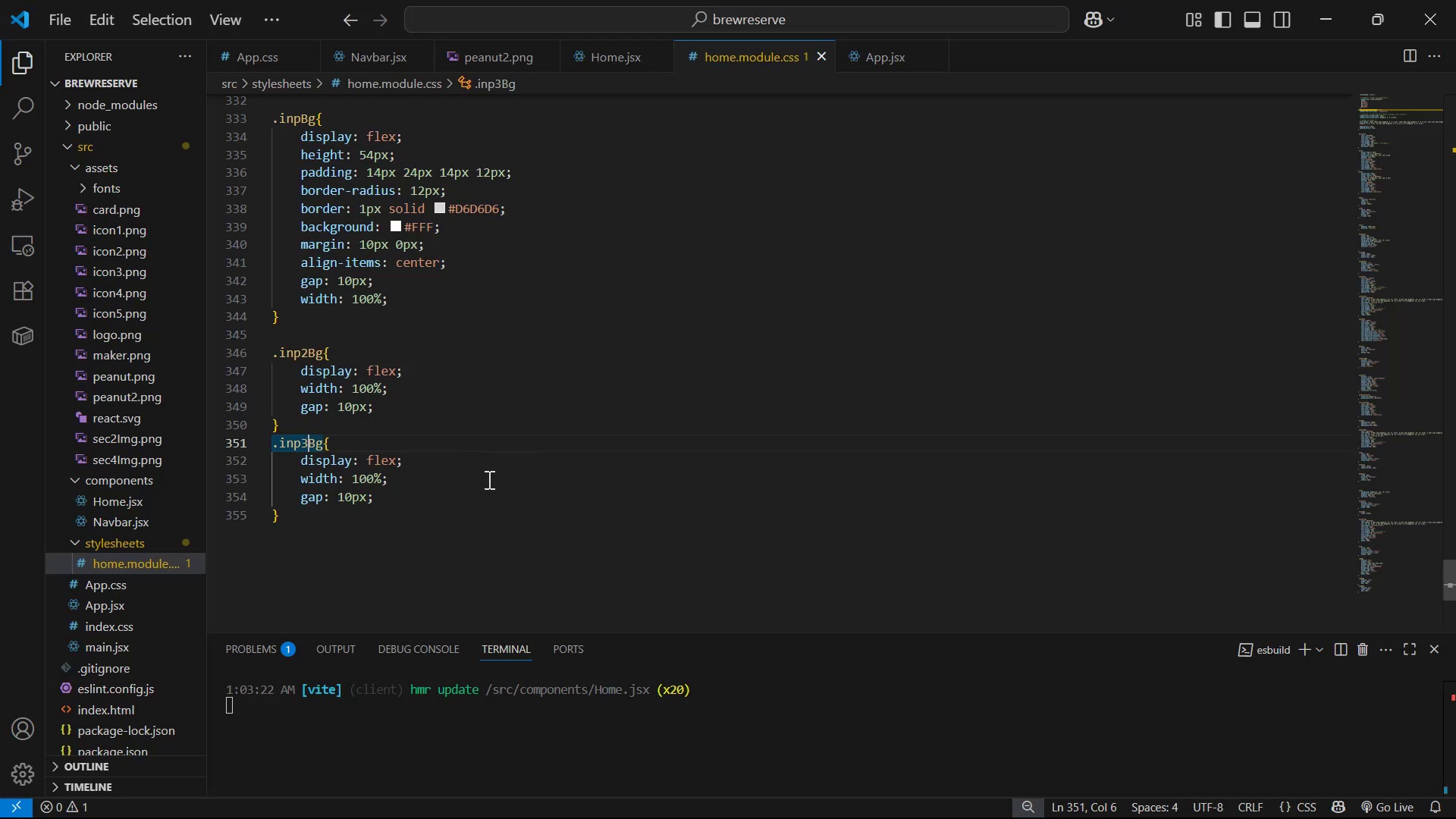 
left_click([488, 482])
 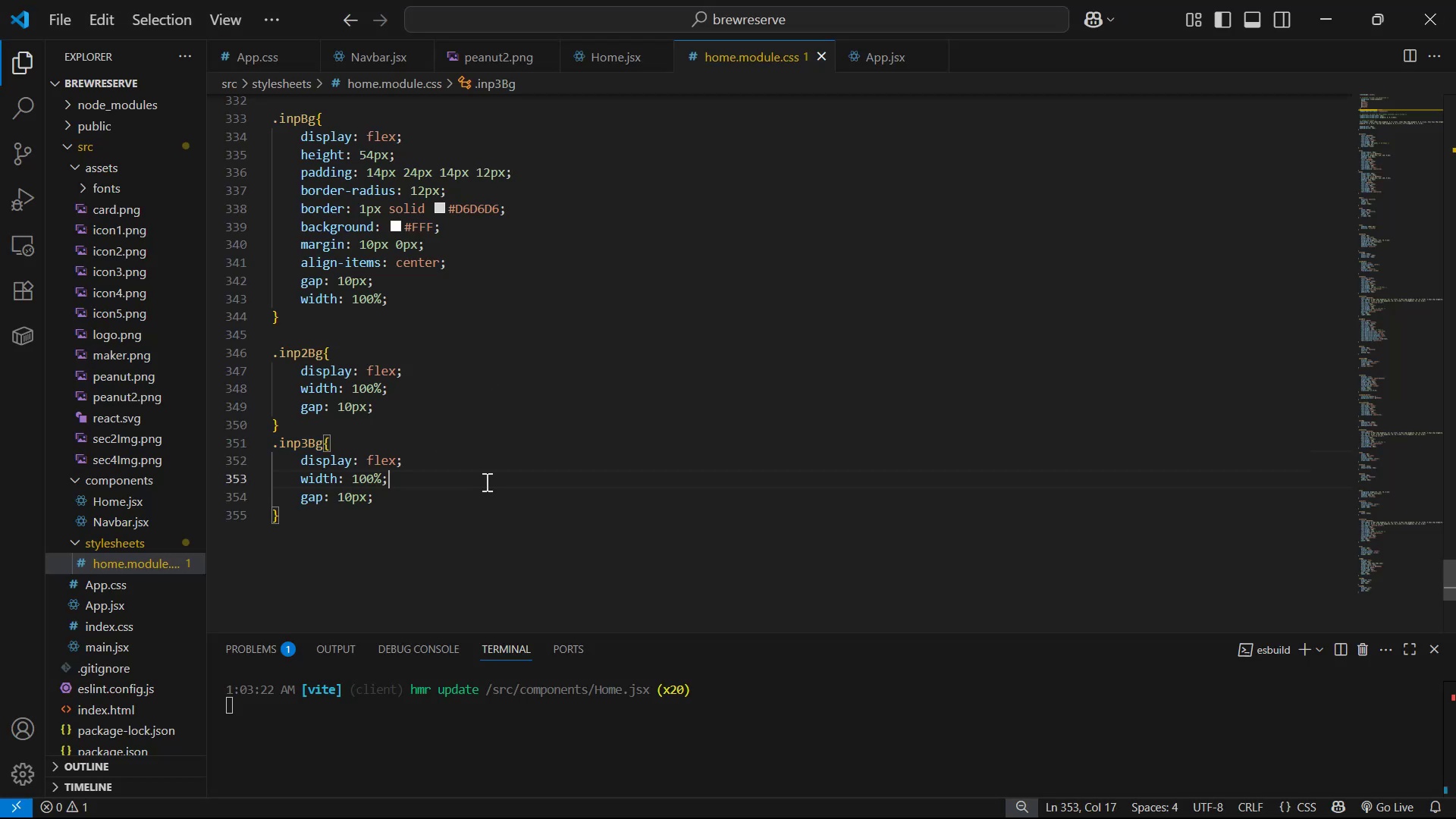 
key(Control+S)
 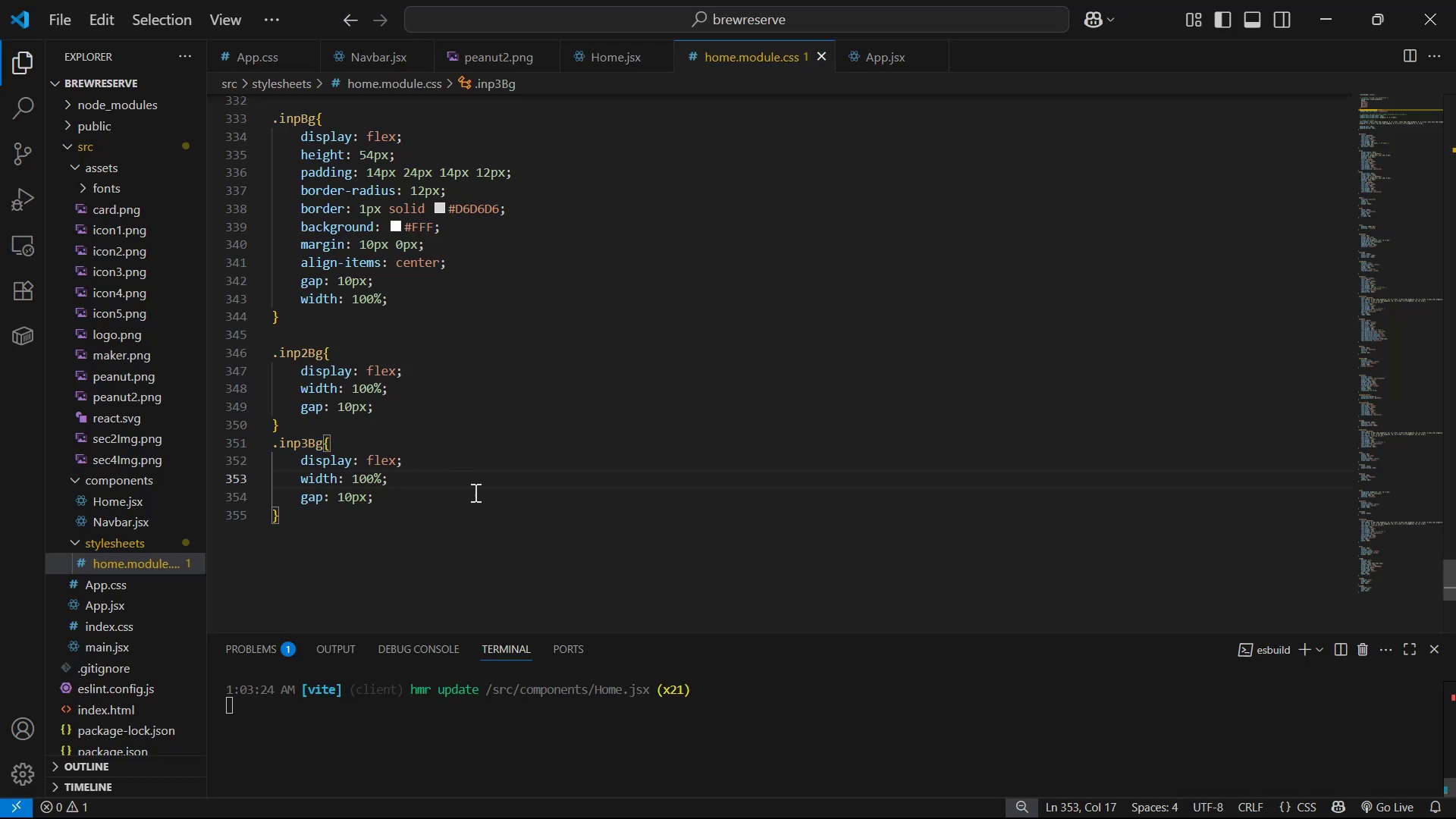 
key(Alt+AltLeft)
 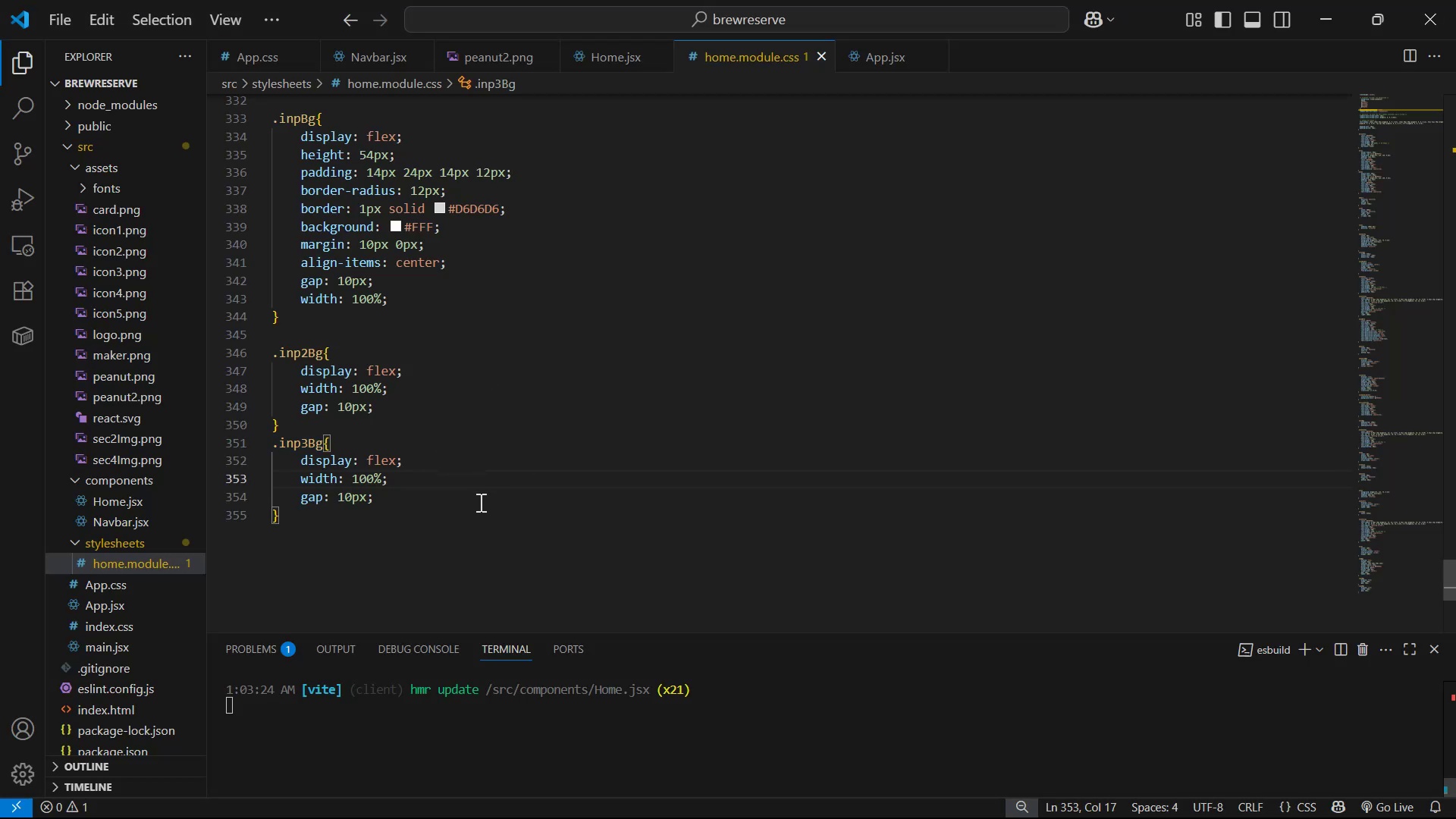 
key(Alt+Tab)
 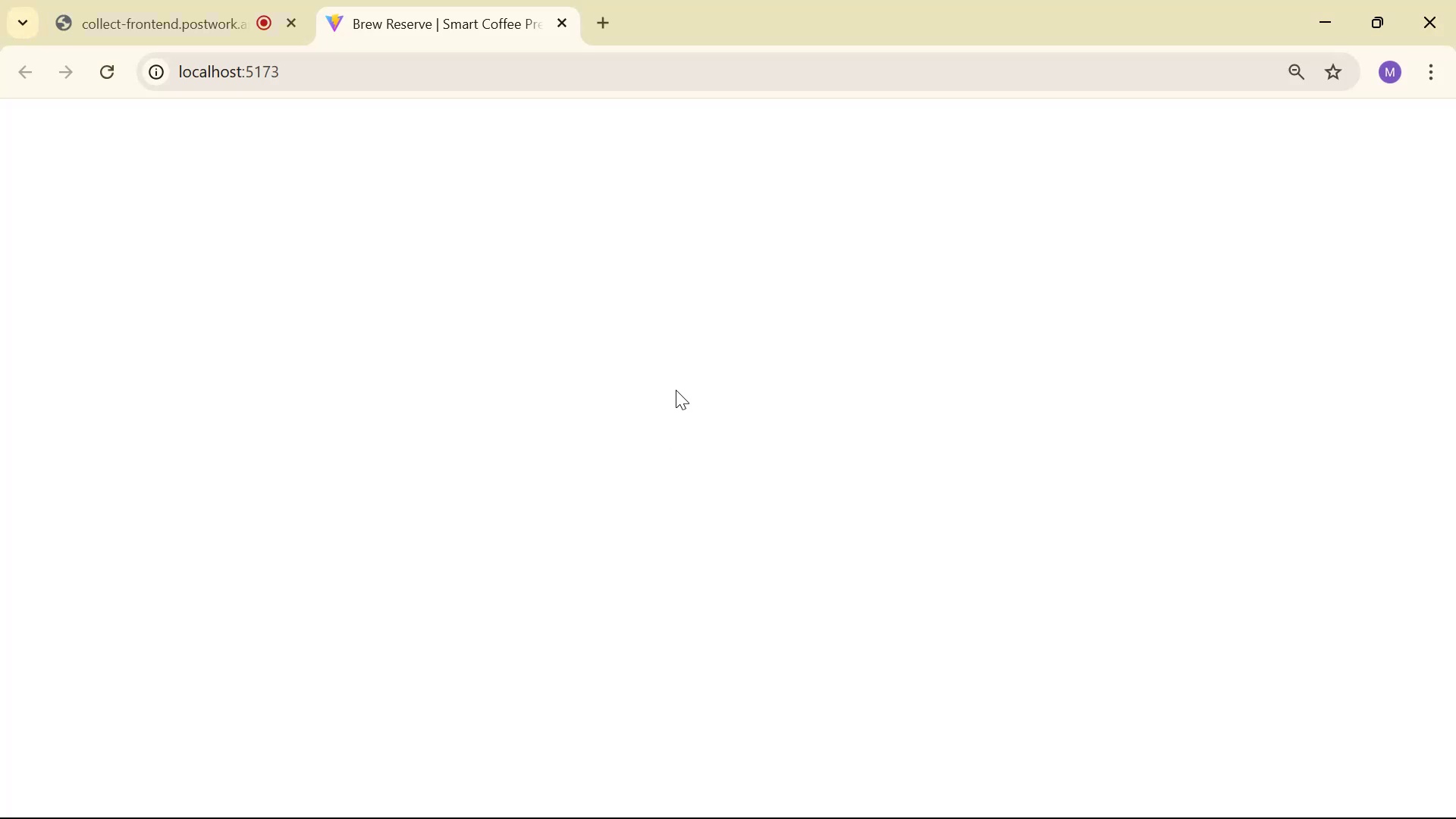 
left_click([676, 369])
 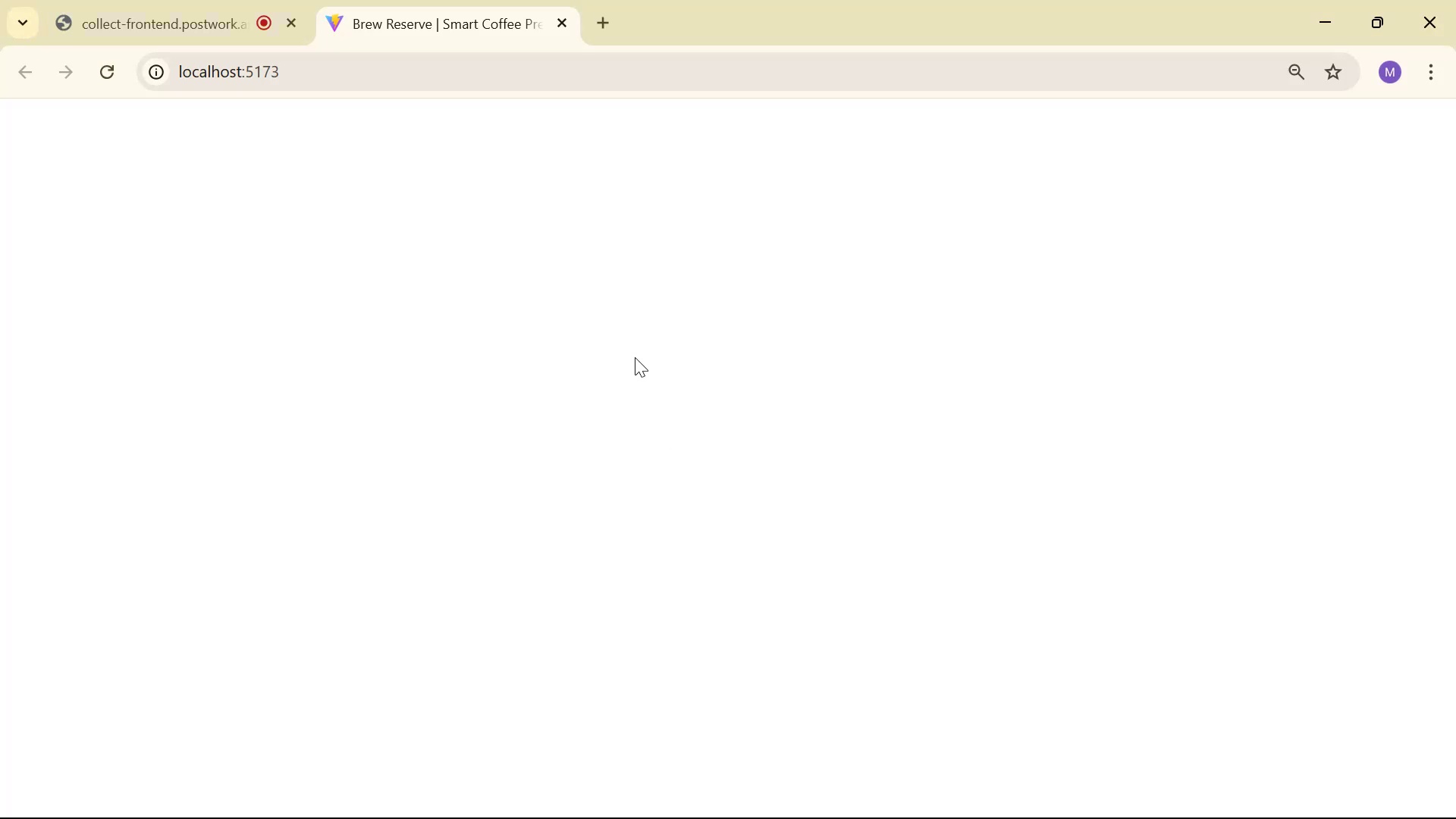 
key(Alt+AltLeft)
 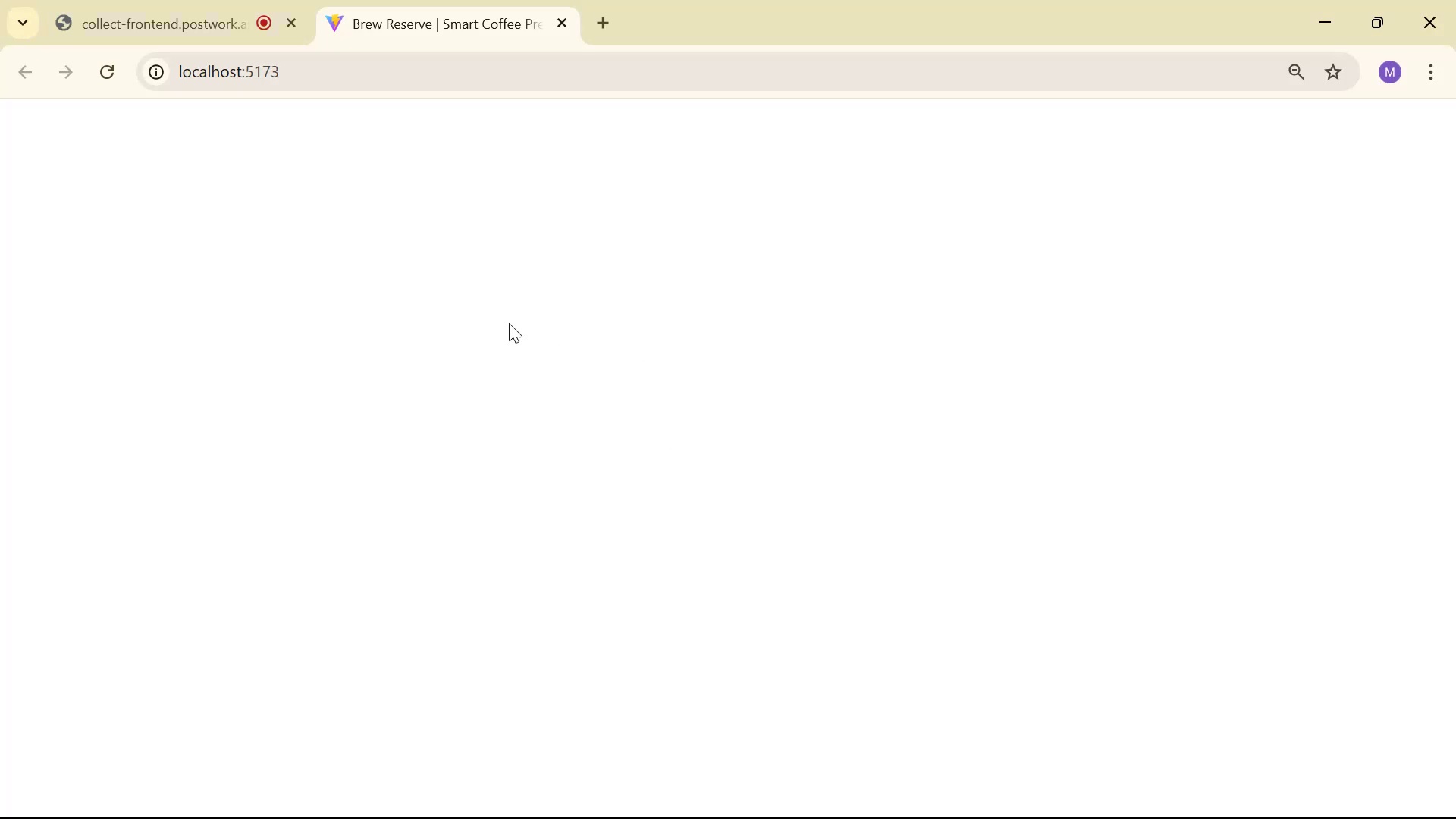 
key(Alt+Tab)
 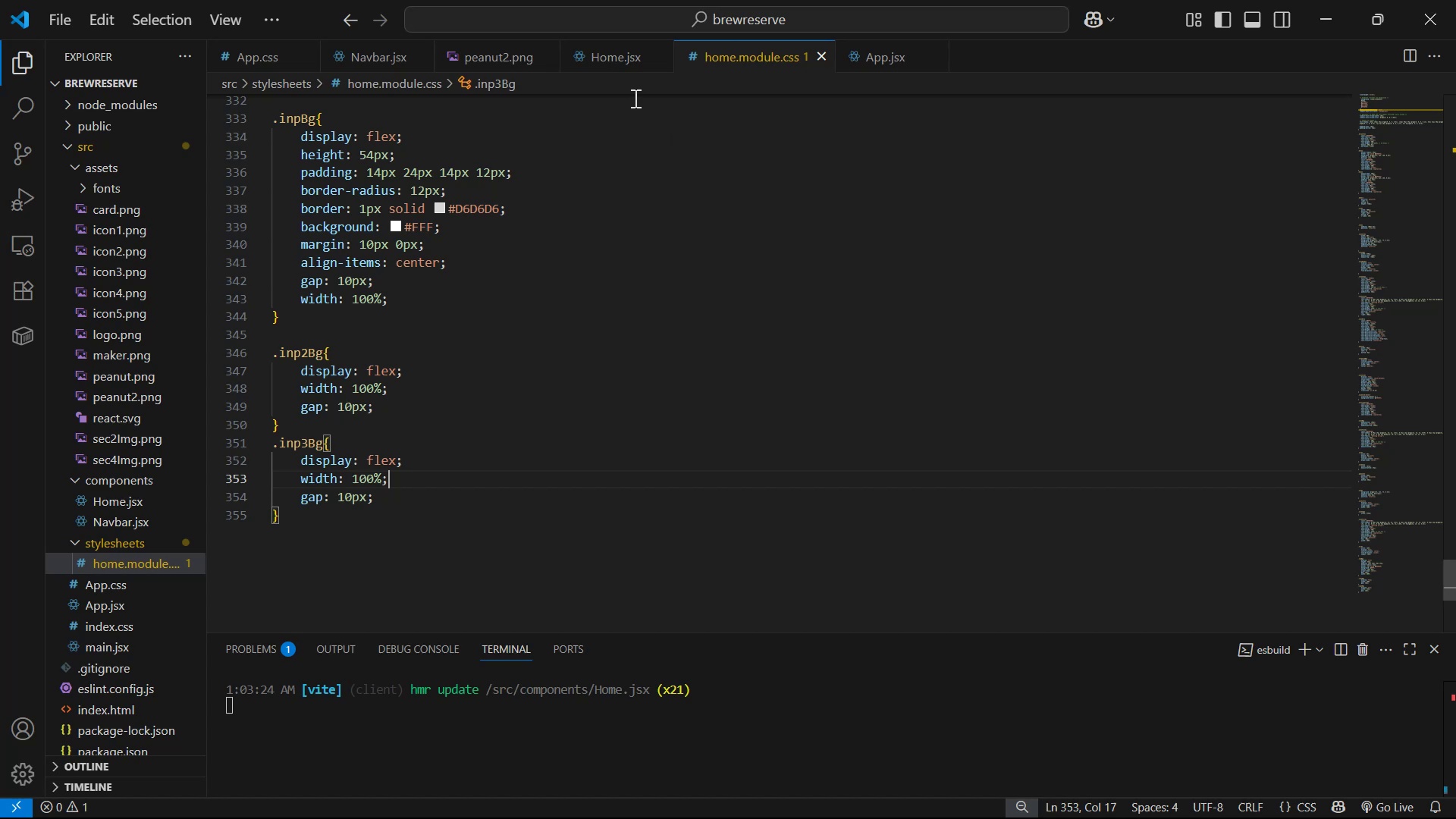 
left_click([619, 68])
 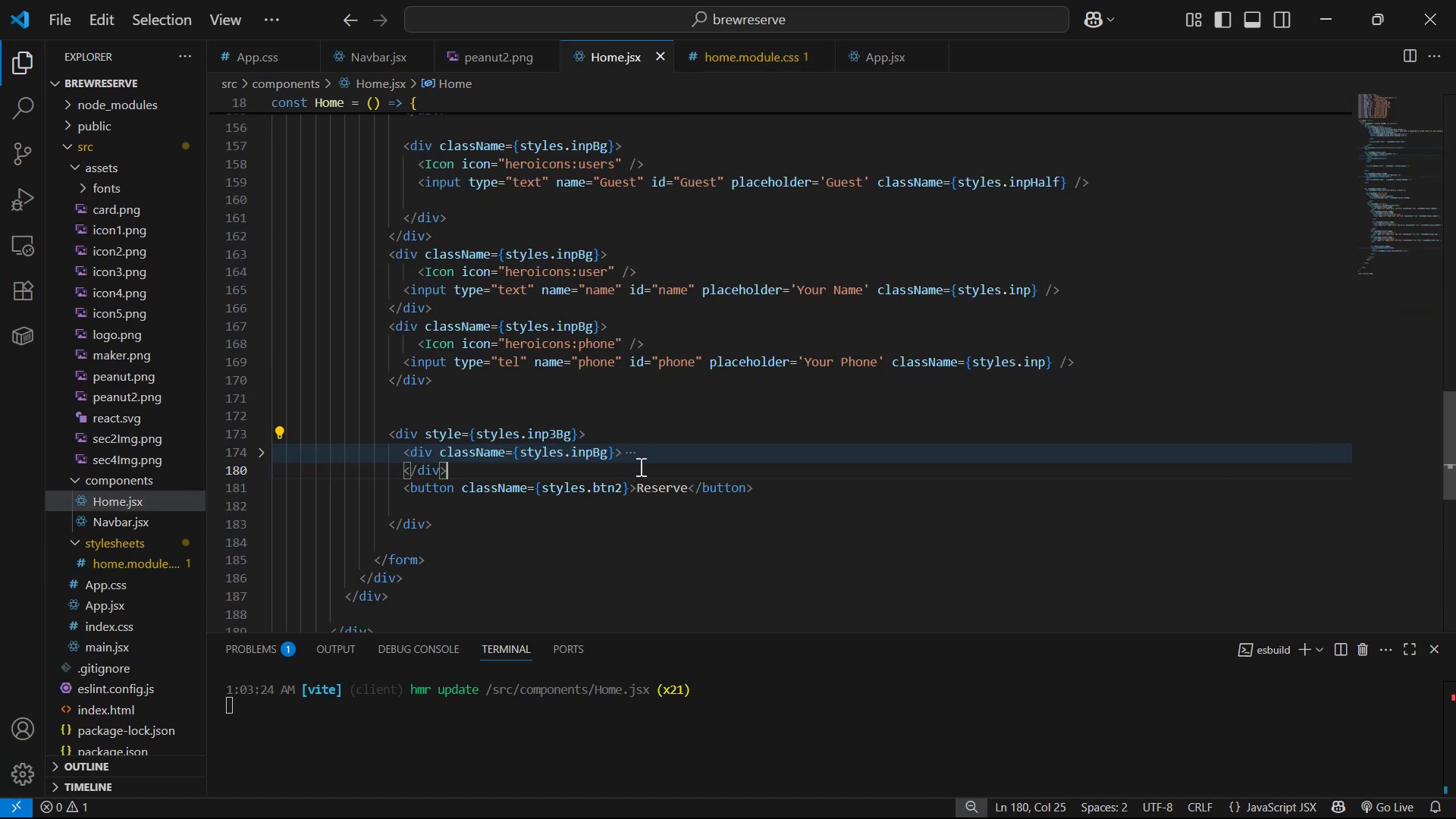 
key(Control+S)
 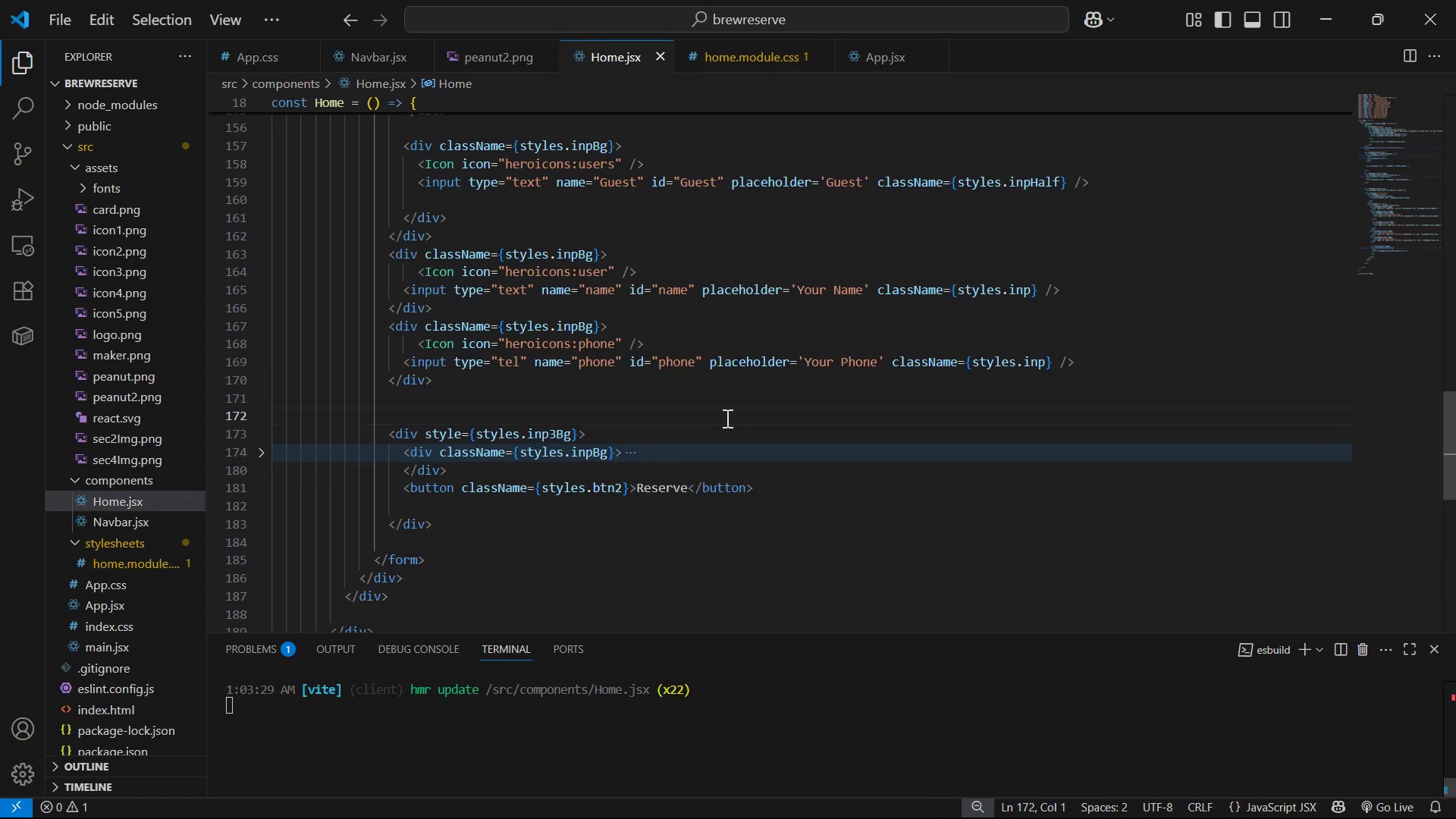 
key(Alt+AltLeft)
 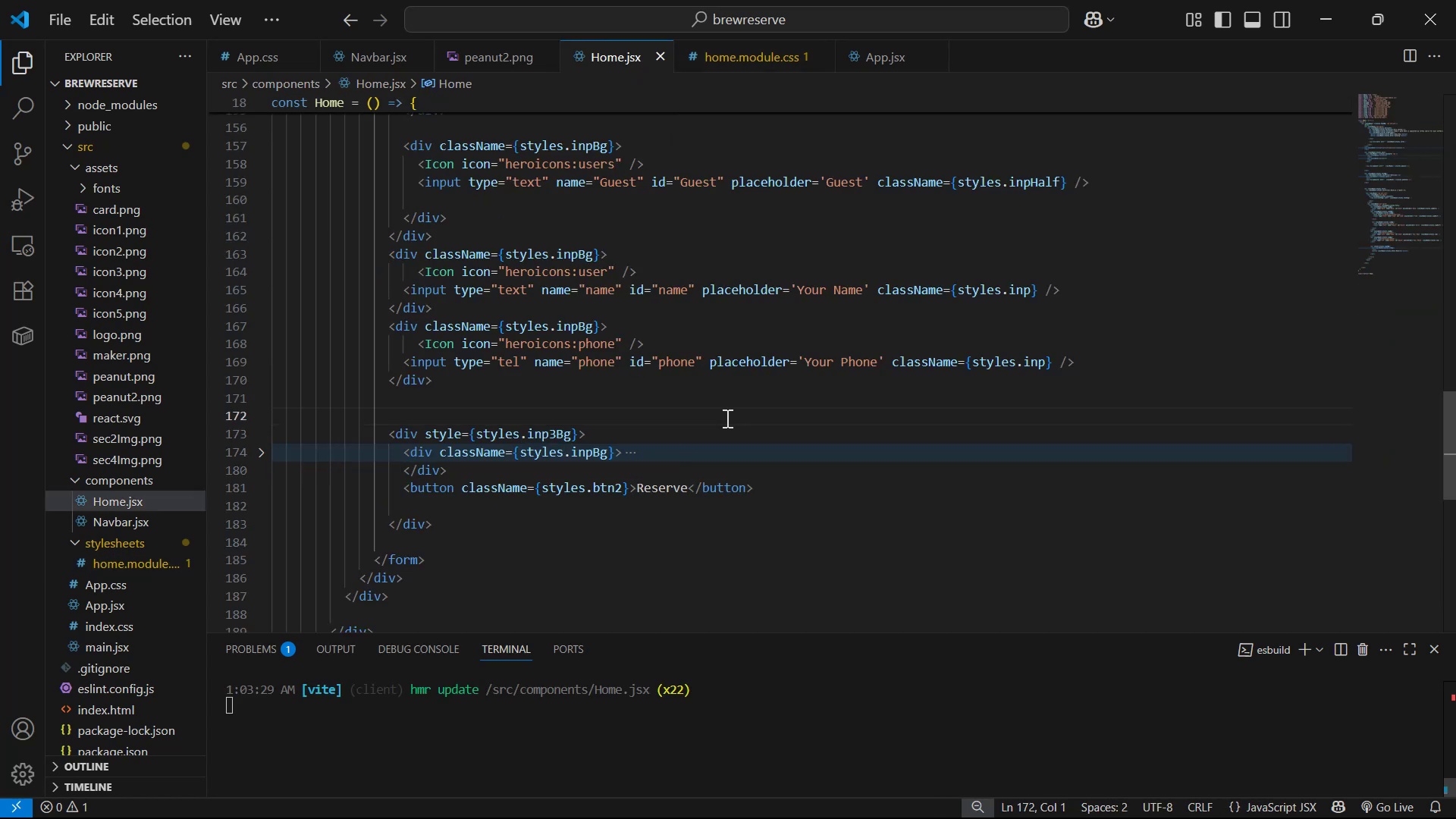 
key(Alt+Tab)
 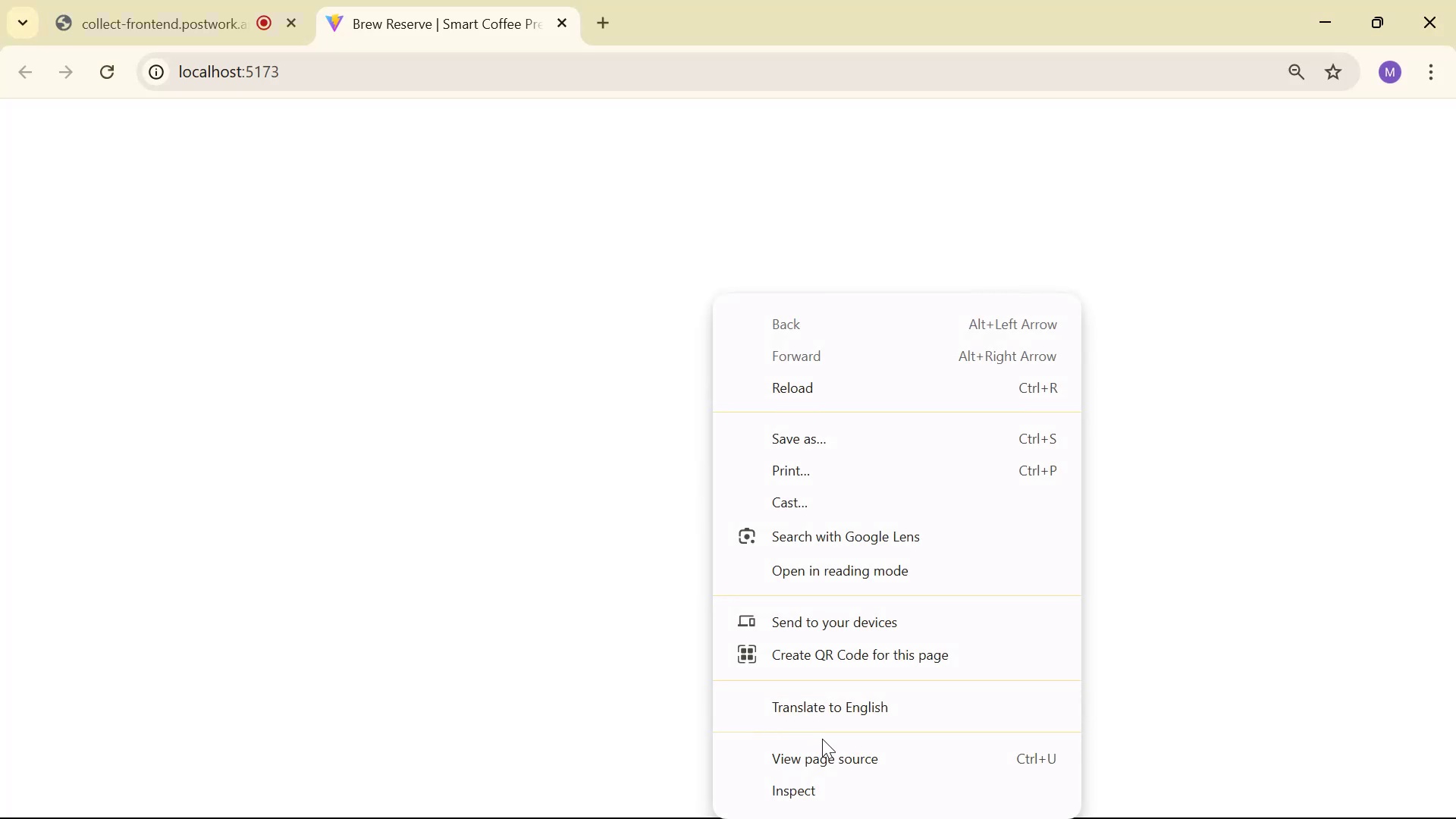 
left_click([825, 788])
 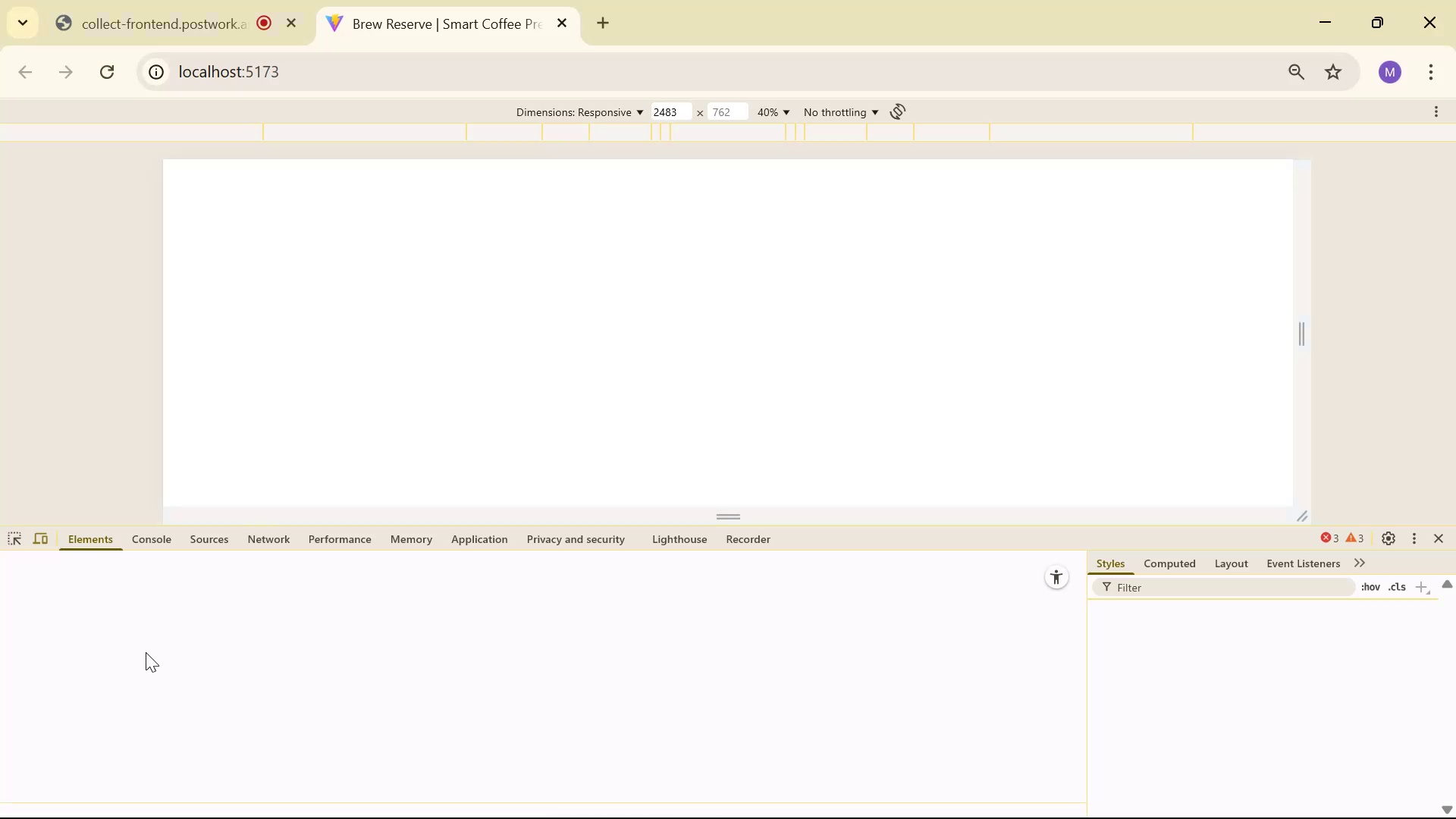 
left_click([141, 538])
 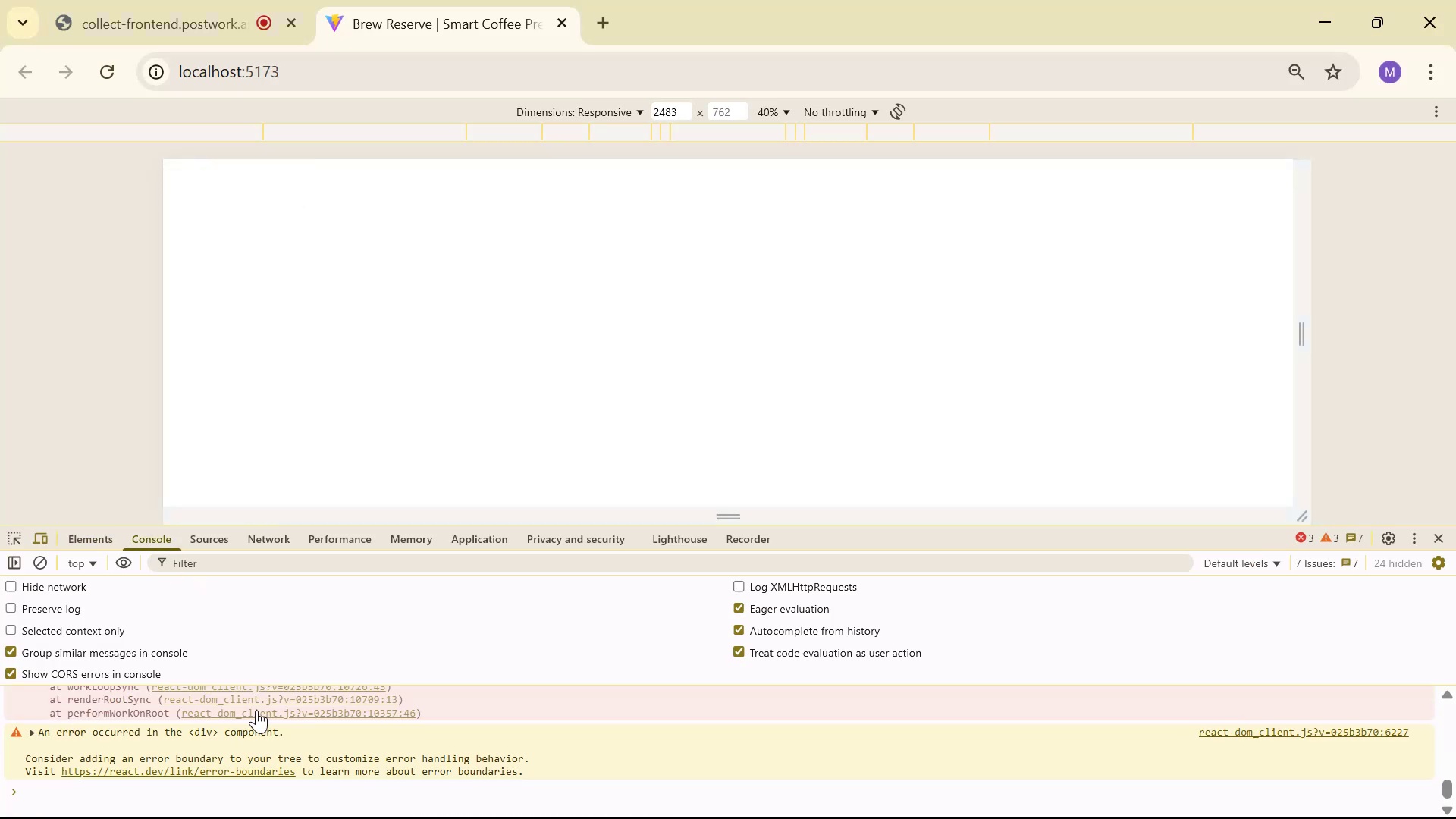 
scroll: coordinate [267, 731], scroll_direction: up, amount: 2.0
 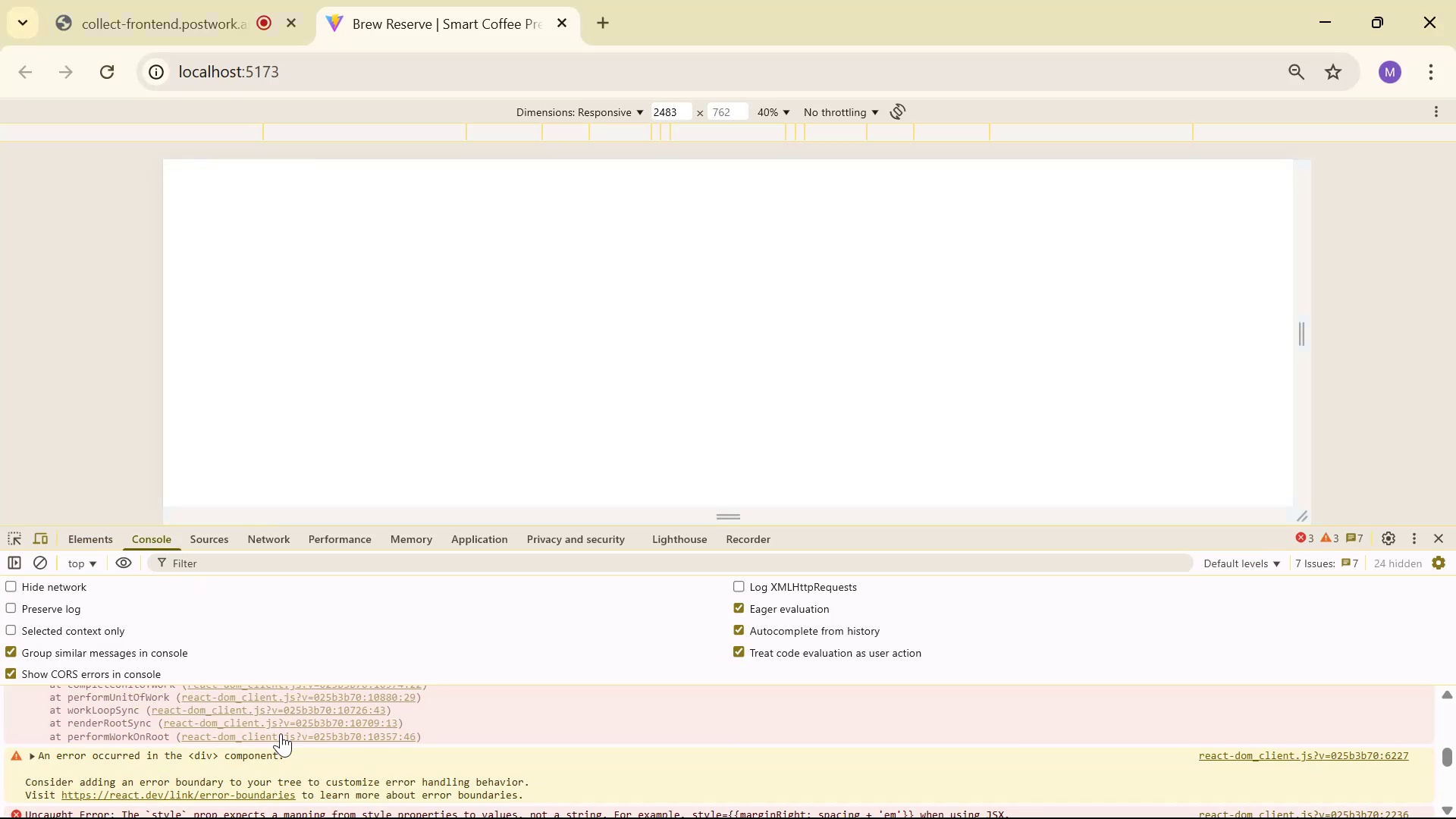 
scroll: coordinate [329, 746], scroll_direction: down, amount: 1.0
 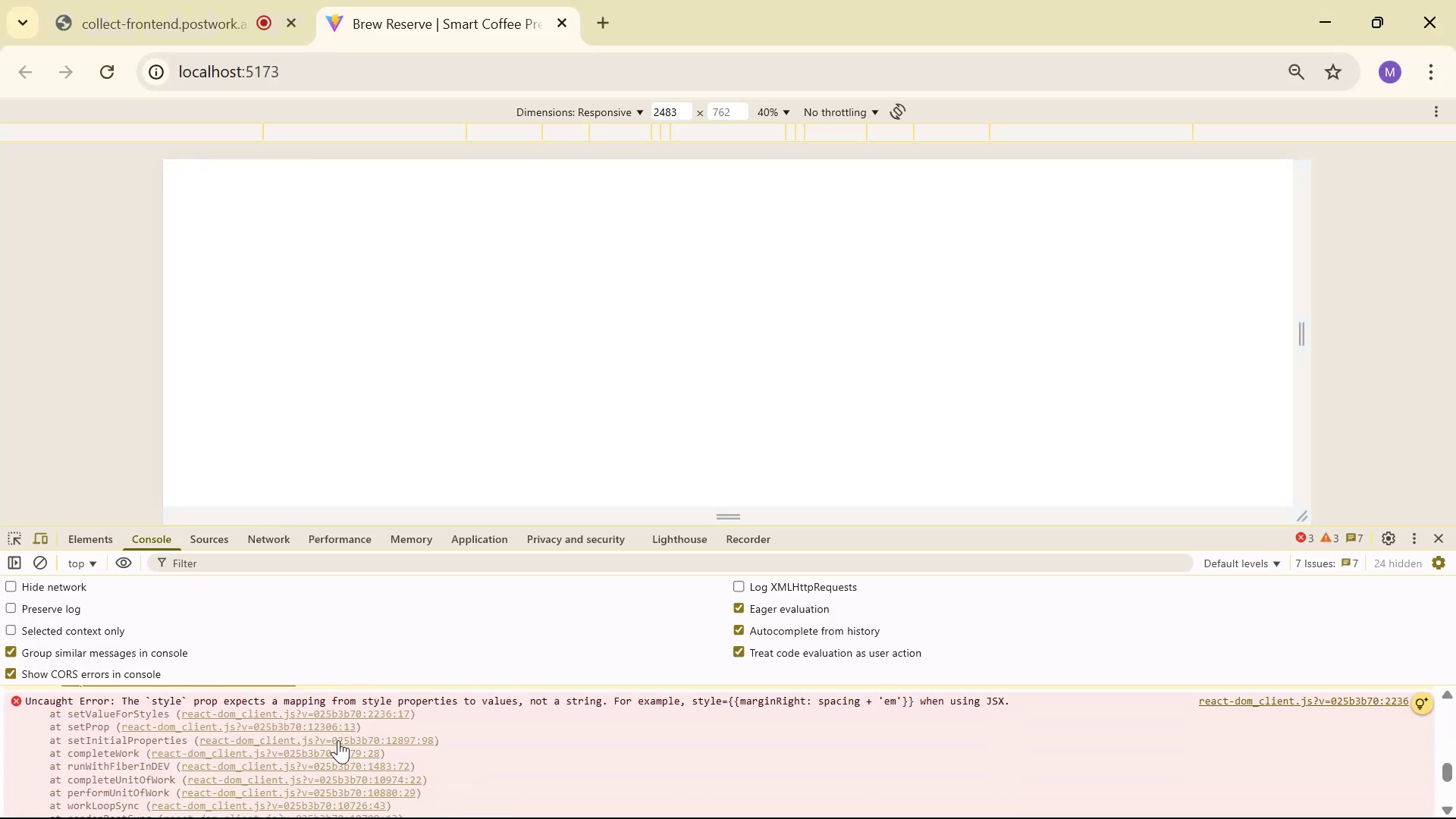 
key(Alt+AltLeft)
 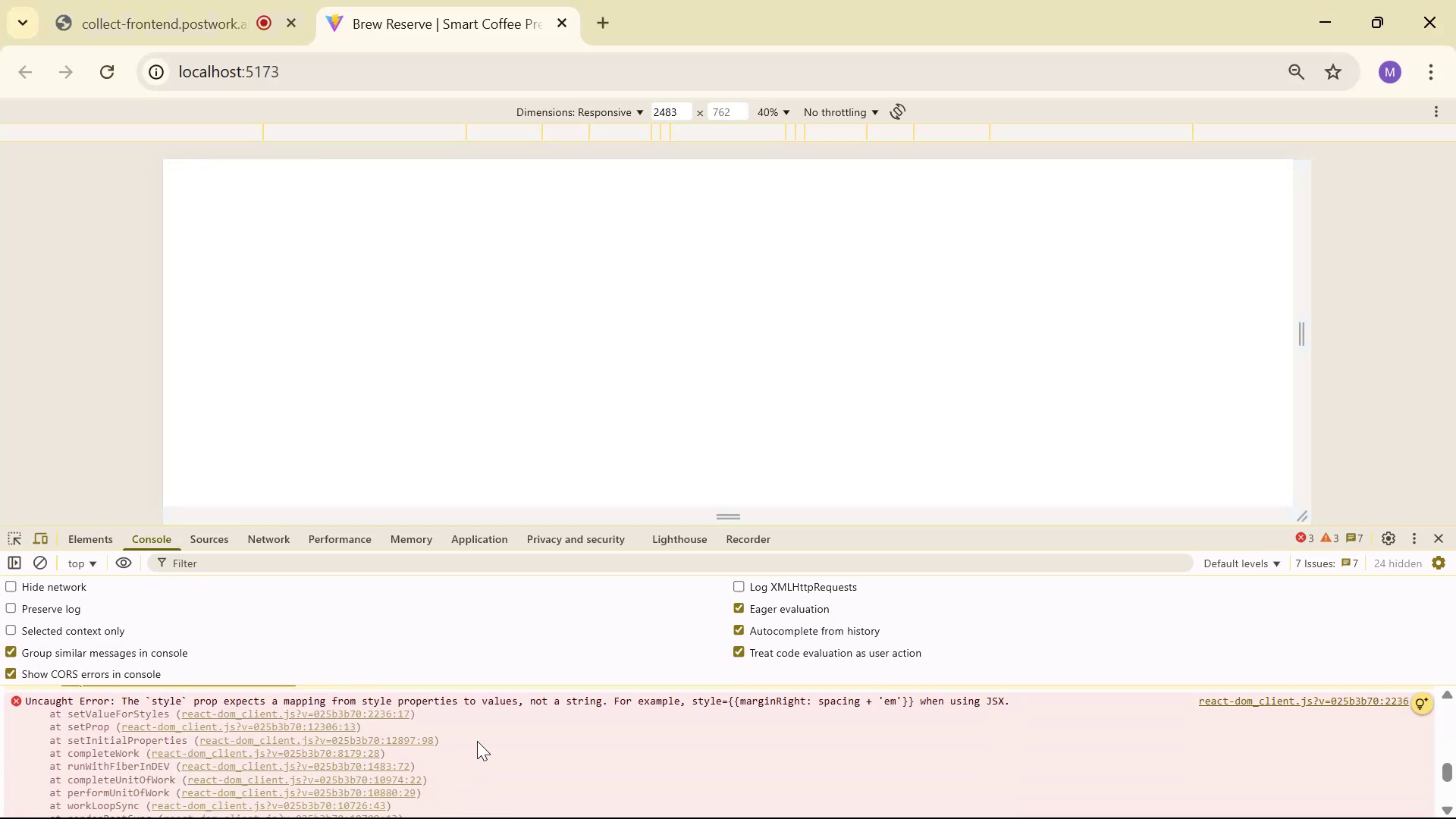 
key(Alt+Tab)
 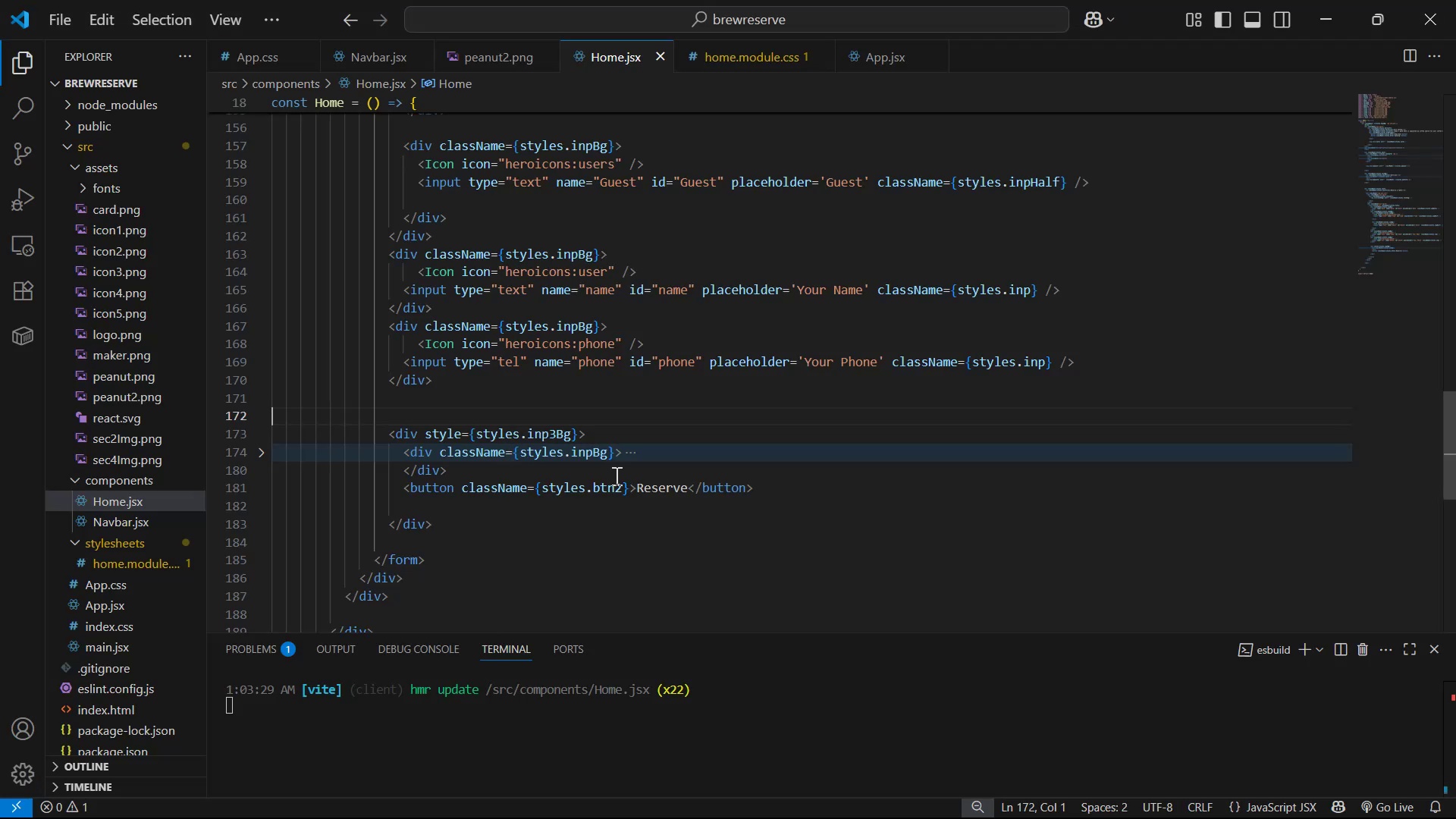 
key(Alt+AltLeft)
 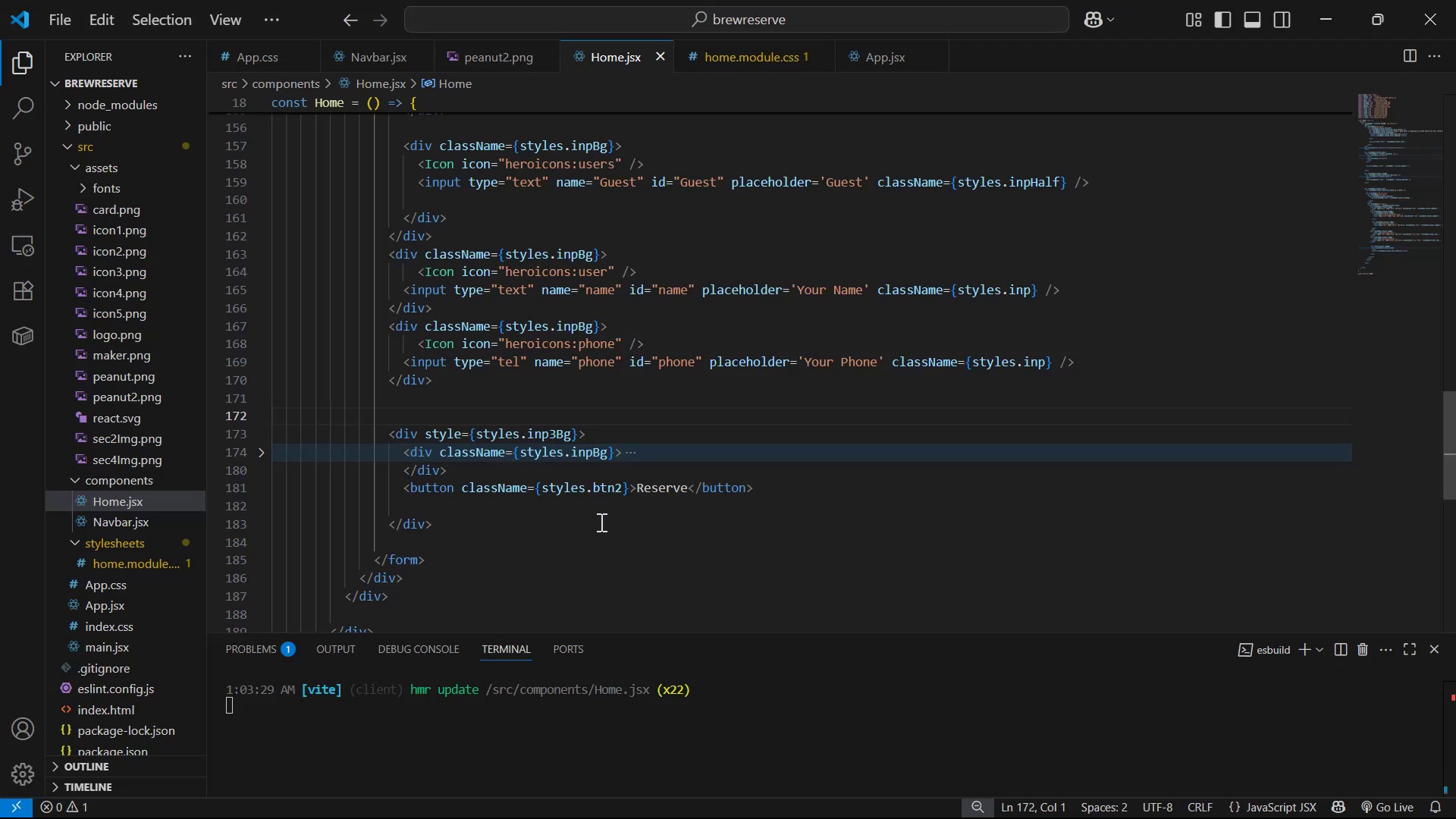 
hold_key(key=Tab, duration=2.75)
 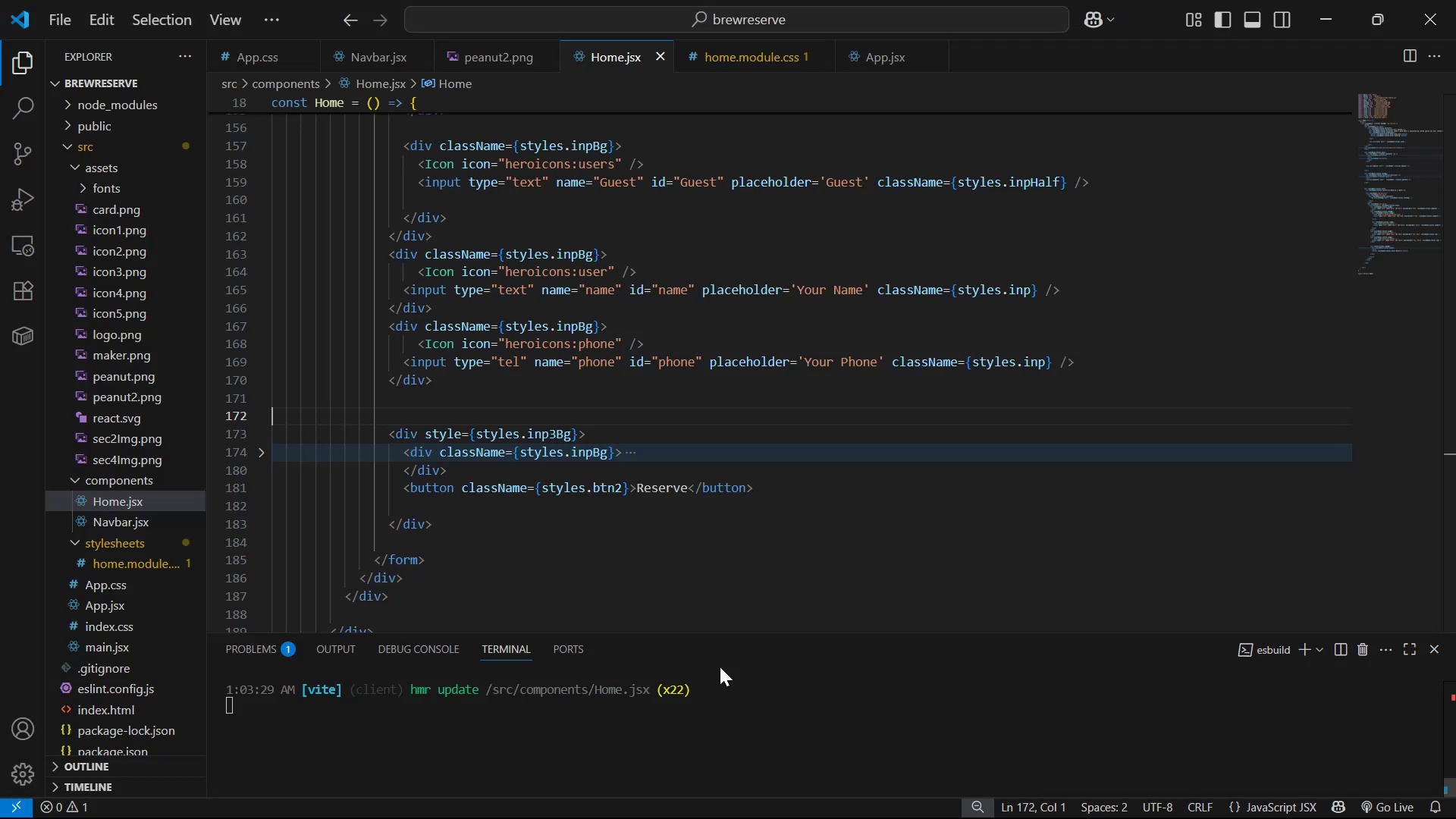 
key(Alt+AltLeft)
 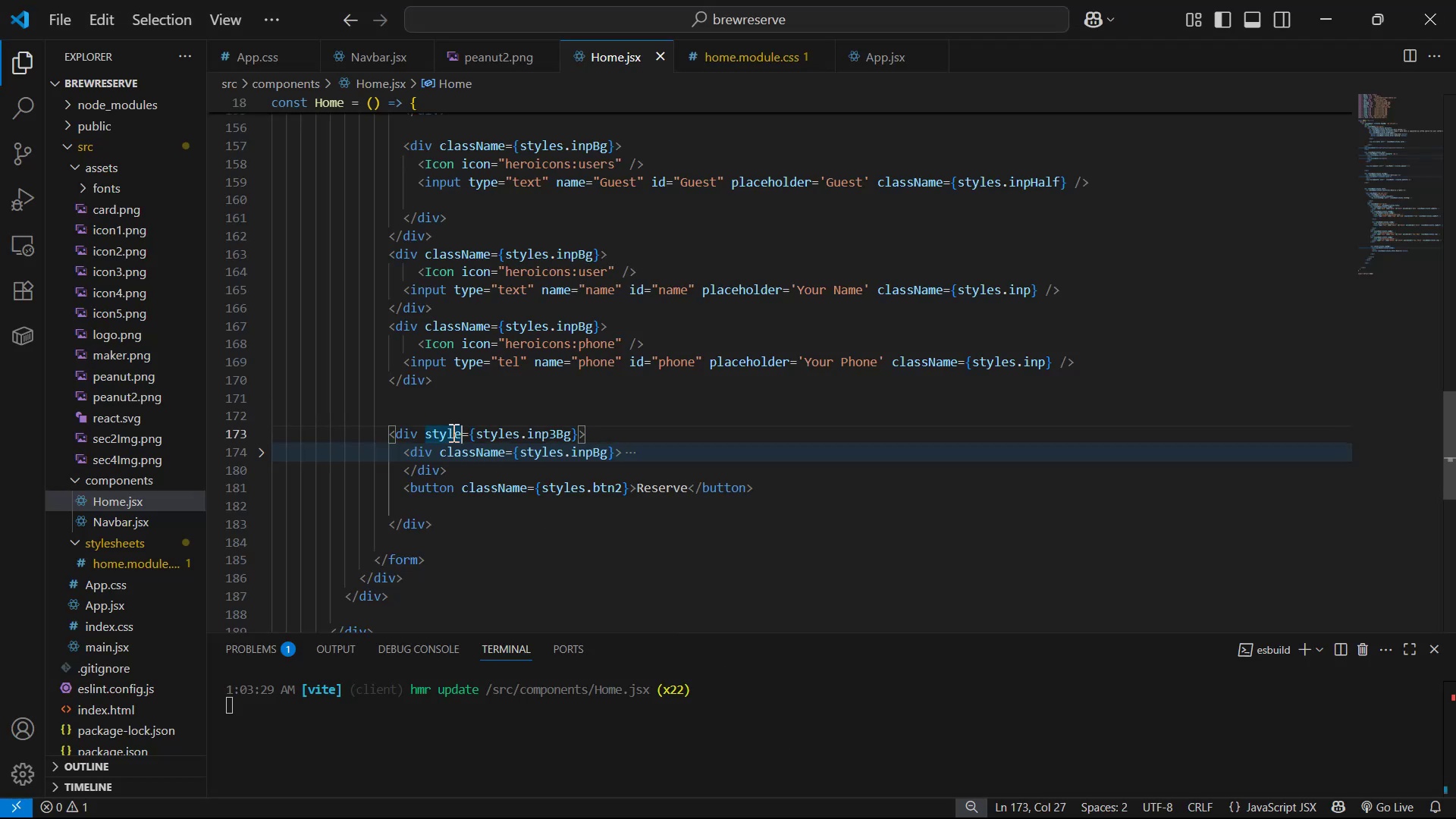 
key(Backspace)
key(Backspace)
type(cl)
 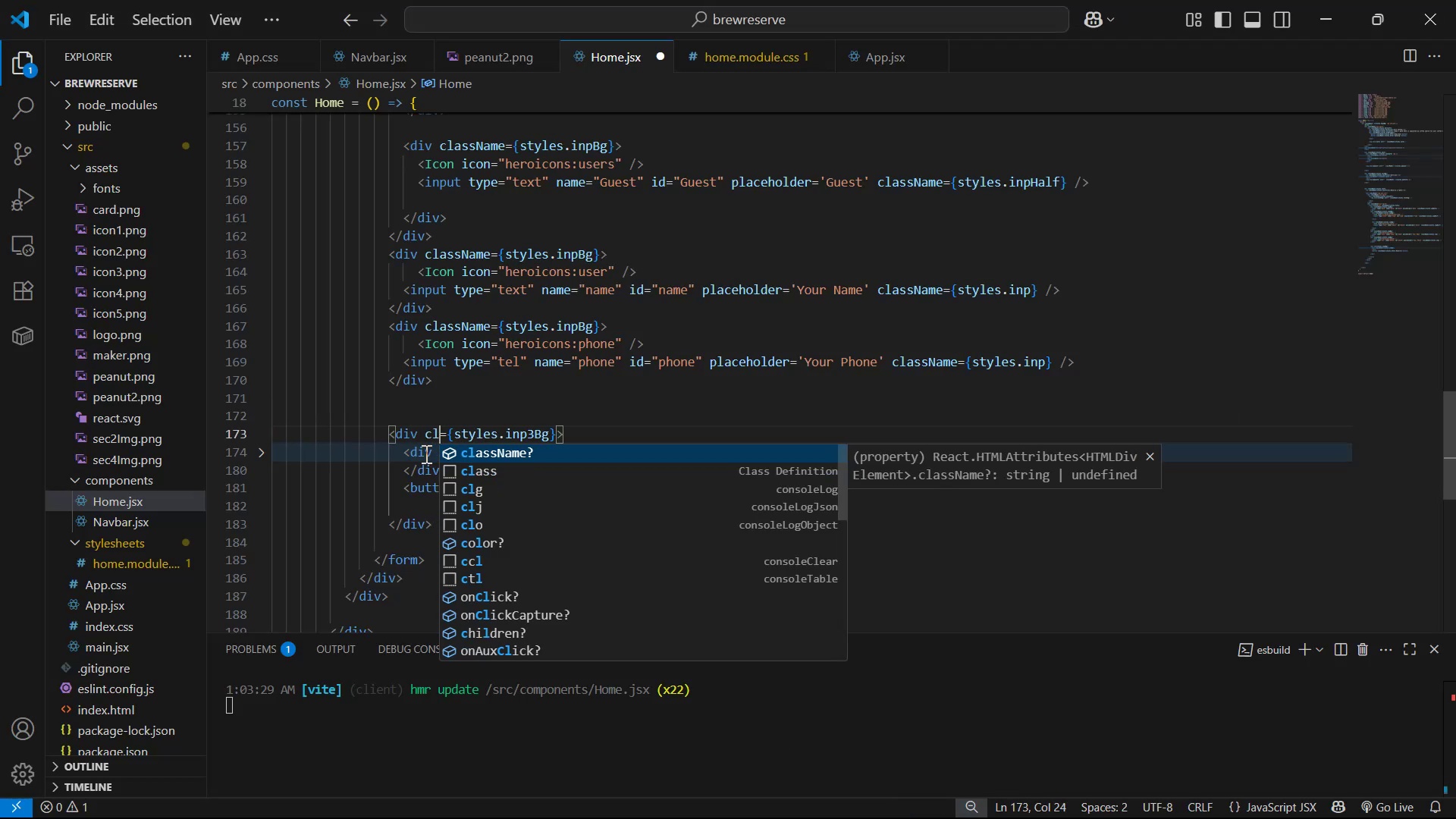 
key(Enter)
 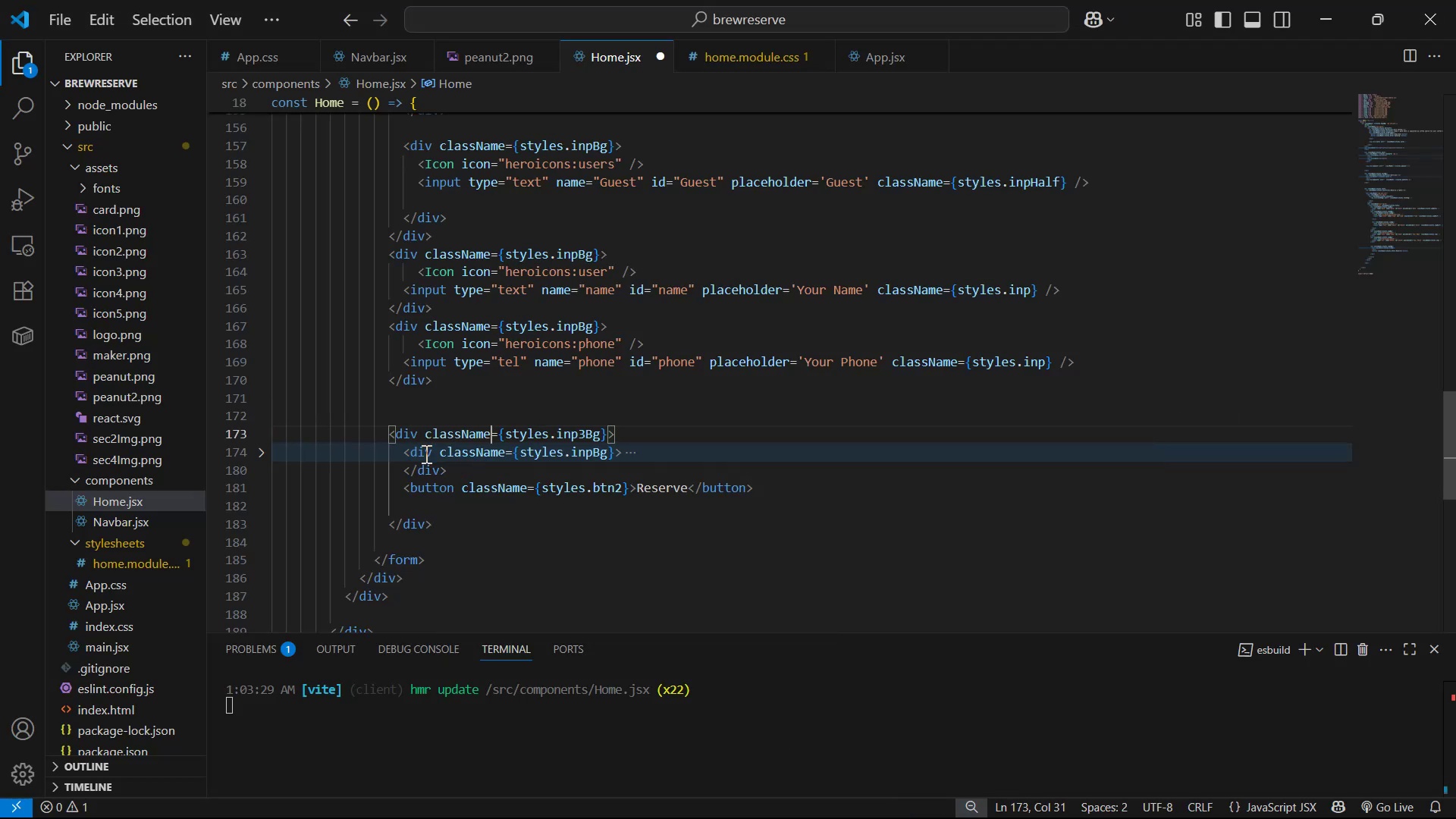 
key(Control+S)
 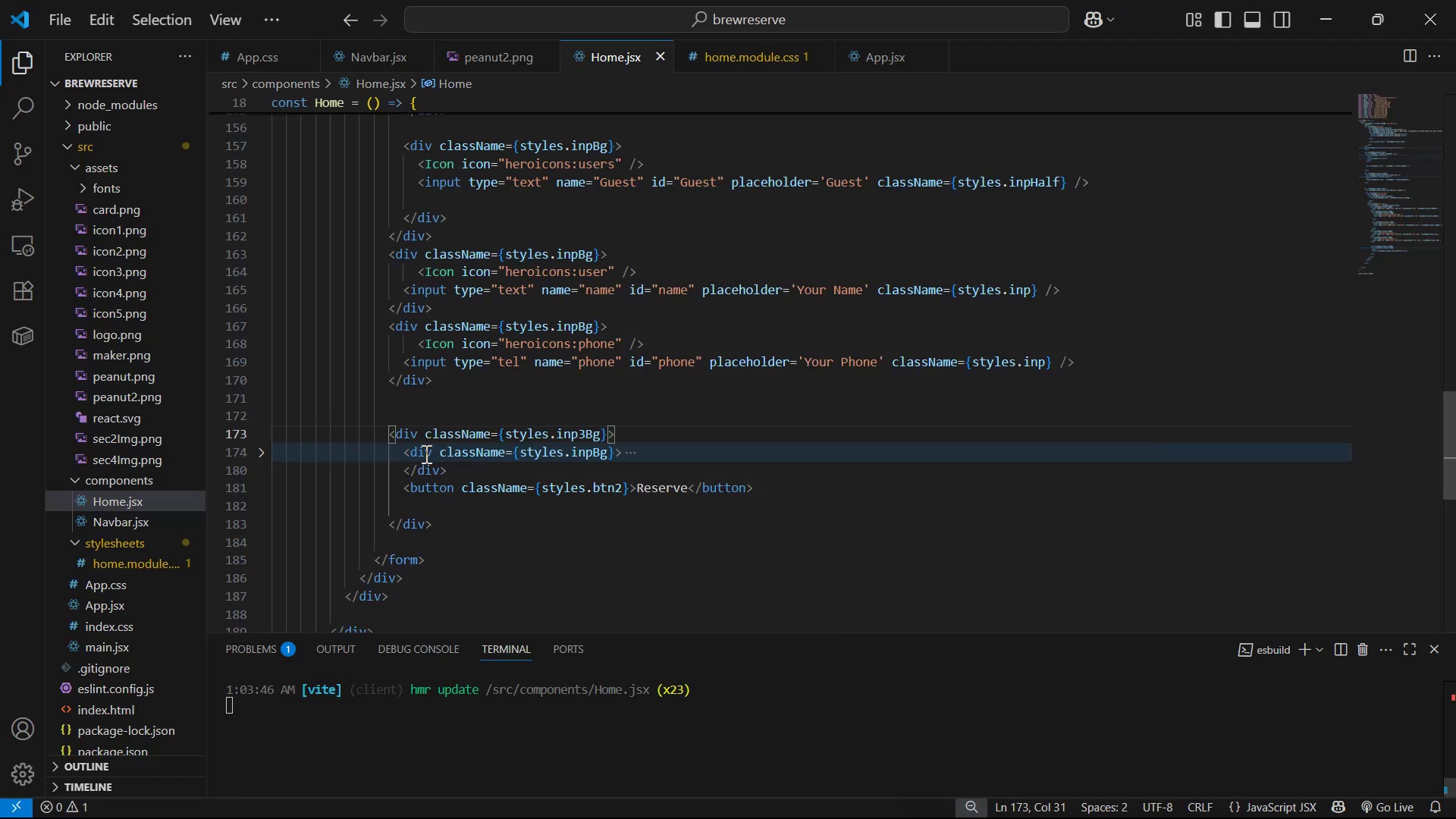 
key(Alt+AltLeft)
 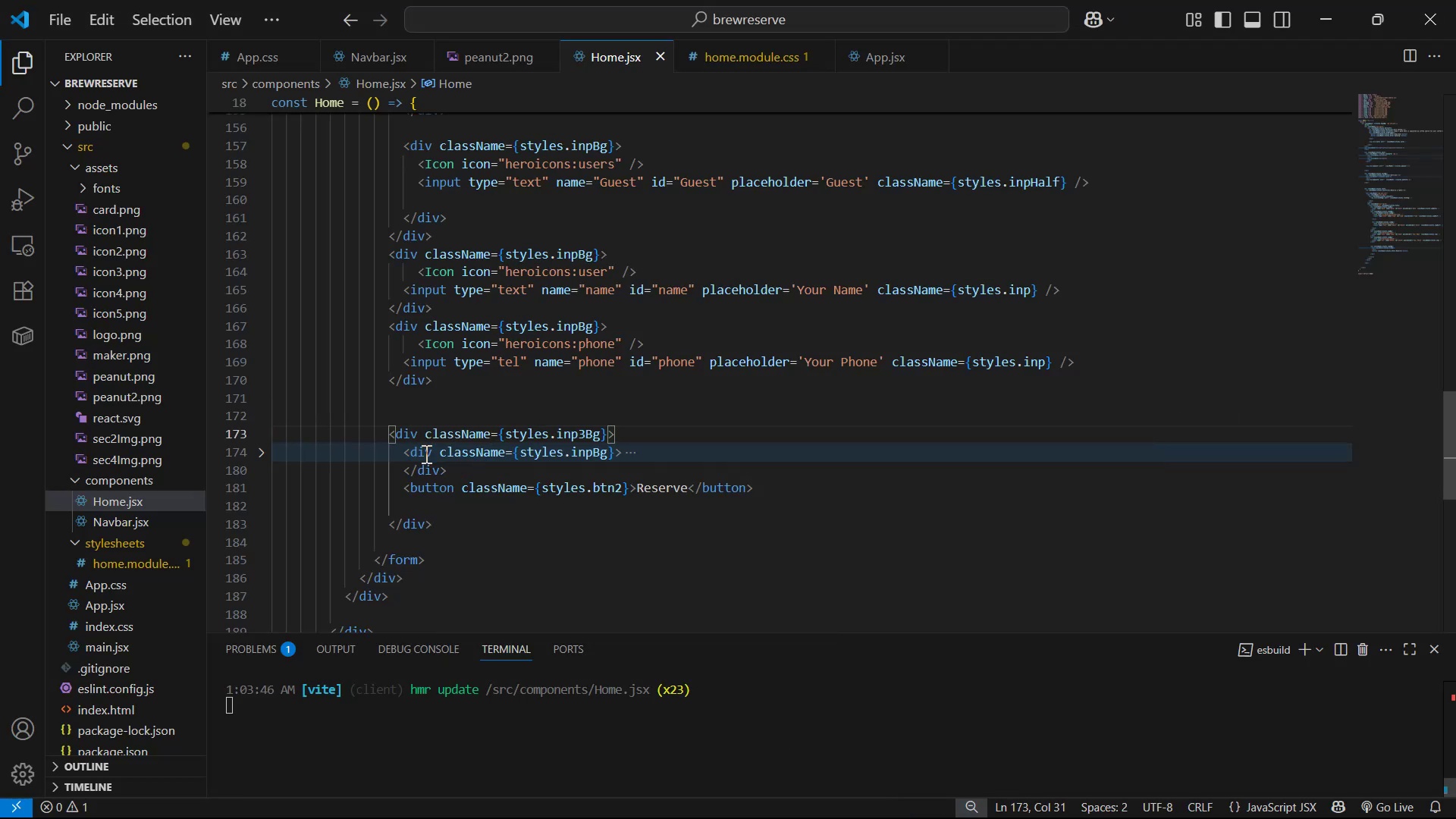 
key(Alt+Tab)
 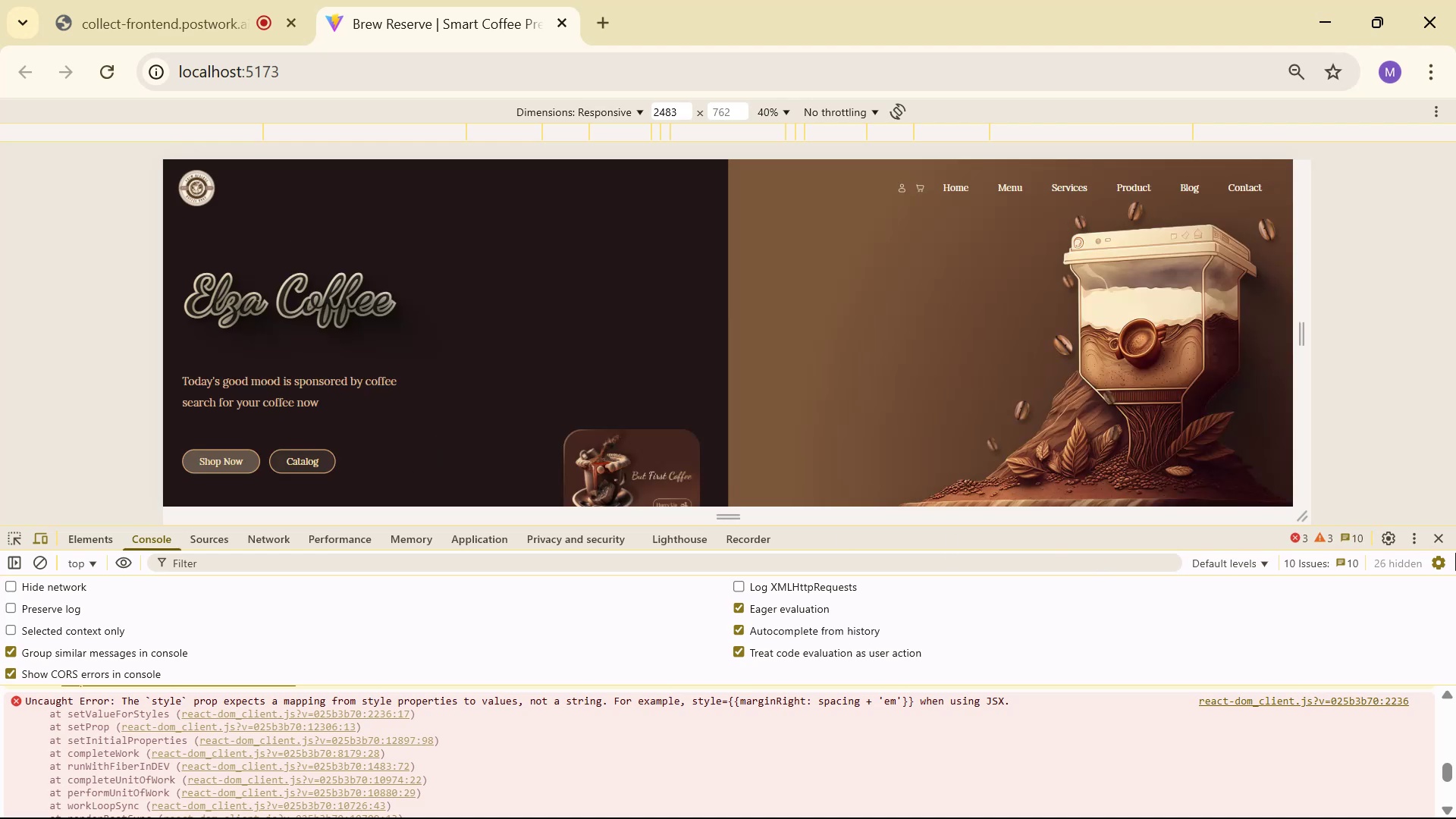 
left_click([1446, 539])
 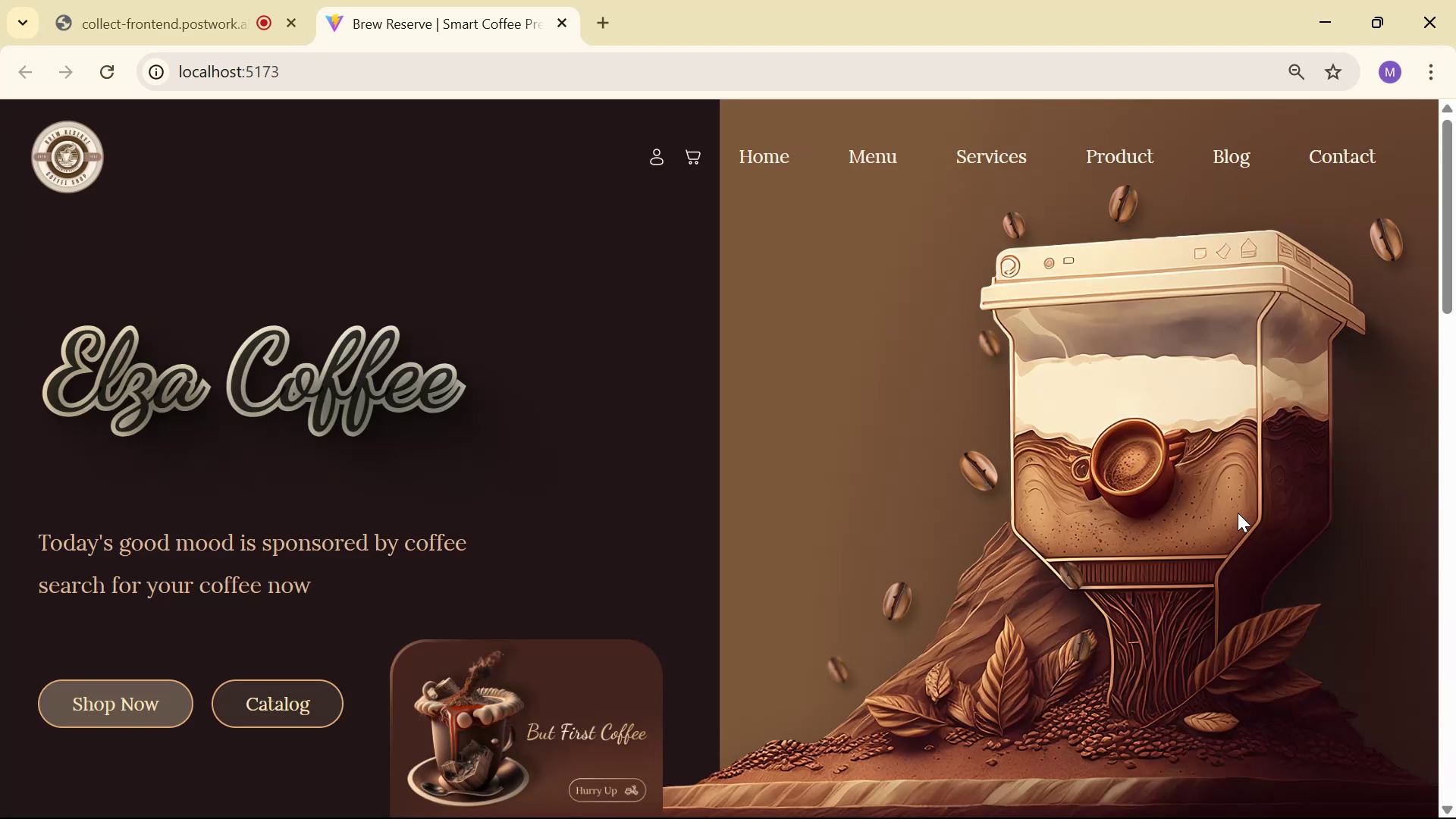 
scroll: coordinate [671, 491], scroll_direction: down, amount: 29.0
 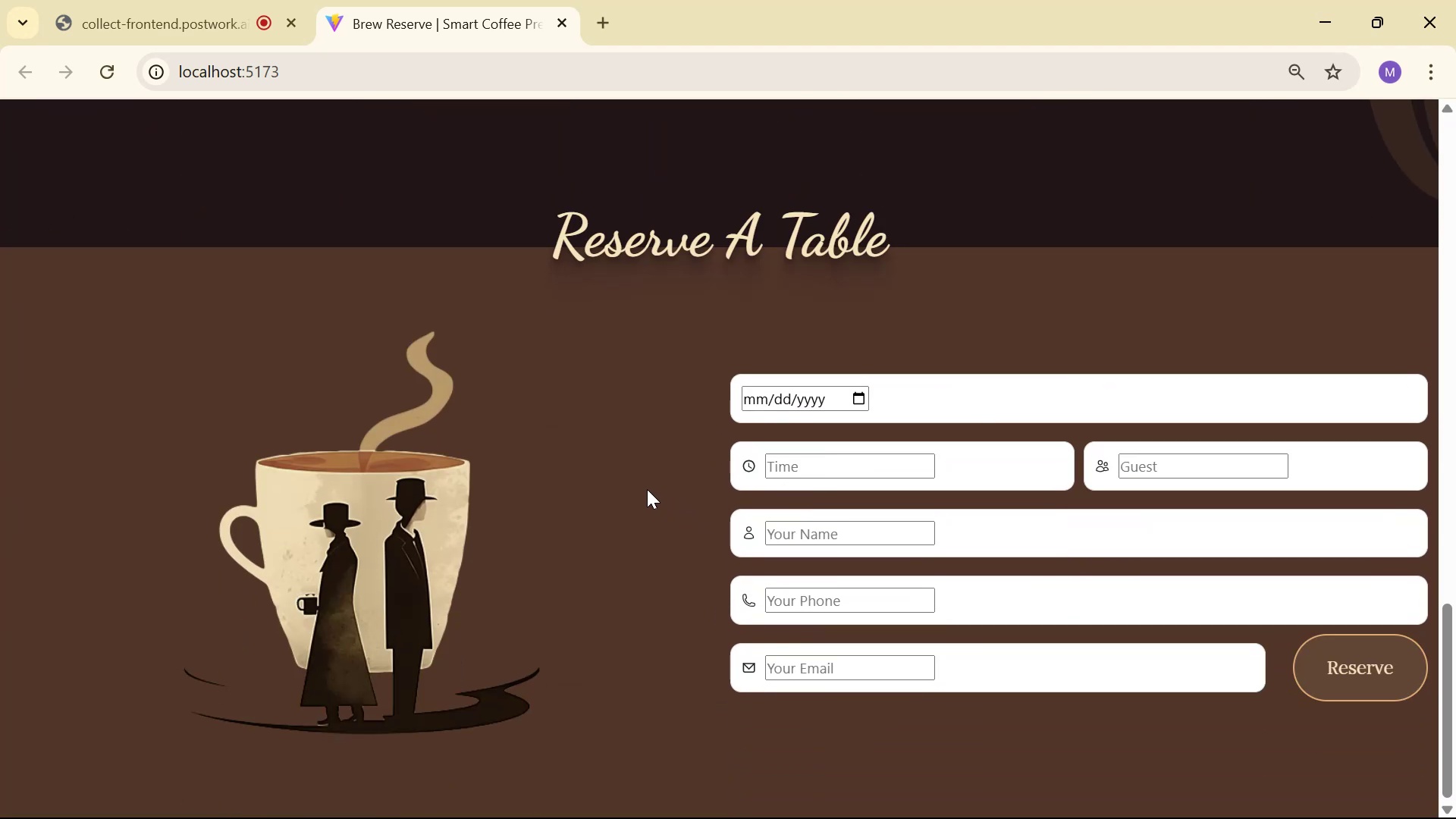 
key(Alt+Tab)
 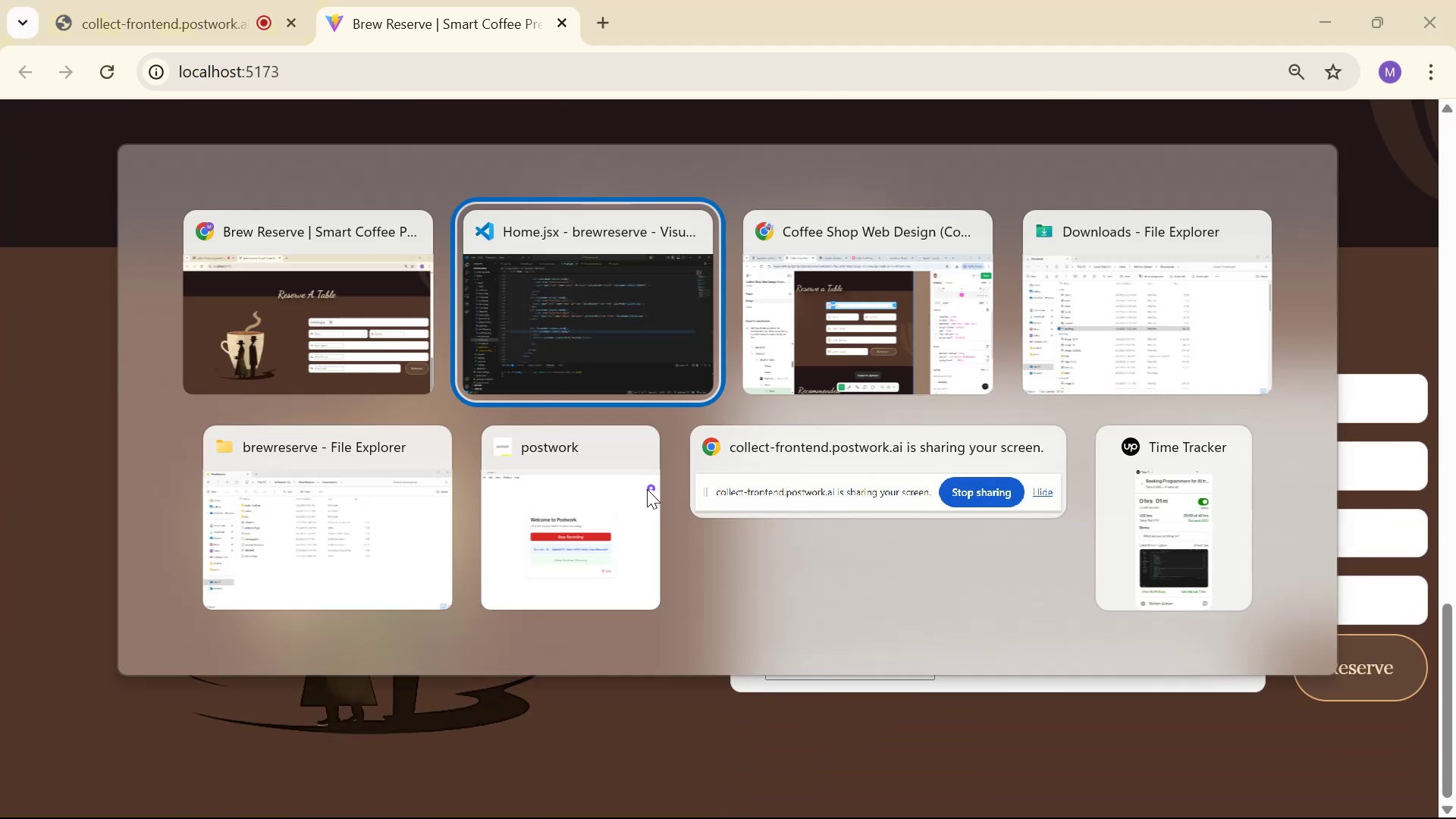 
key(Alt+Tab)
 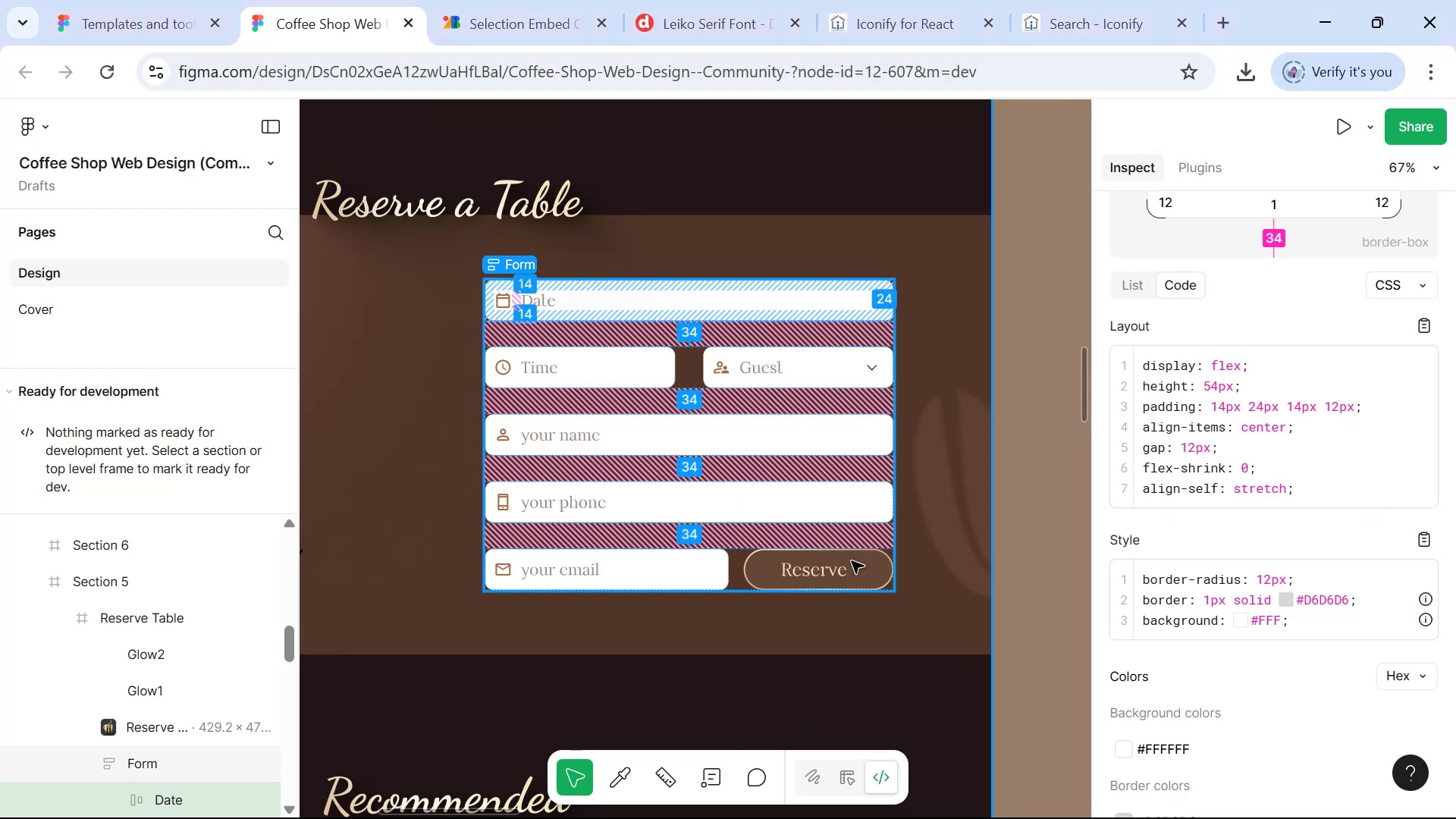 
hold_key(key=ControlLeft, duration=1.39)
 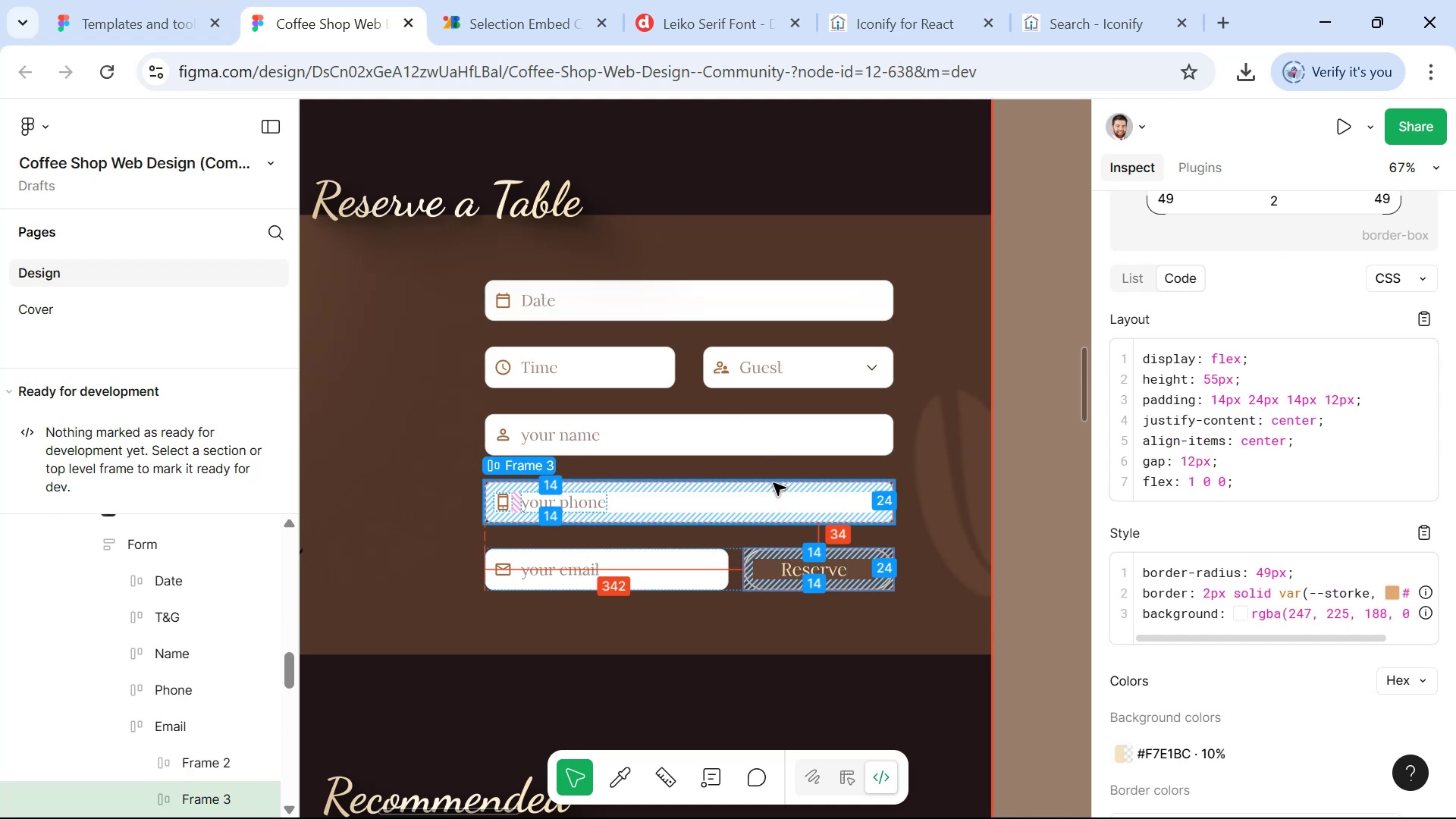 
scroll: coordinate [775, 483], scroll_direction: down, amount: 2.0
 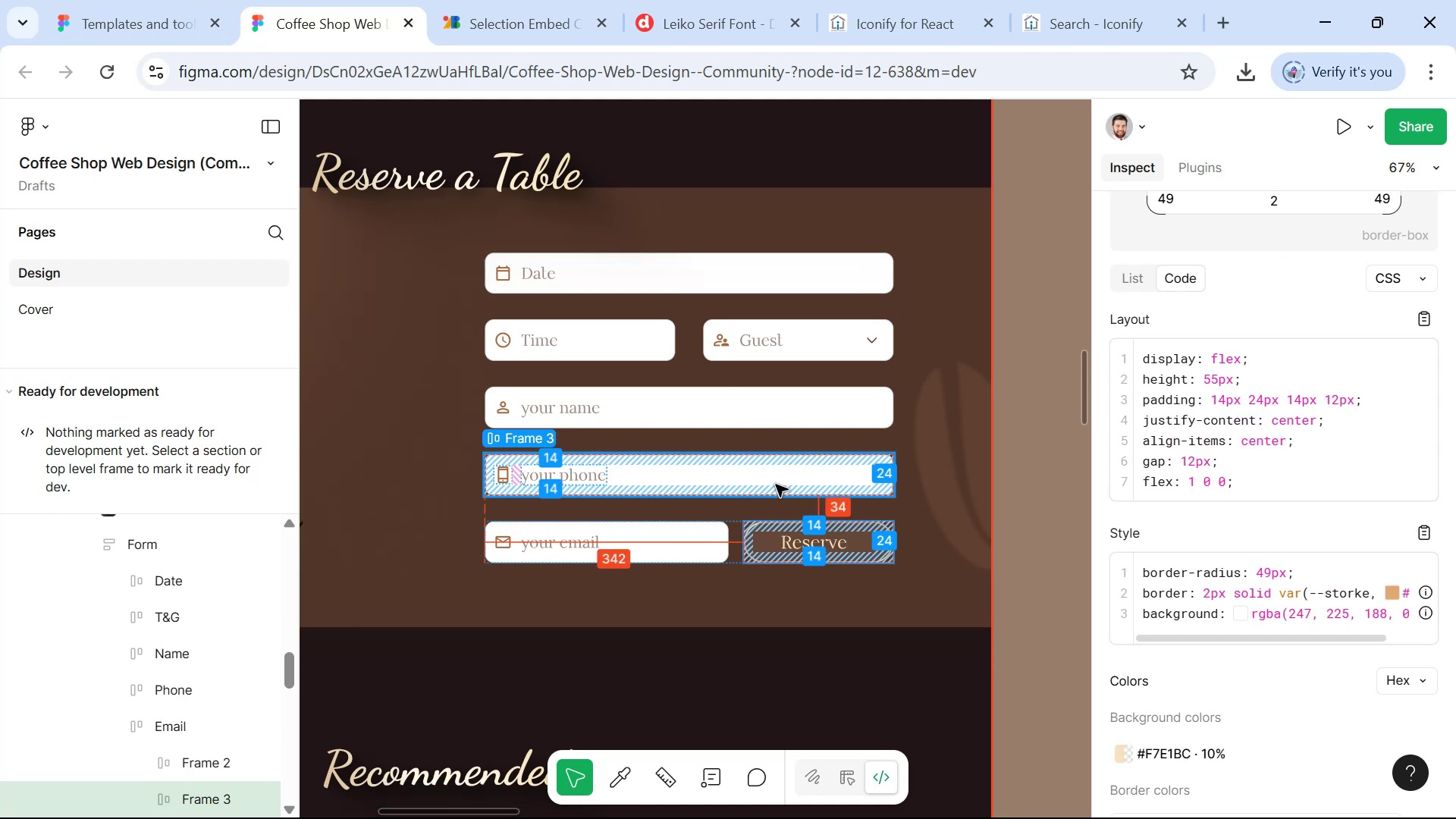 
key(Alt+AltLeft)
 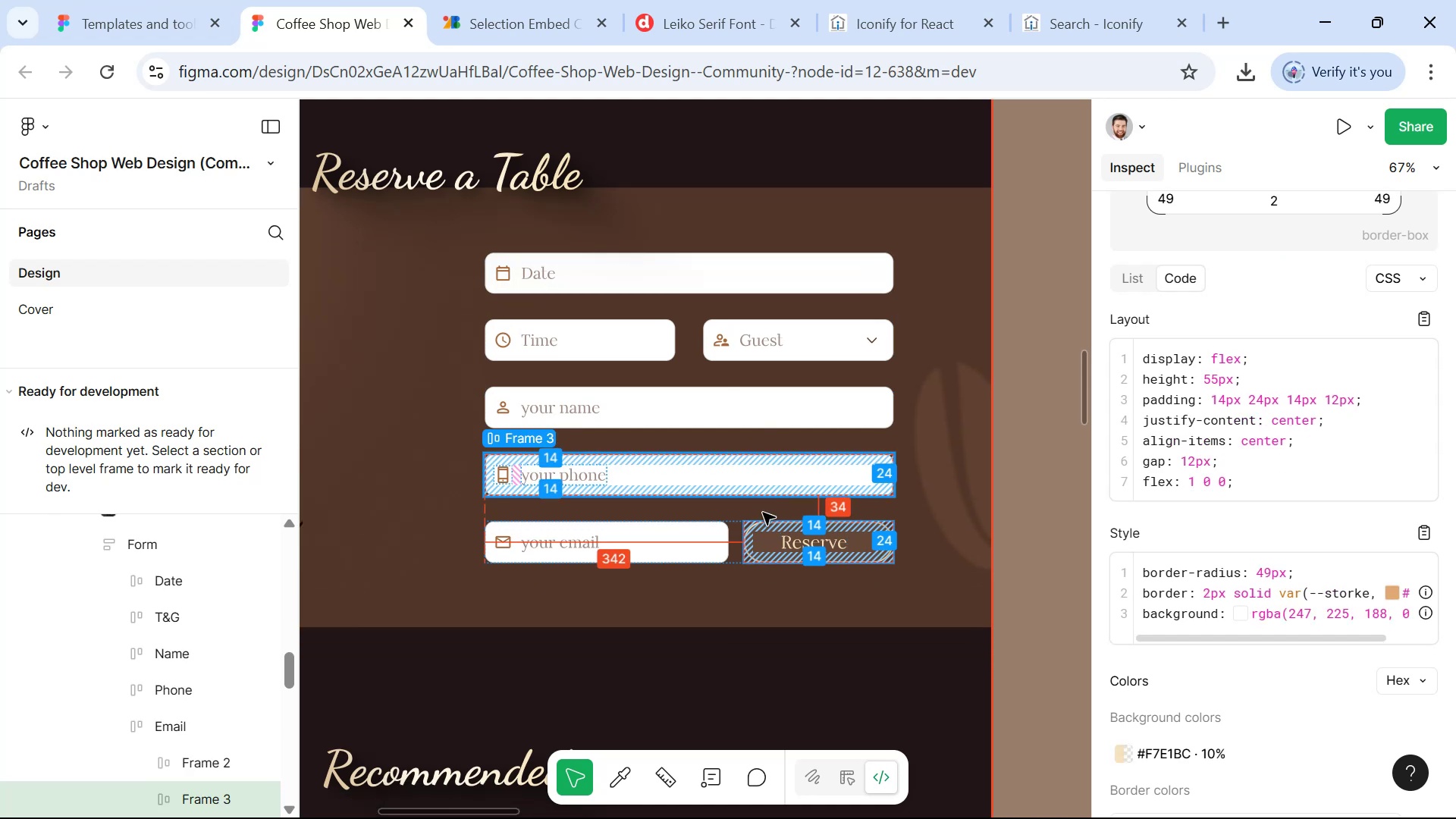 
key(Alt+Tab)
 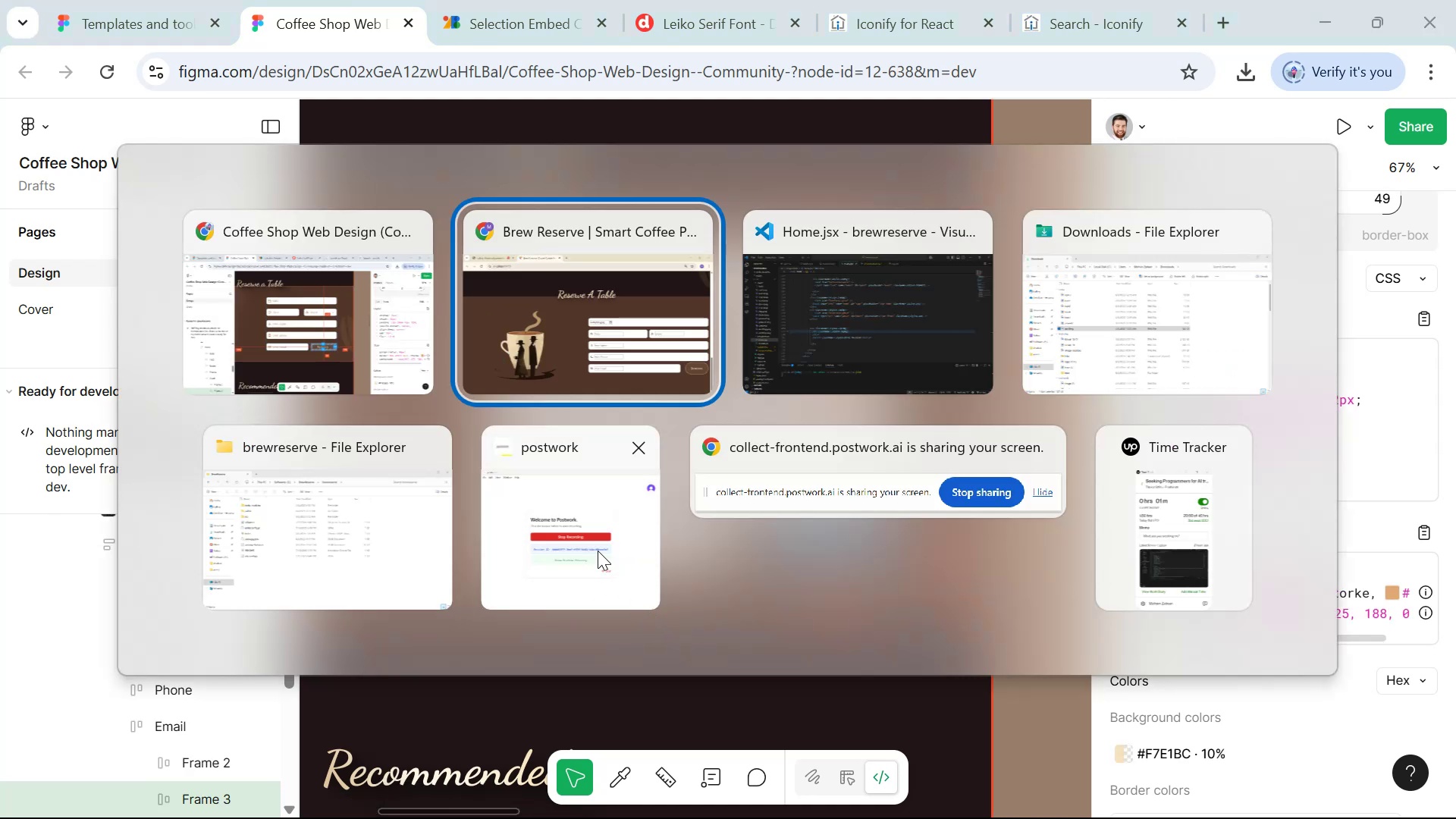 
key(Alt+AltLeft)
 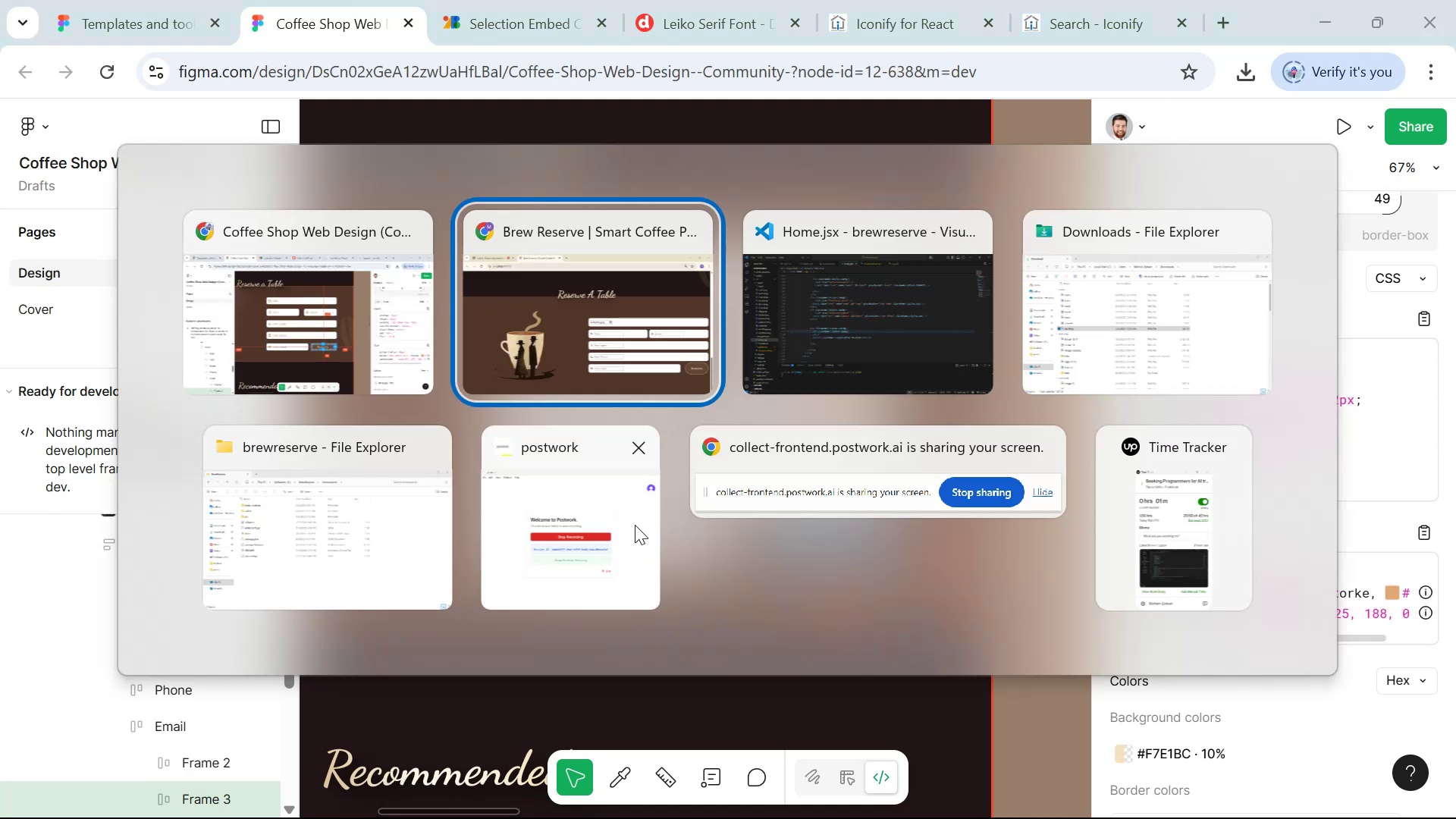 
key(Alt+Tab)
 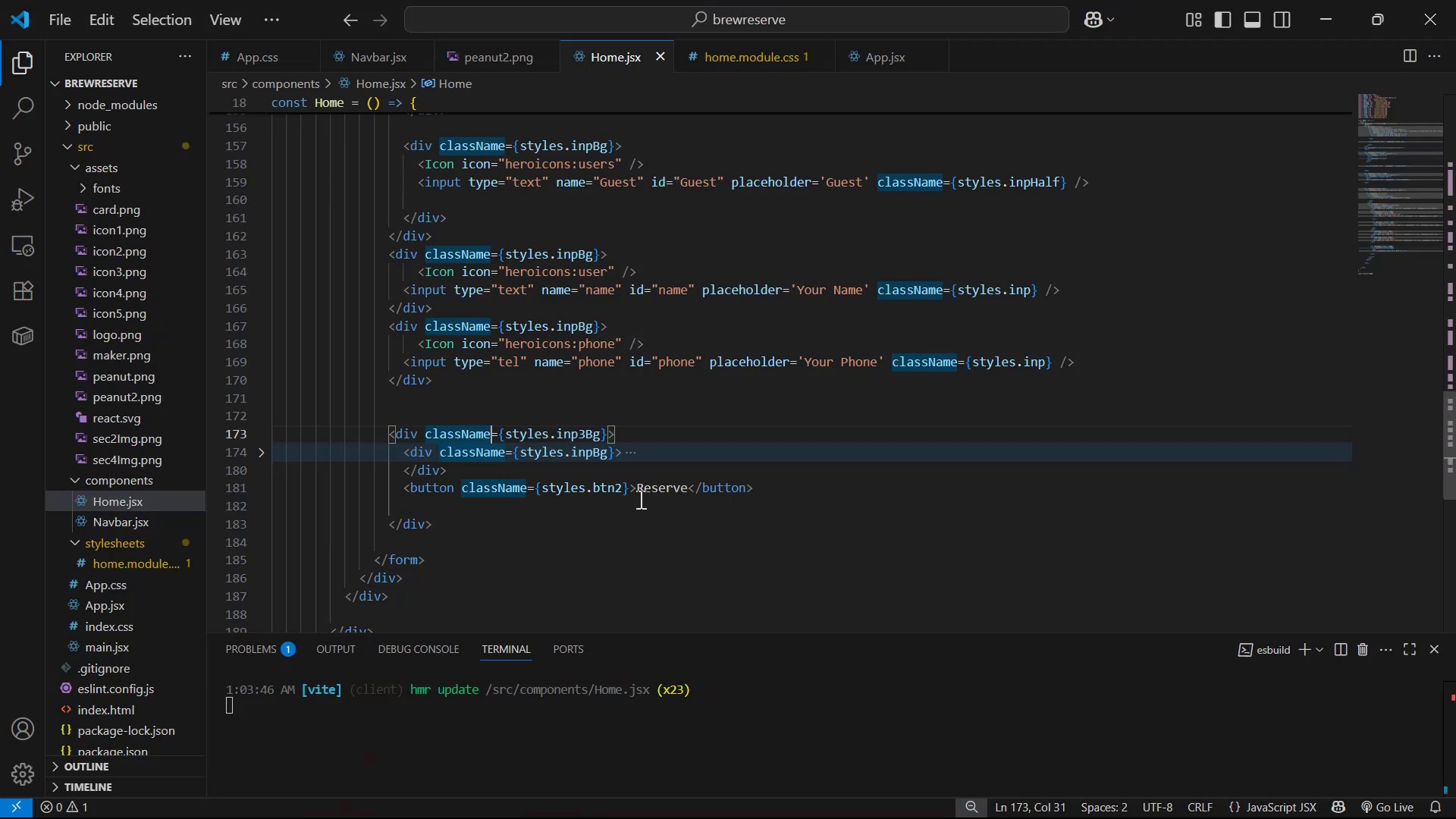 
scroll: coordinate [670, 479], scroll_direction: up, amount: 1.0
 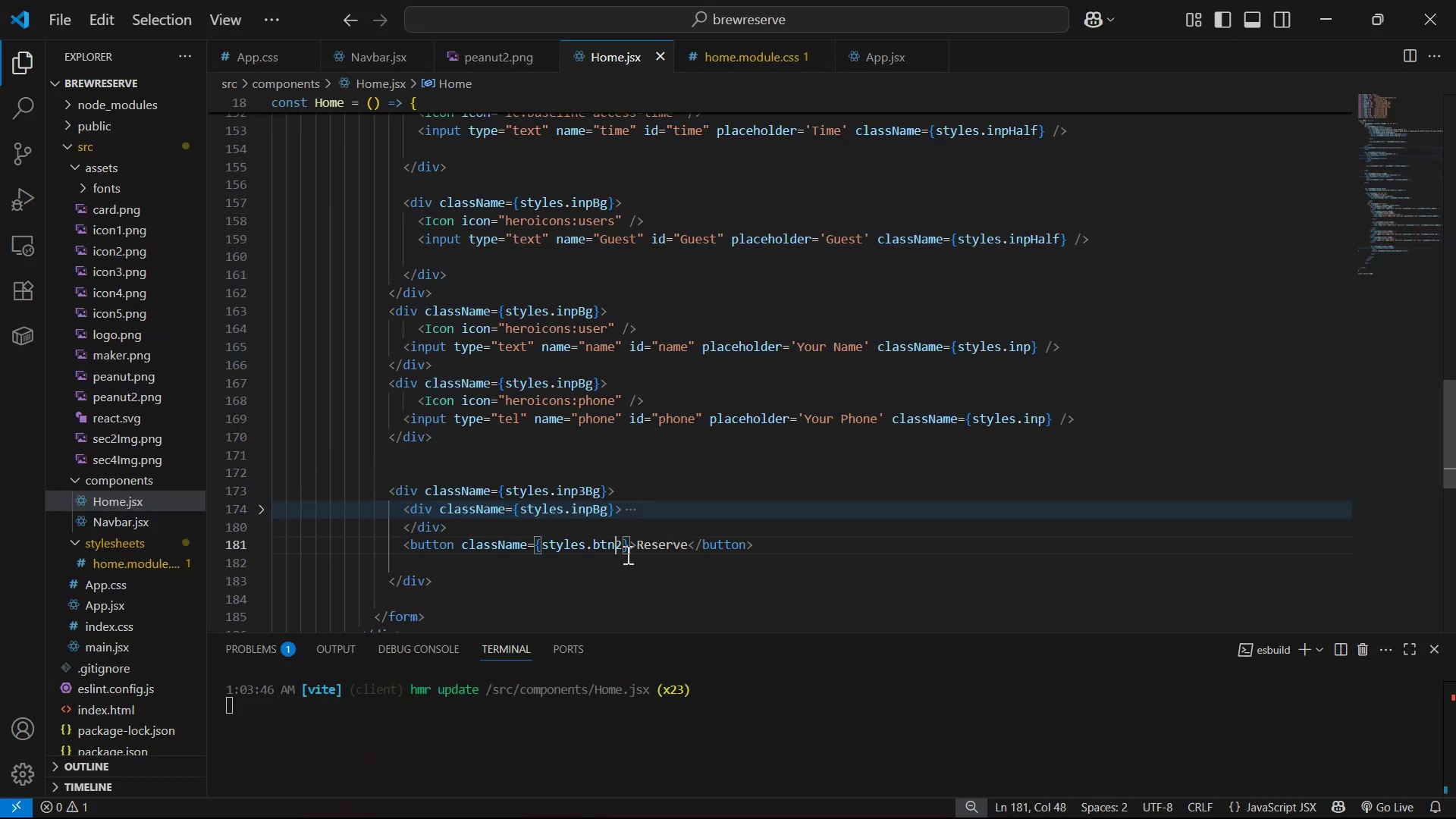 
left_click([624, 547])
 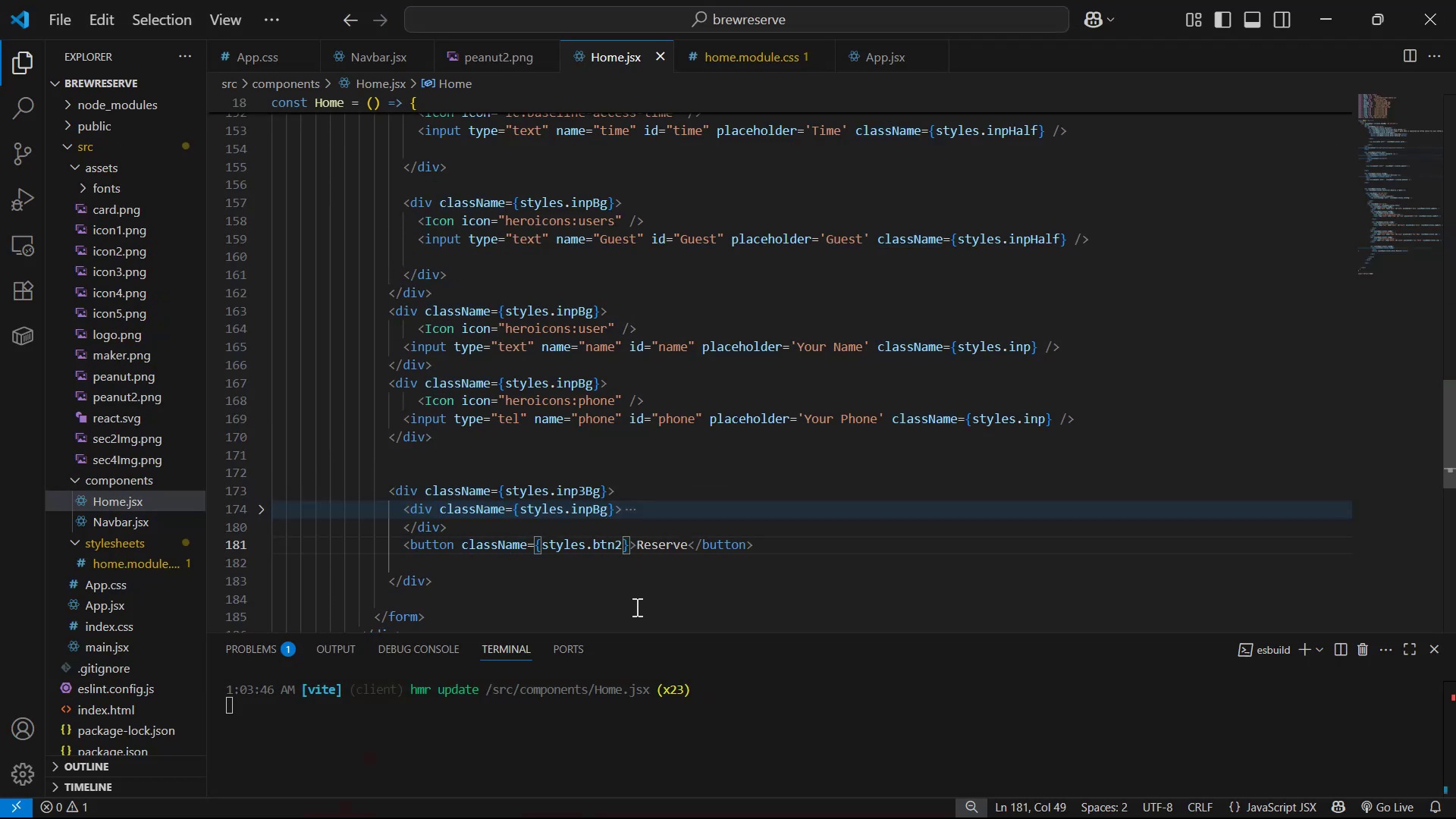 
key(Backspace)
 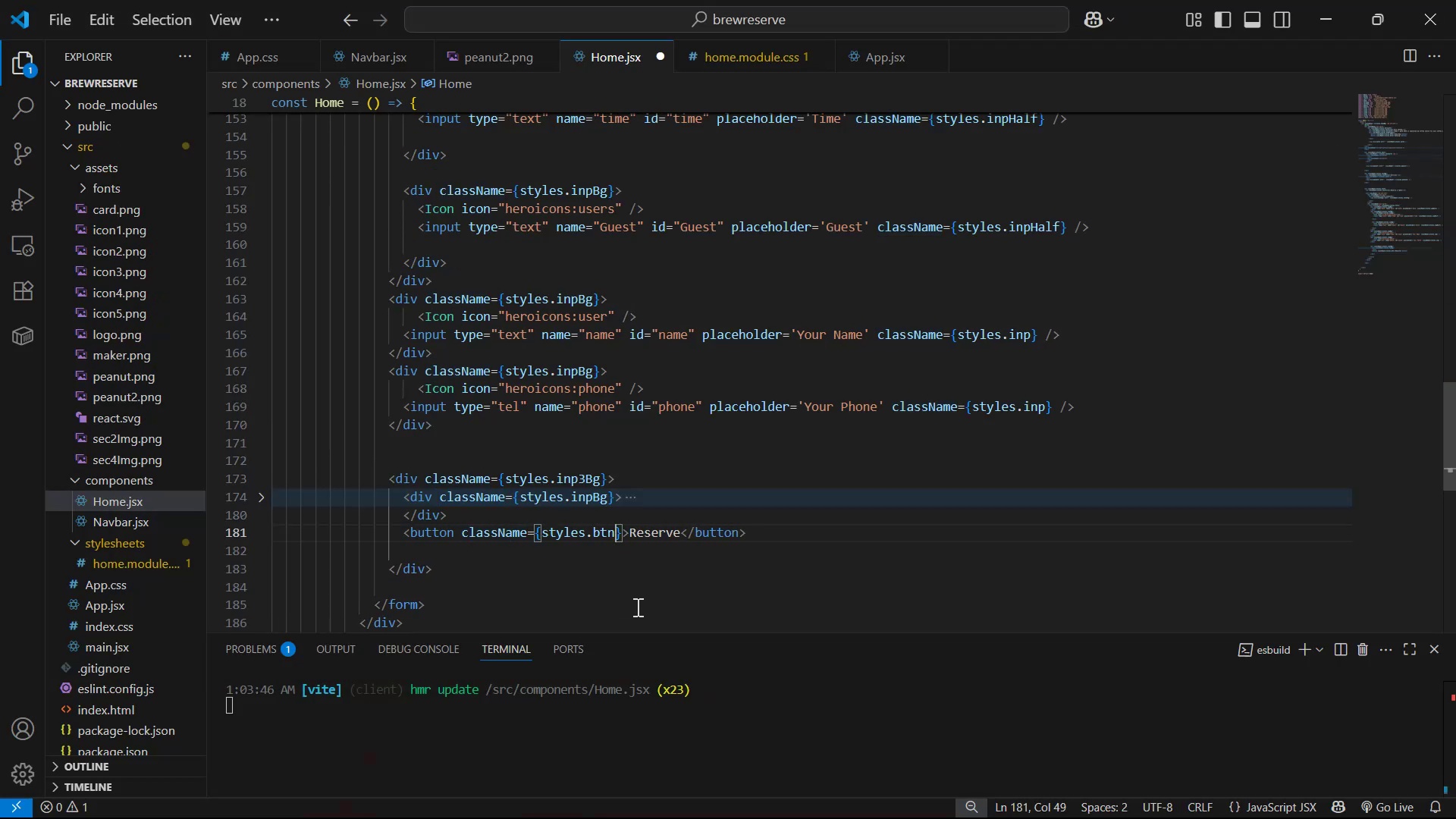 
key(3)
 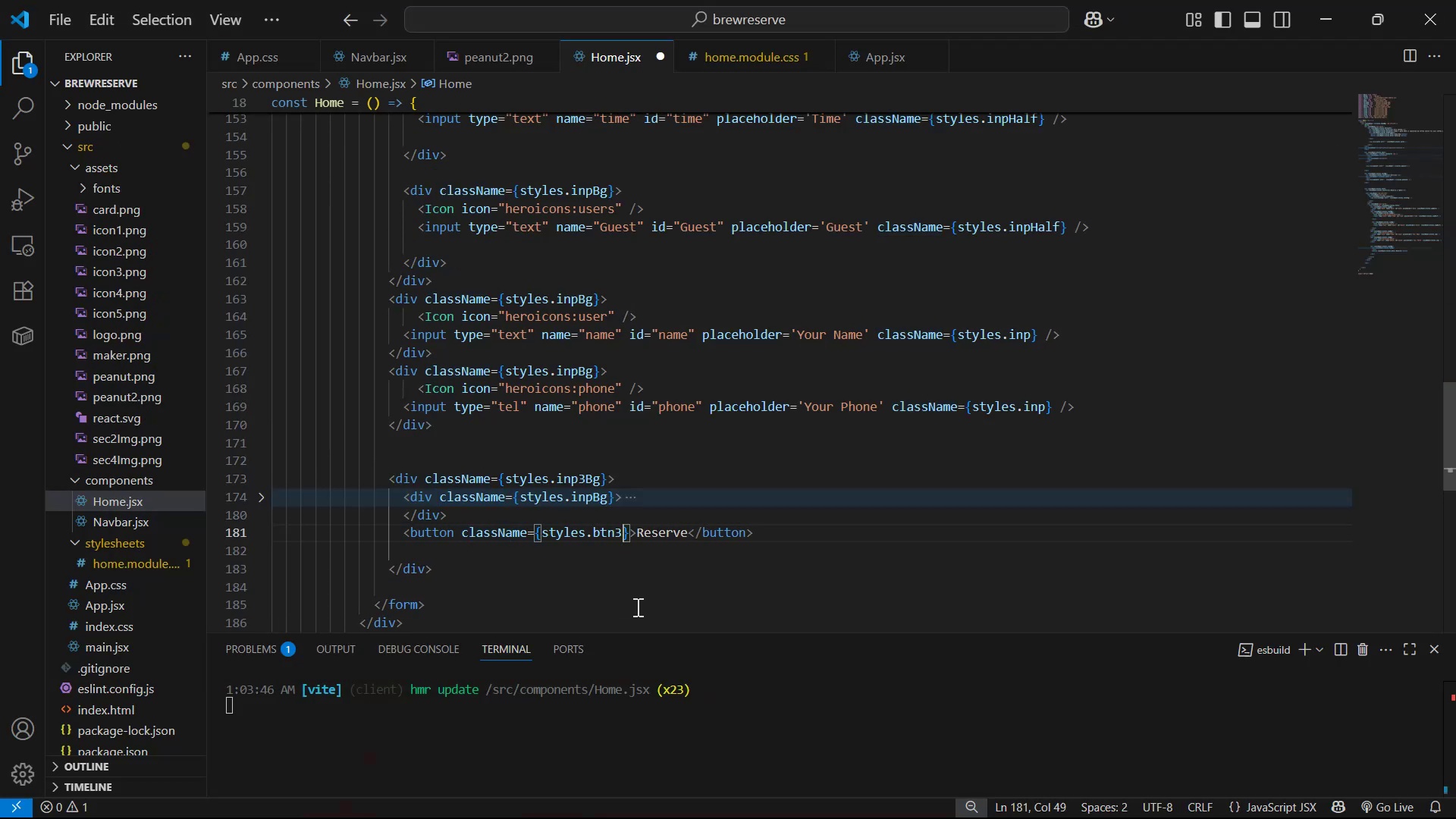 
key(Control+S)
 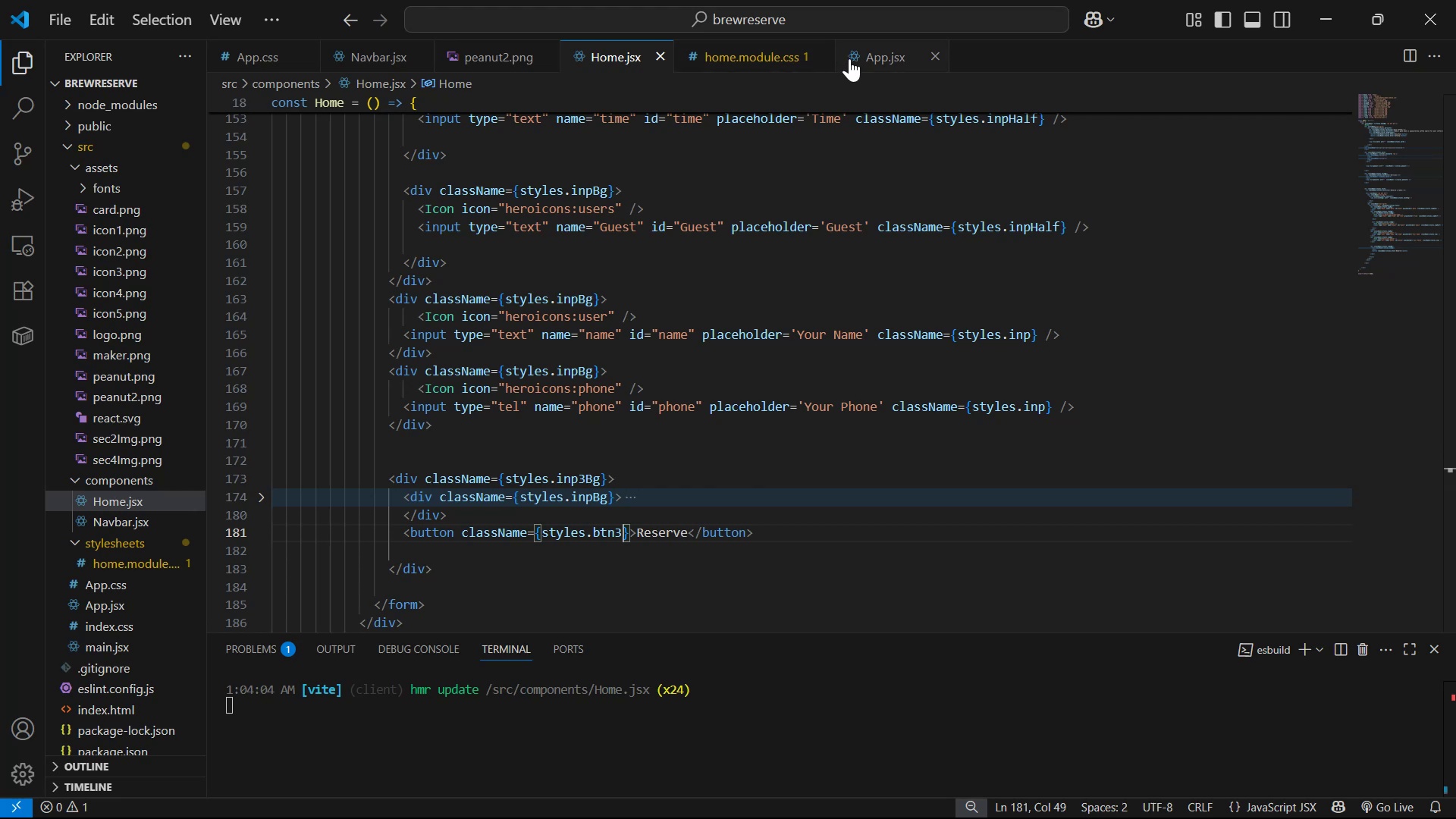 
left_click([711, 52])
 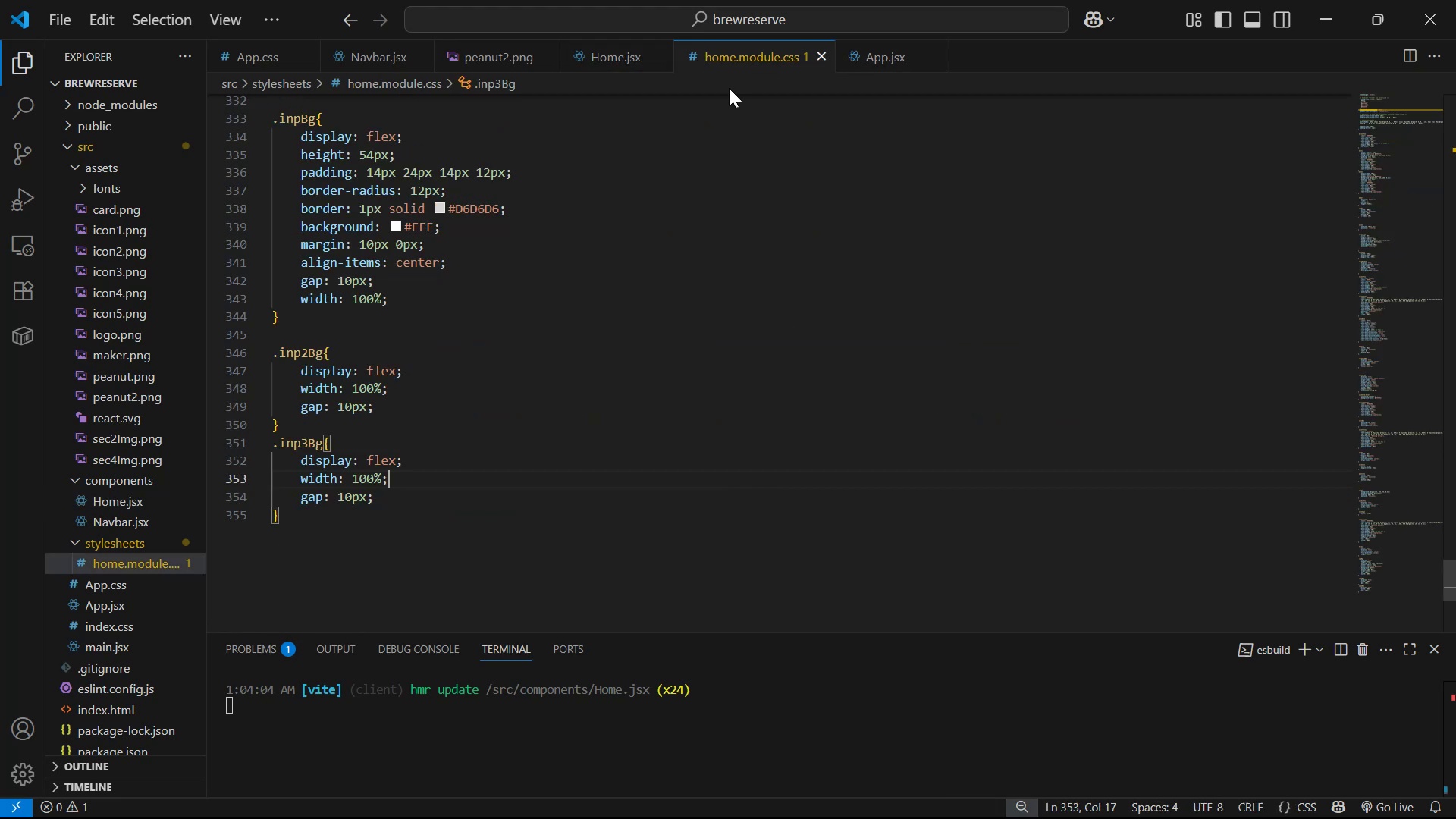 
scroll: coordinate [1415, 514], scroll_direction: up, amount: 4.0
 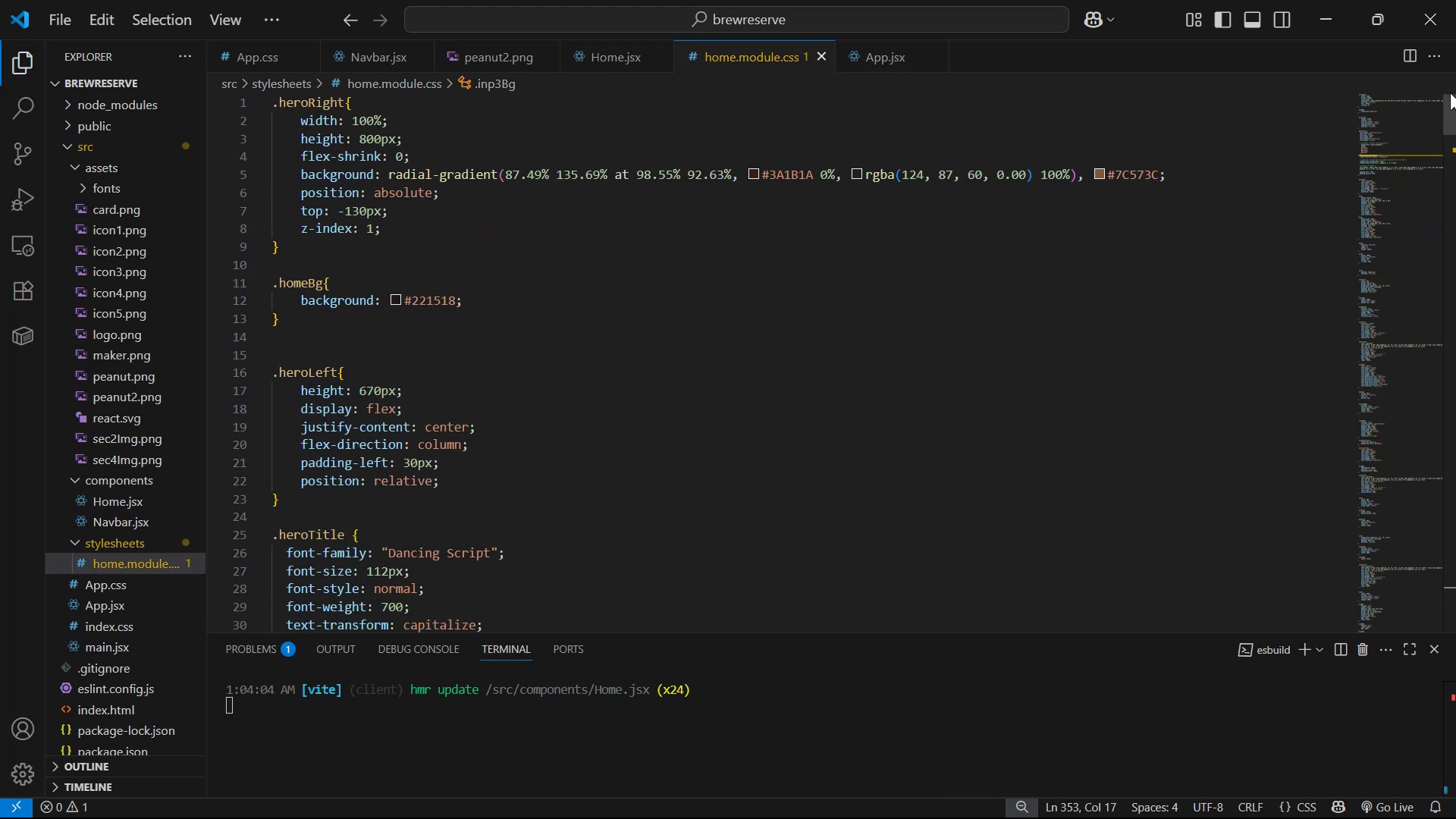 
scroll: coordinate [454, 422], scroll_direction: down, amount: 23.0
 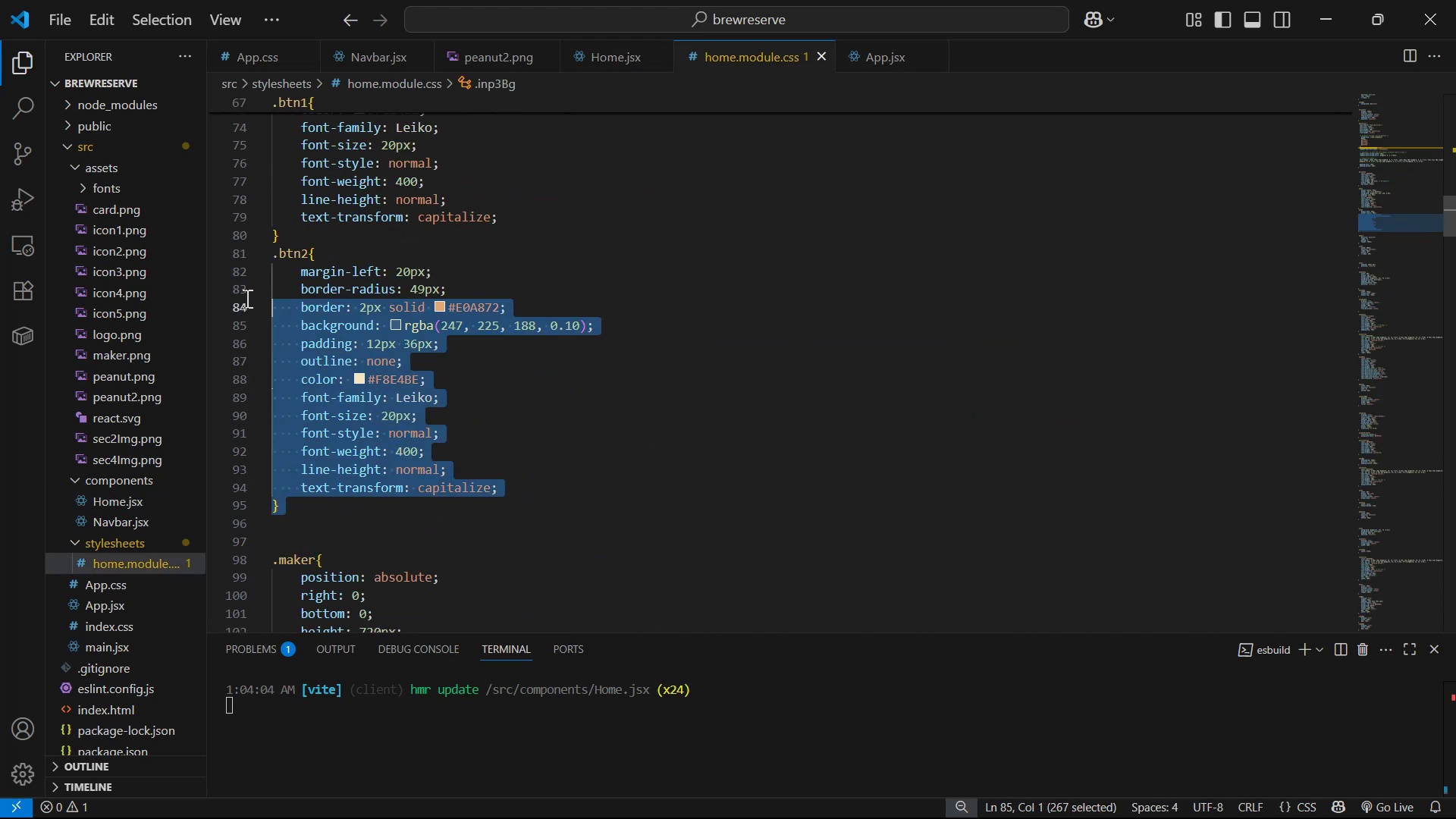 
hold_key(key=ControlLeft, duration=0.33)
 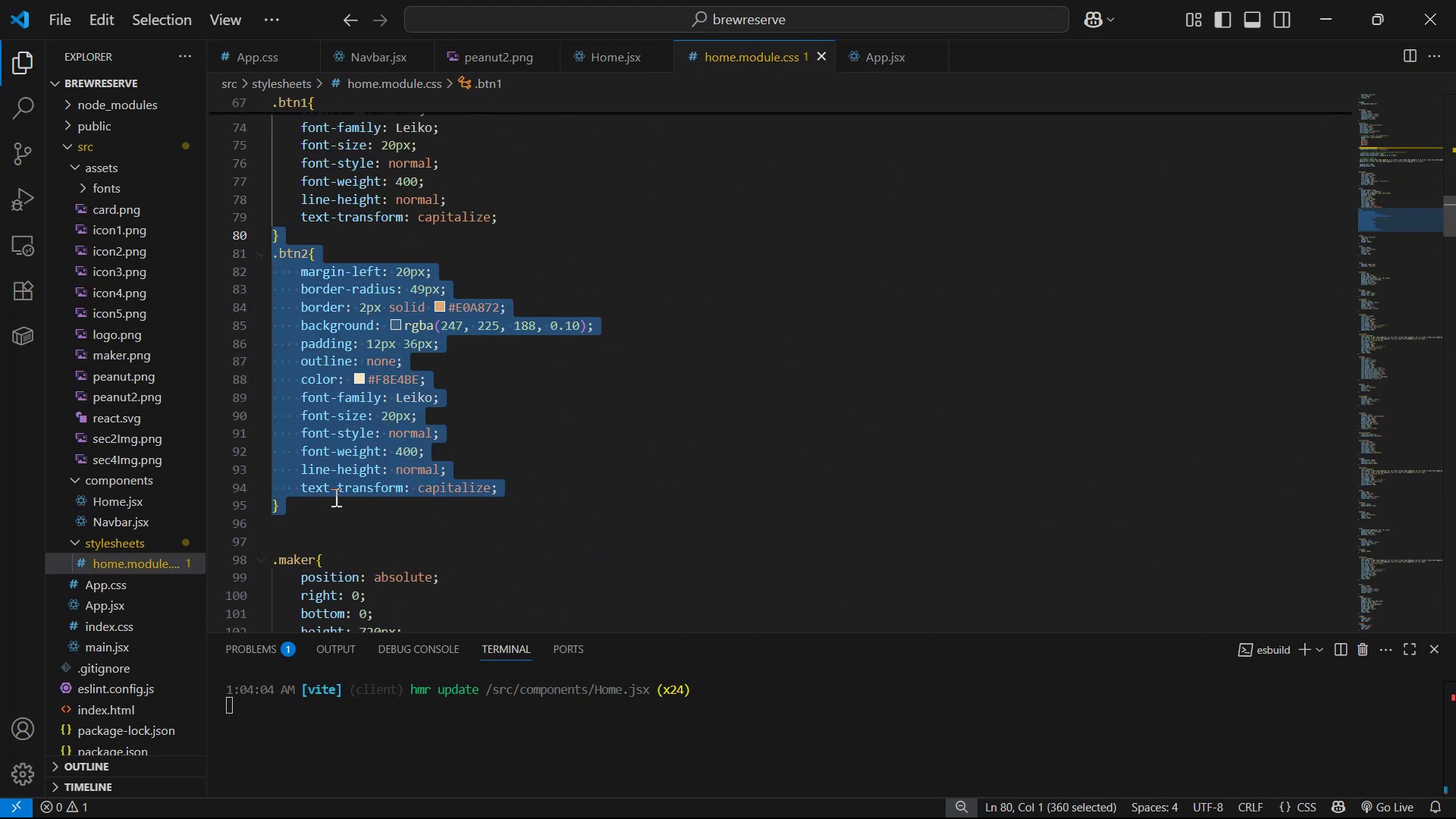 
left_click([326, 503])
 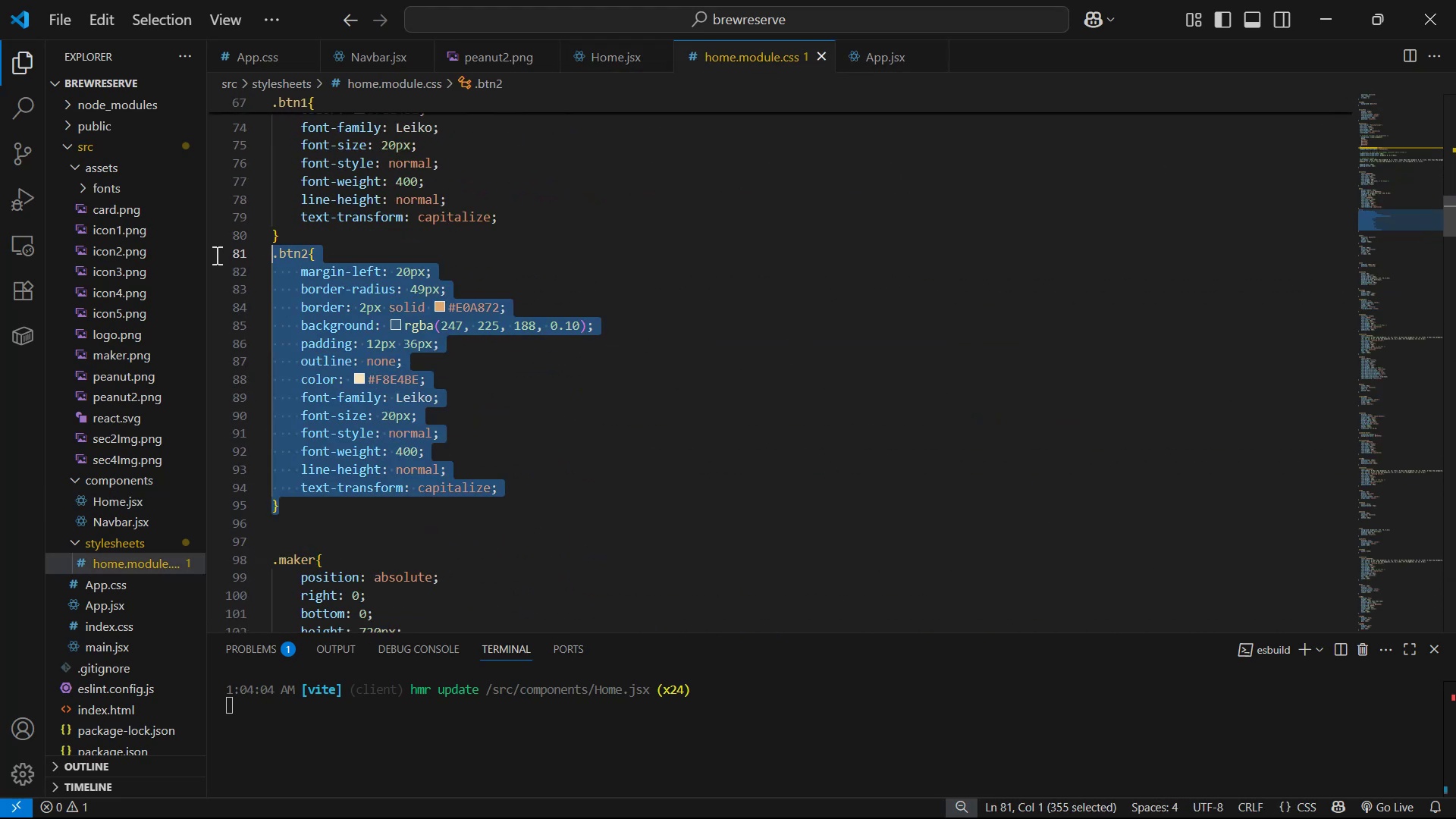 
key(Control+C)
 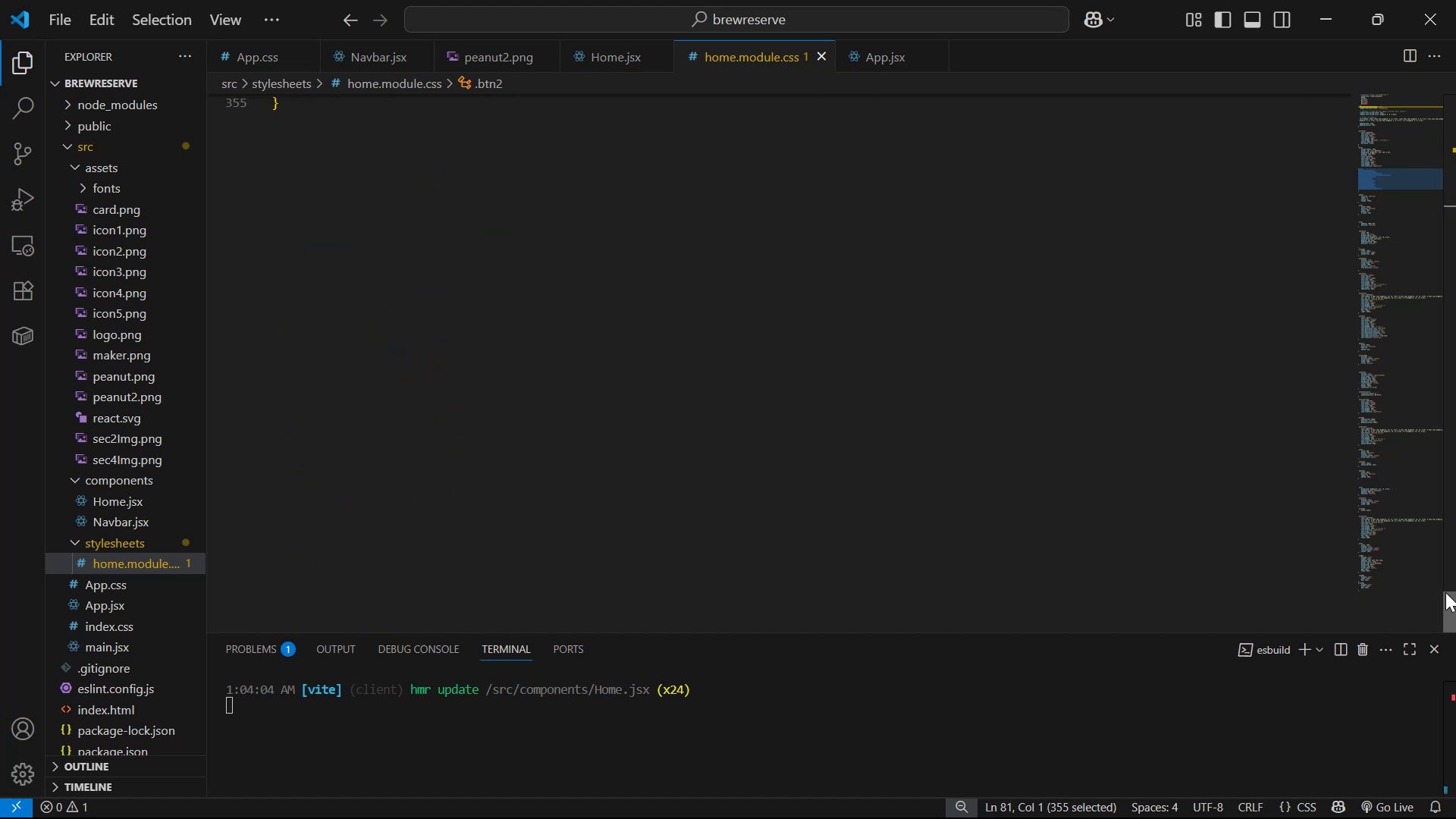 
scroll: coordinate [711, 443], scroll_direction: down, amount: 5.0
 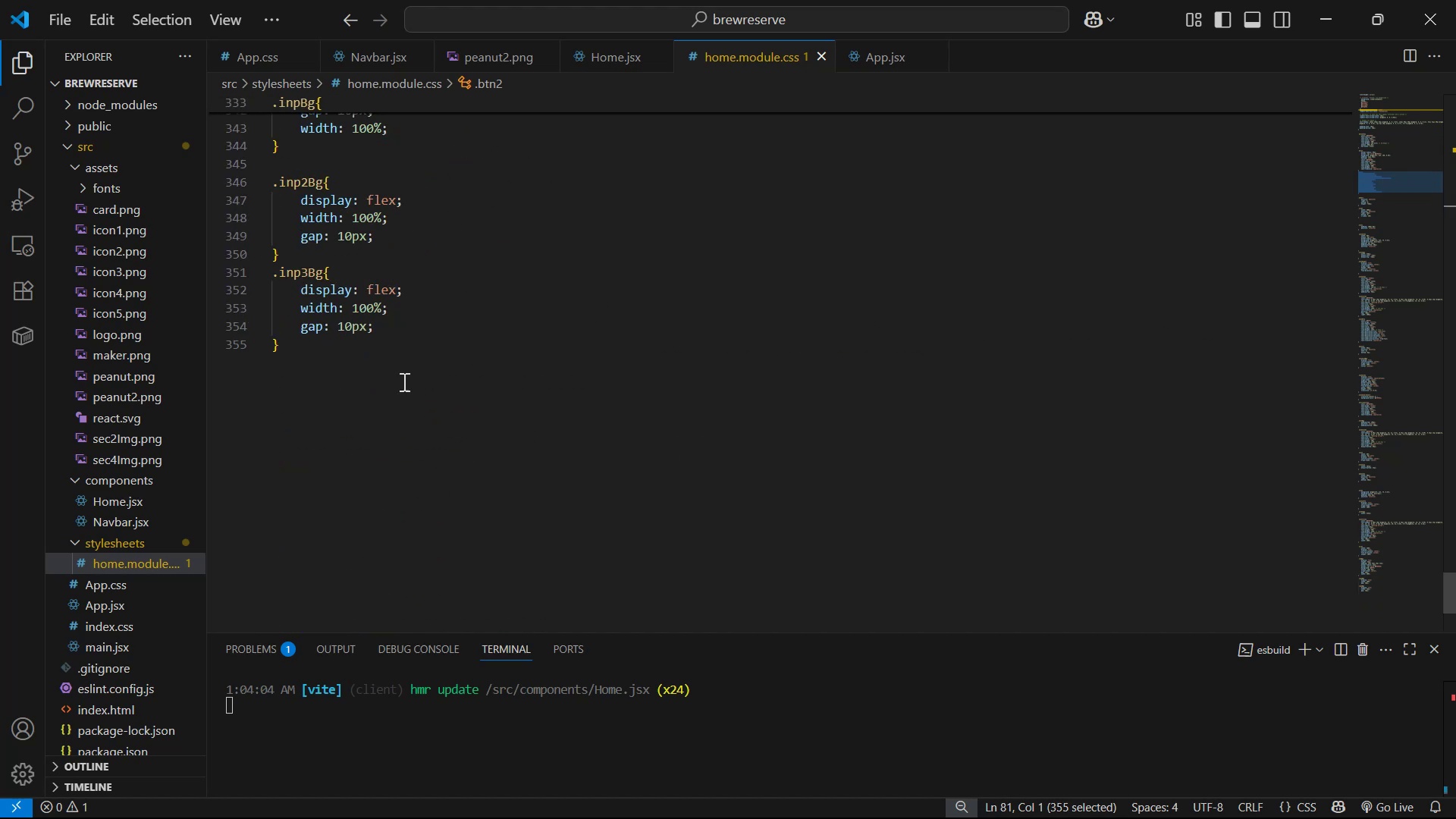 
left_click([398, 374])
 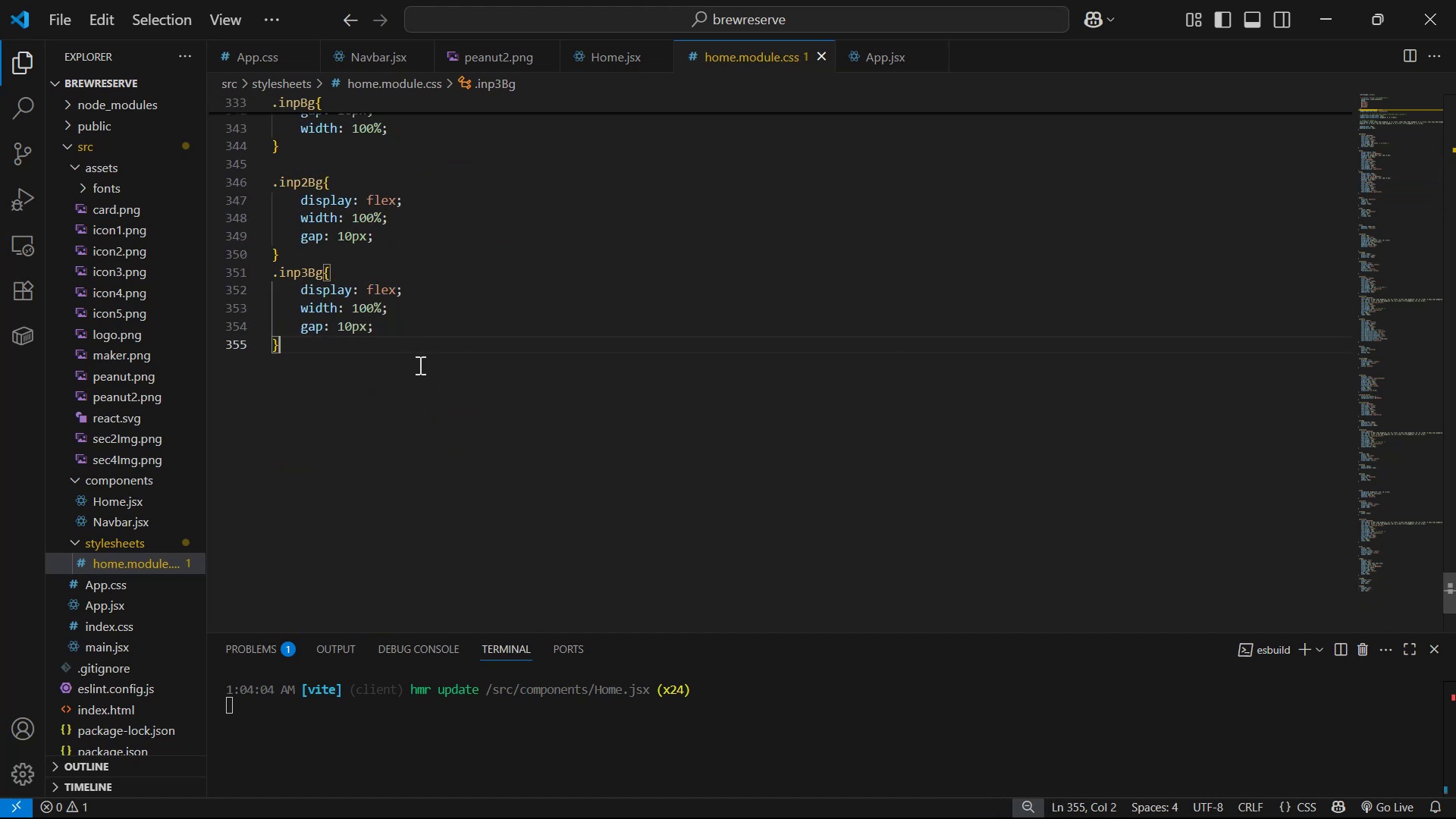 
key(Enter)
 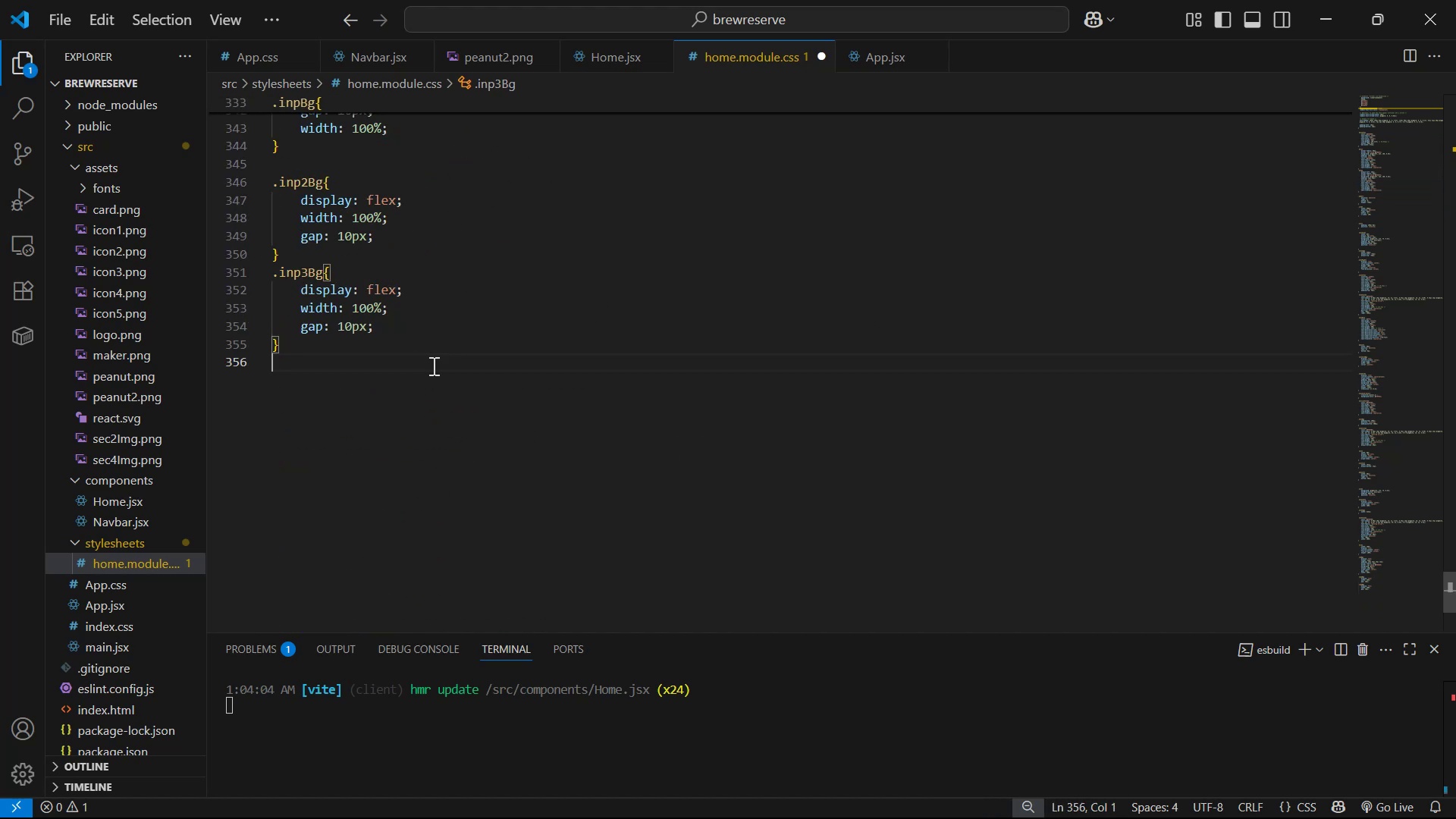 
key(Enter)
 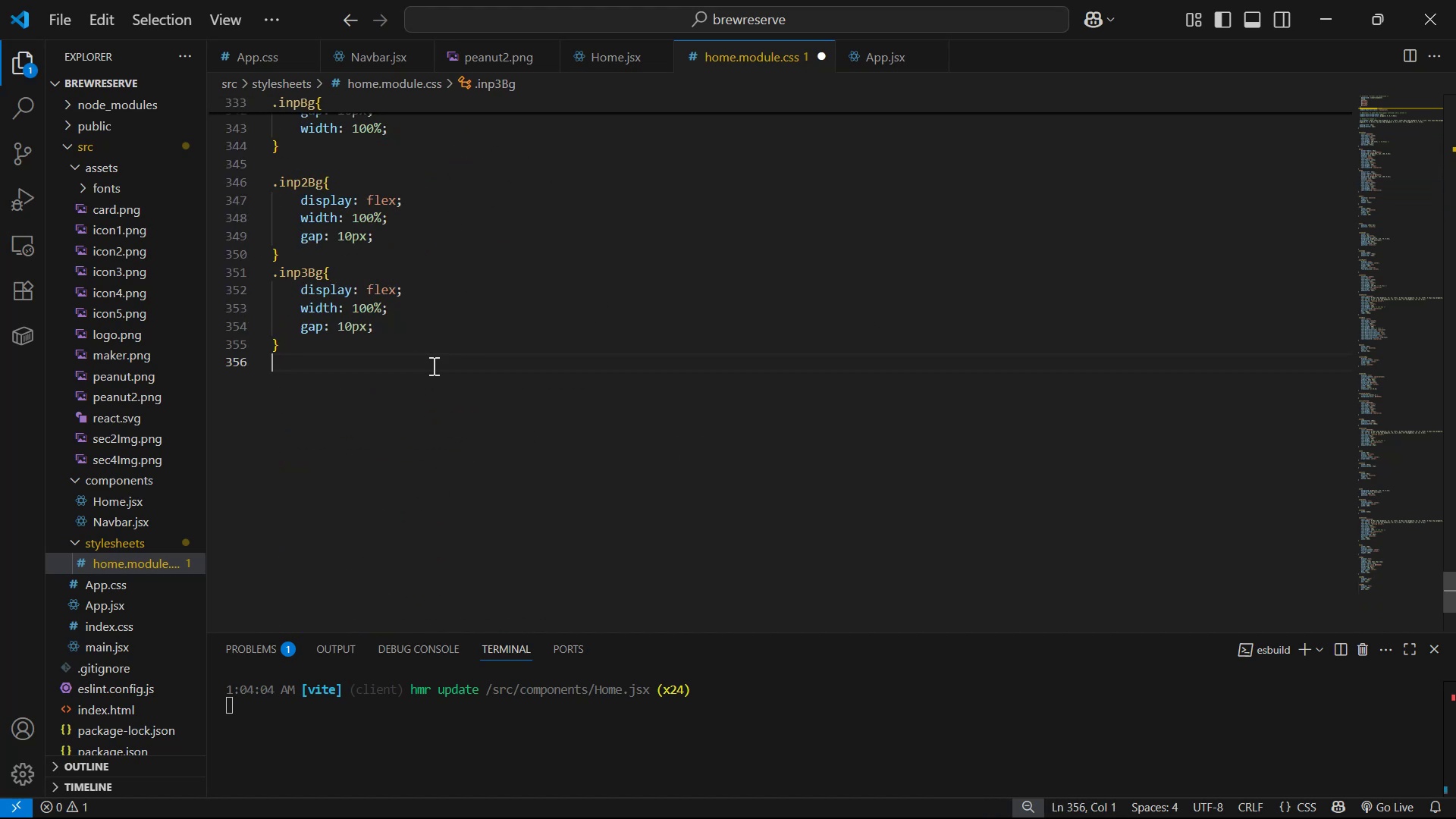 
key(Control+V)
 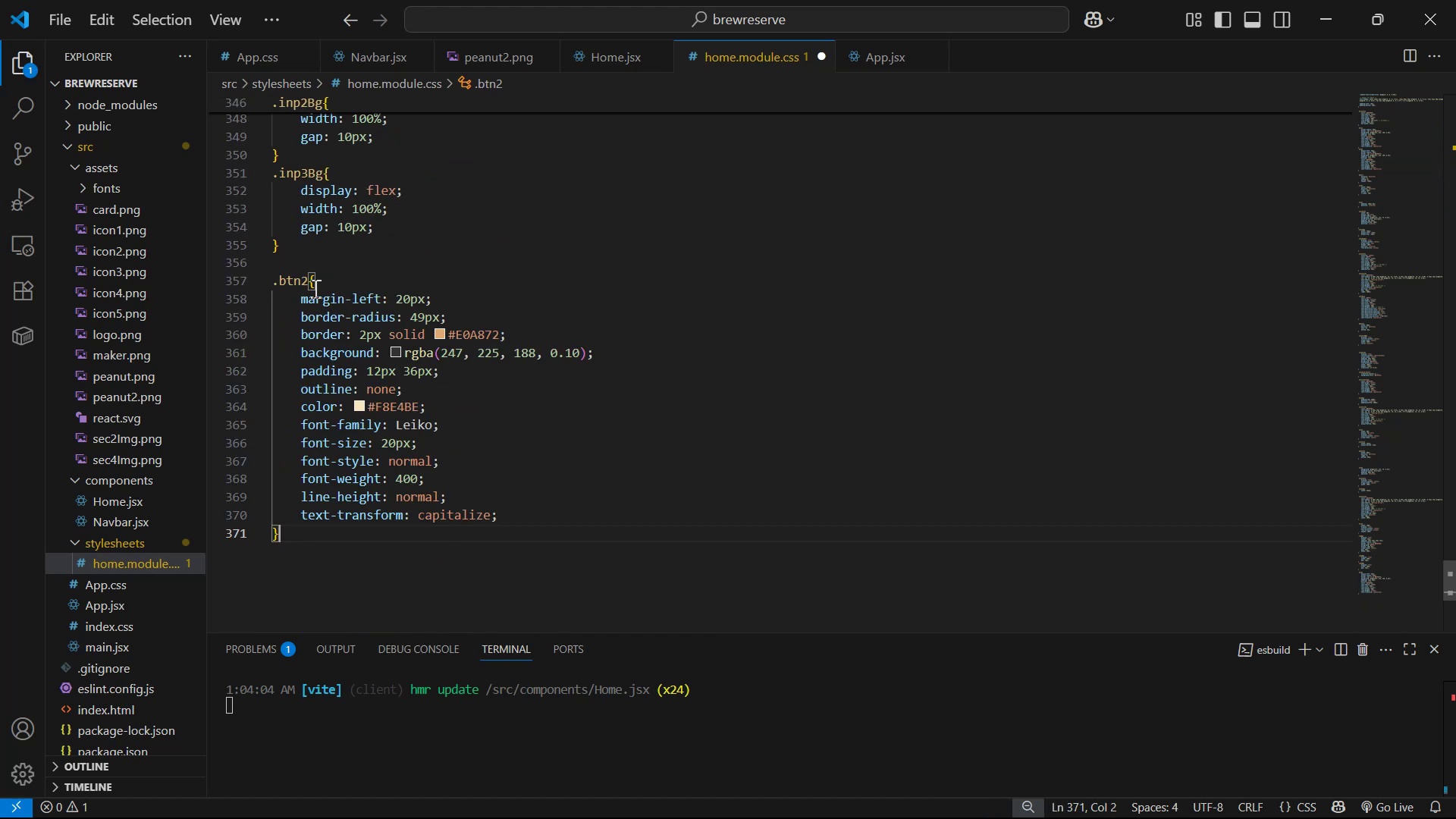 
left_click([308, 287])
 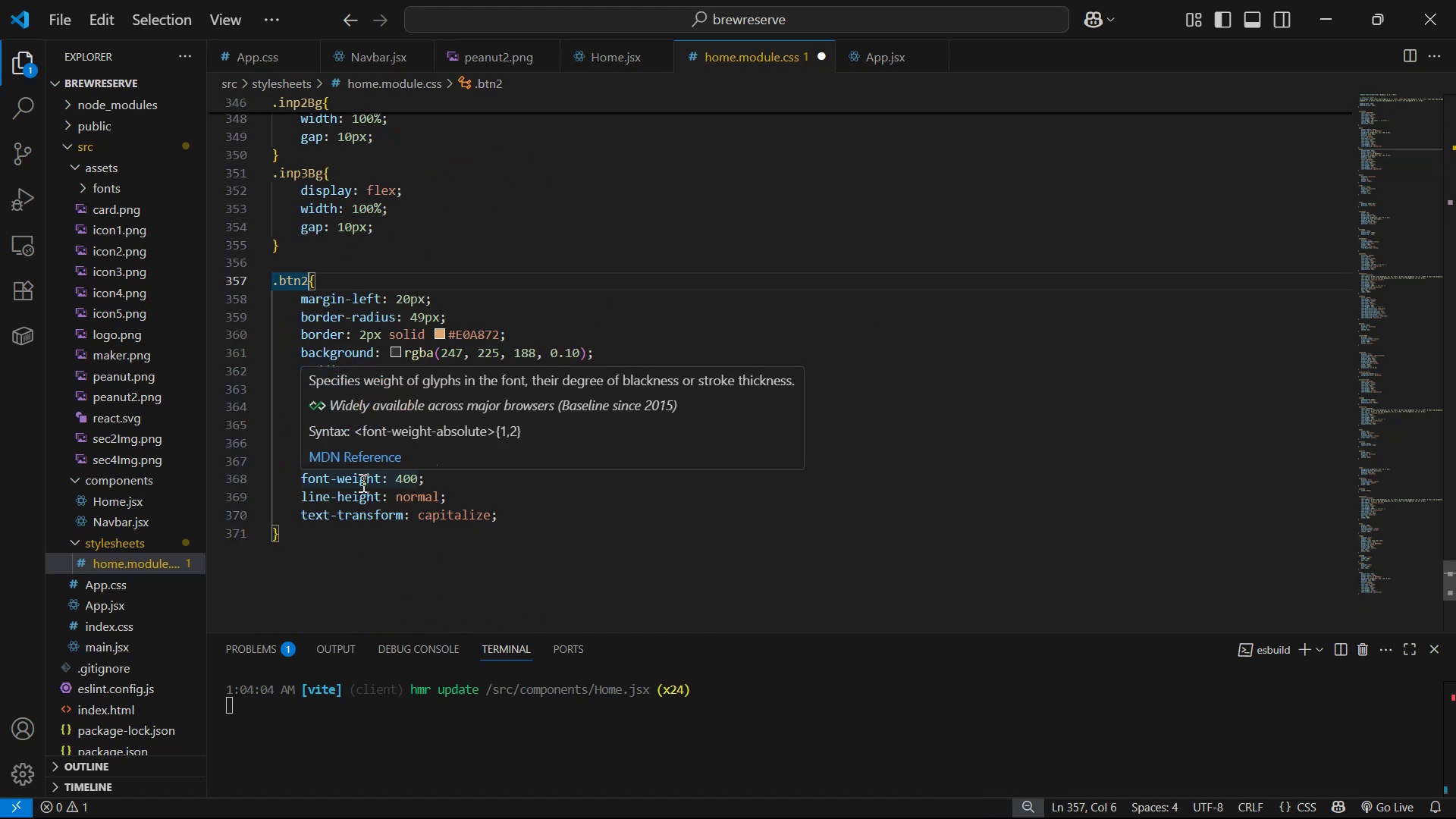 
key(Backspace)
 